 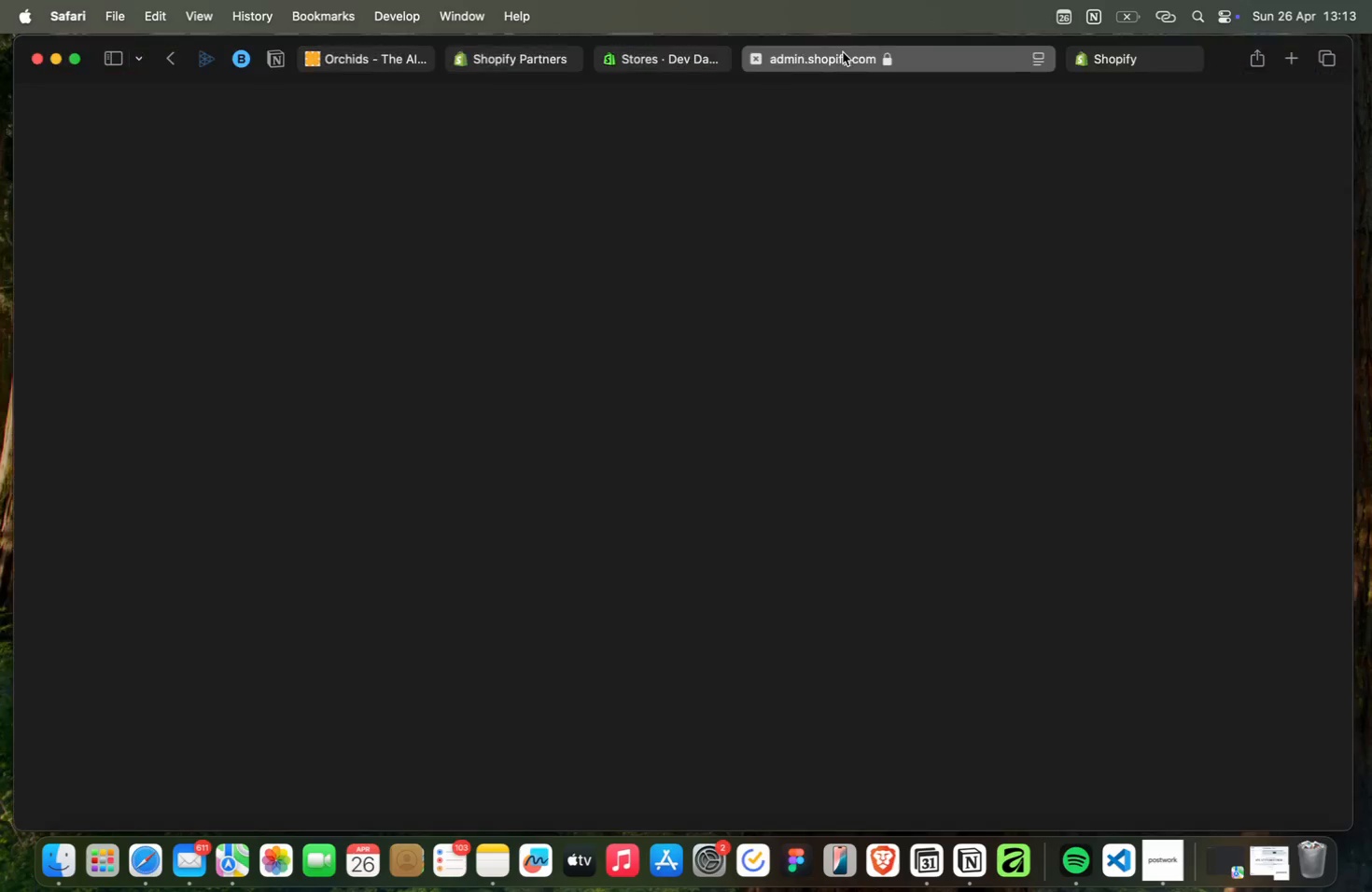 
left_click([676, 63])
 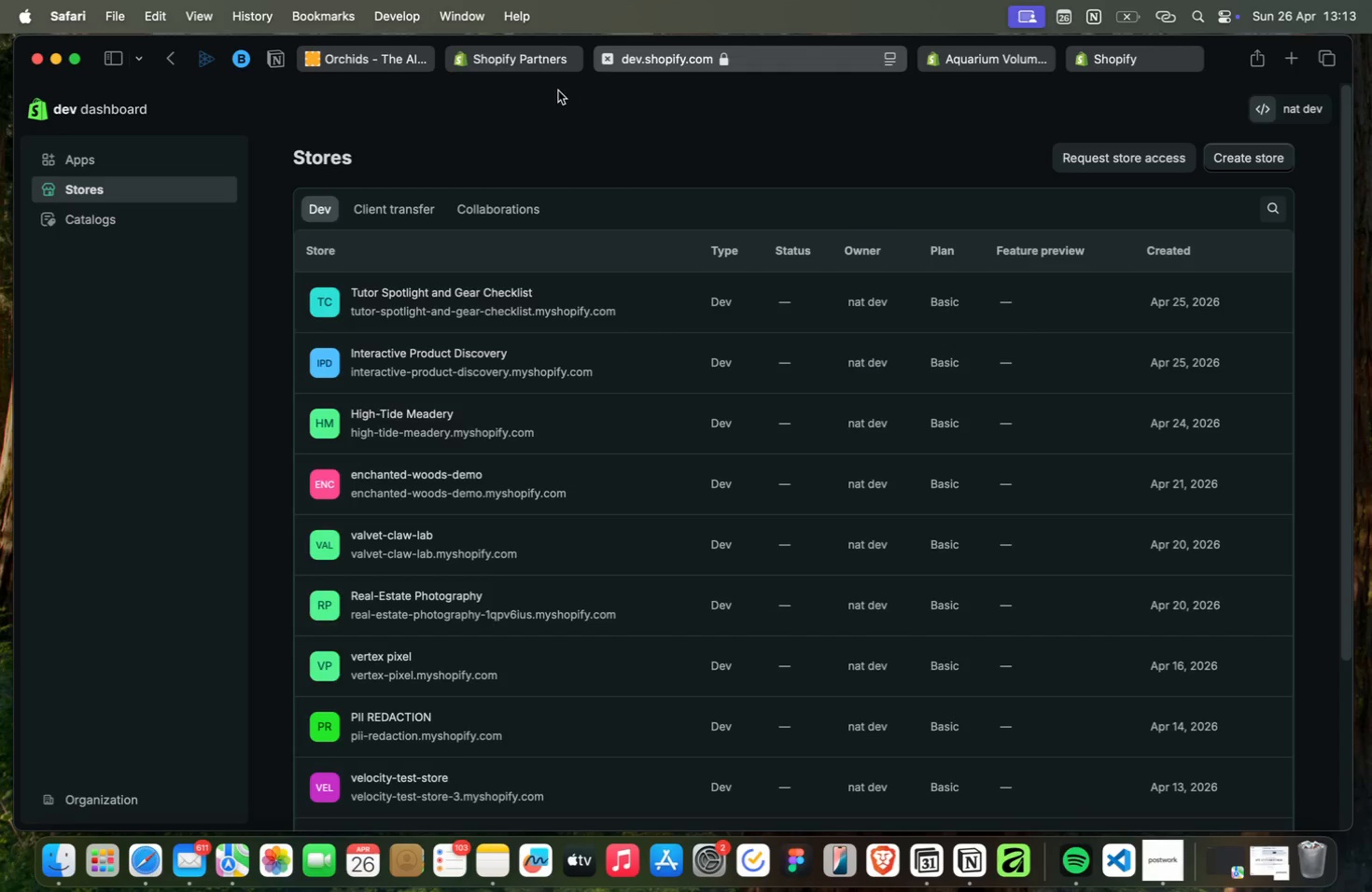 
left_click([864, 56])
 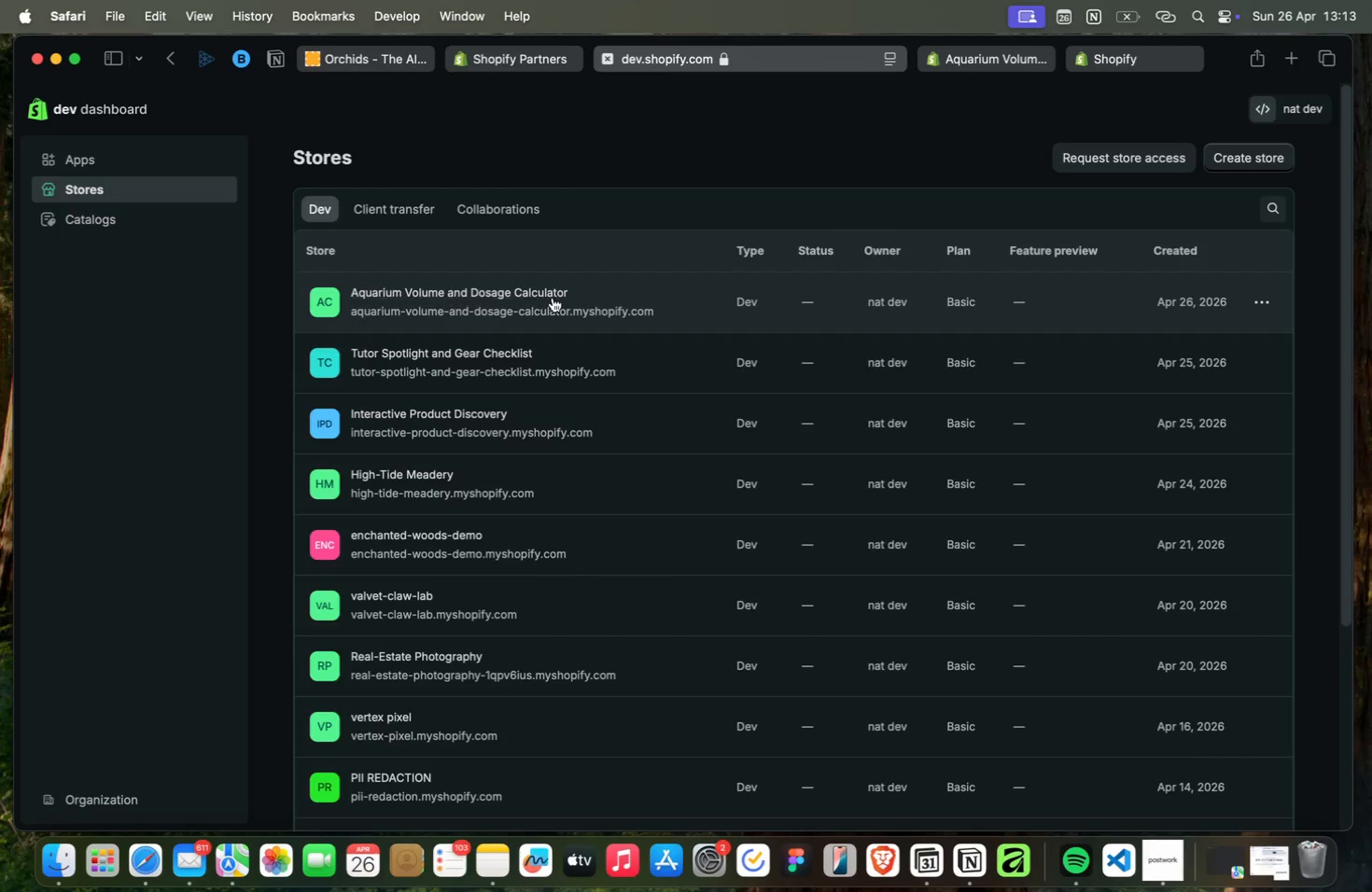 
scroll: coordinate [561, 313], scroll_direction: down, amount: 6.0
 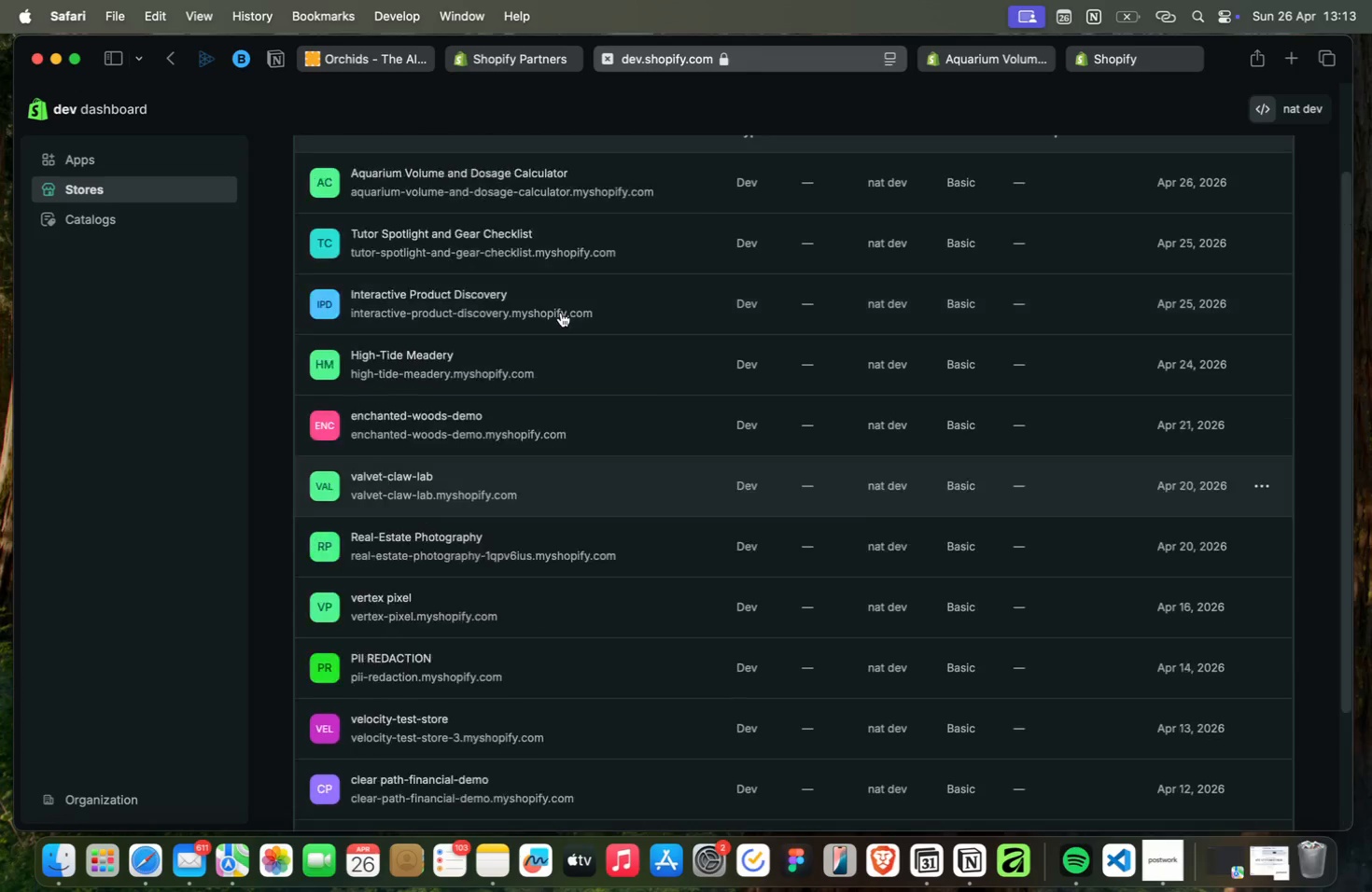 
scroll: coordinate [561, 313], scroll_direction: none, amount: 0.0
 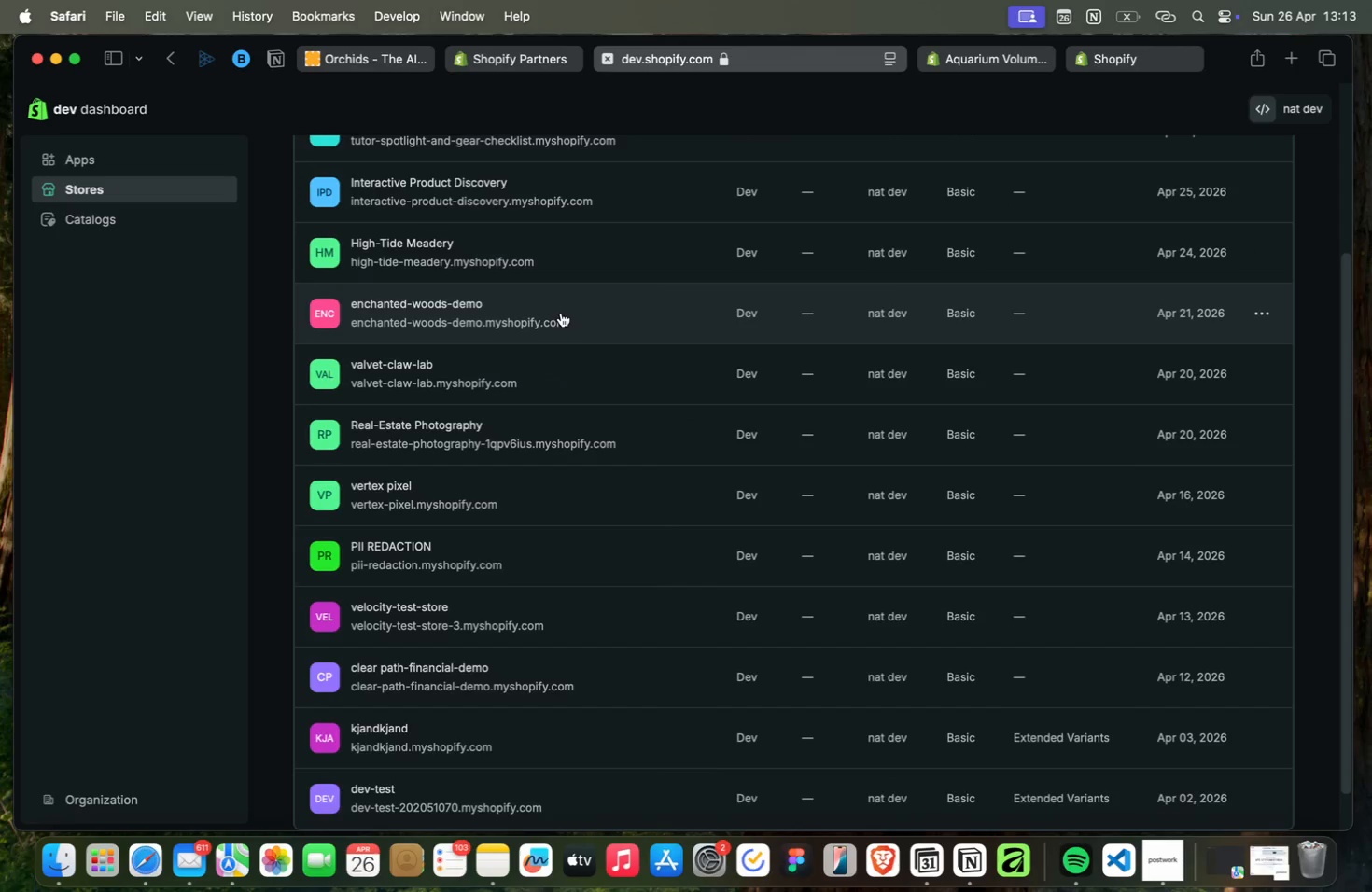 
scroll: coordinate [561, 313], scroll_direction: up, amount: 1.0
 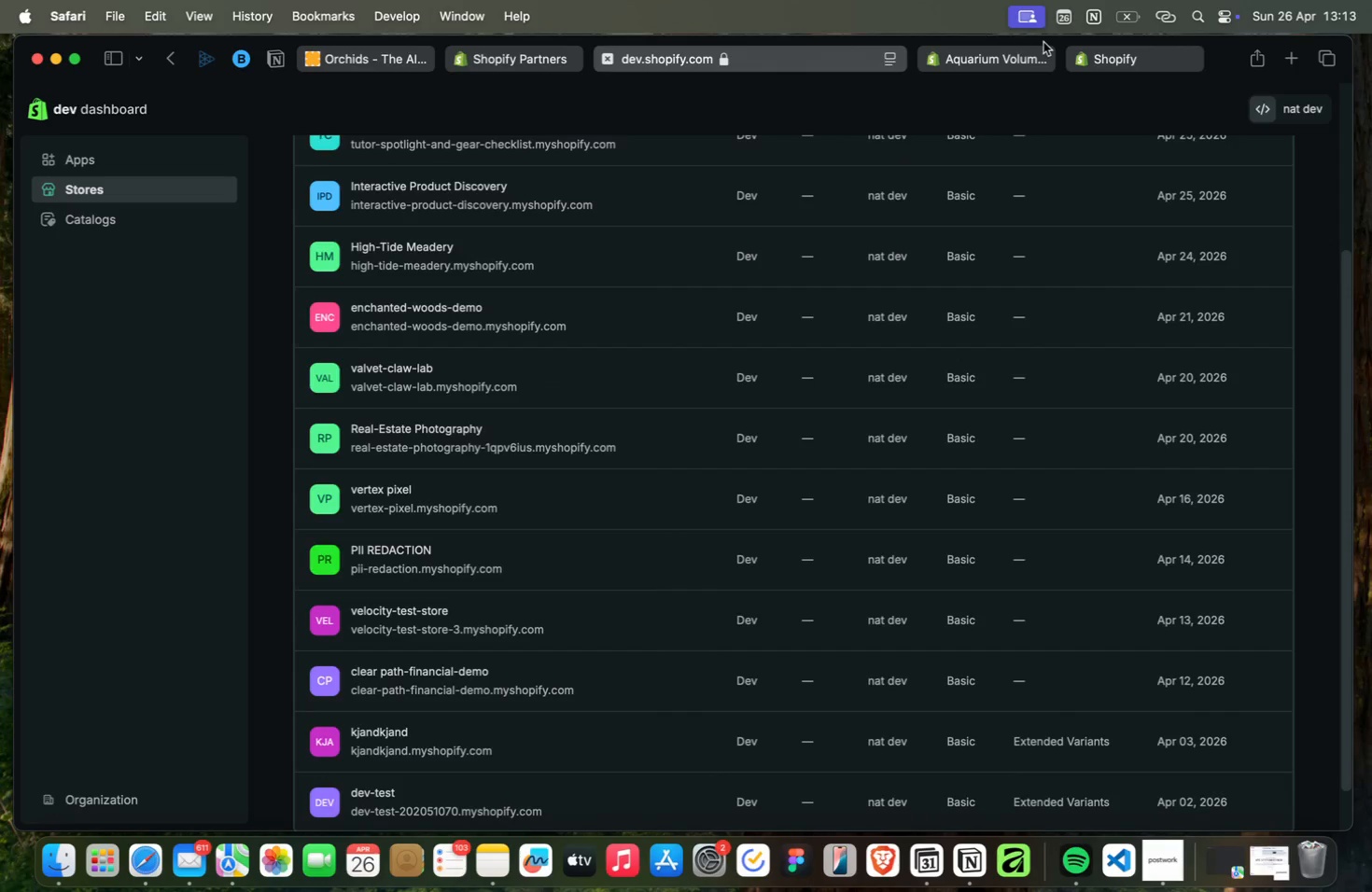 
left_click([1037, 60])
 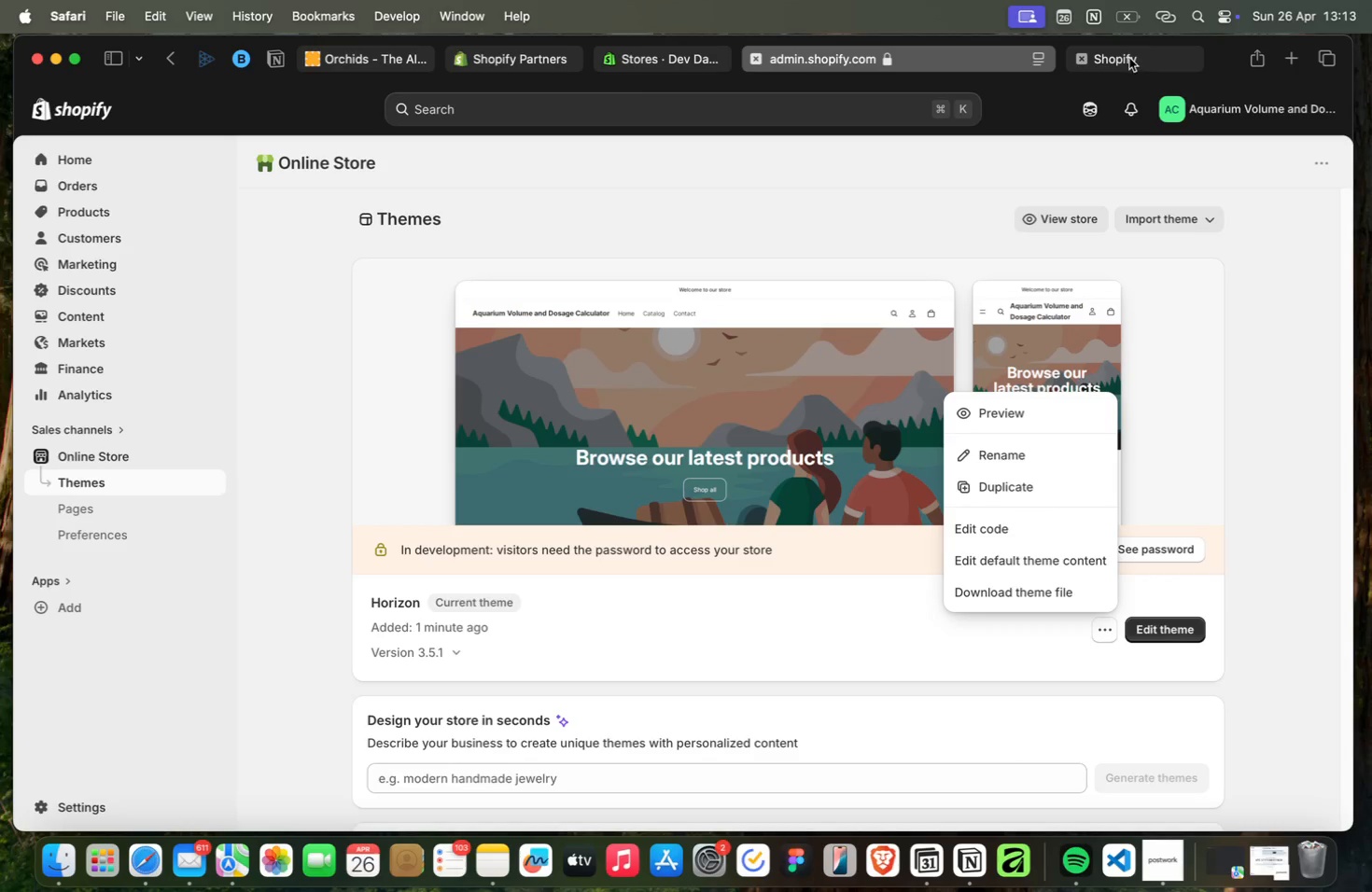 
left_click([1129, 58])
 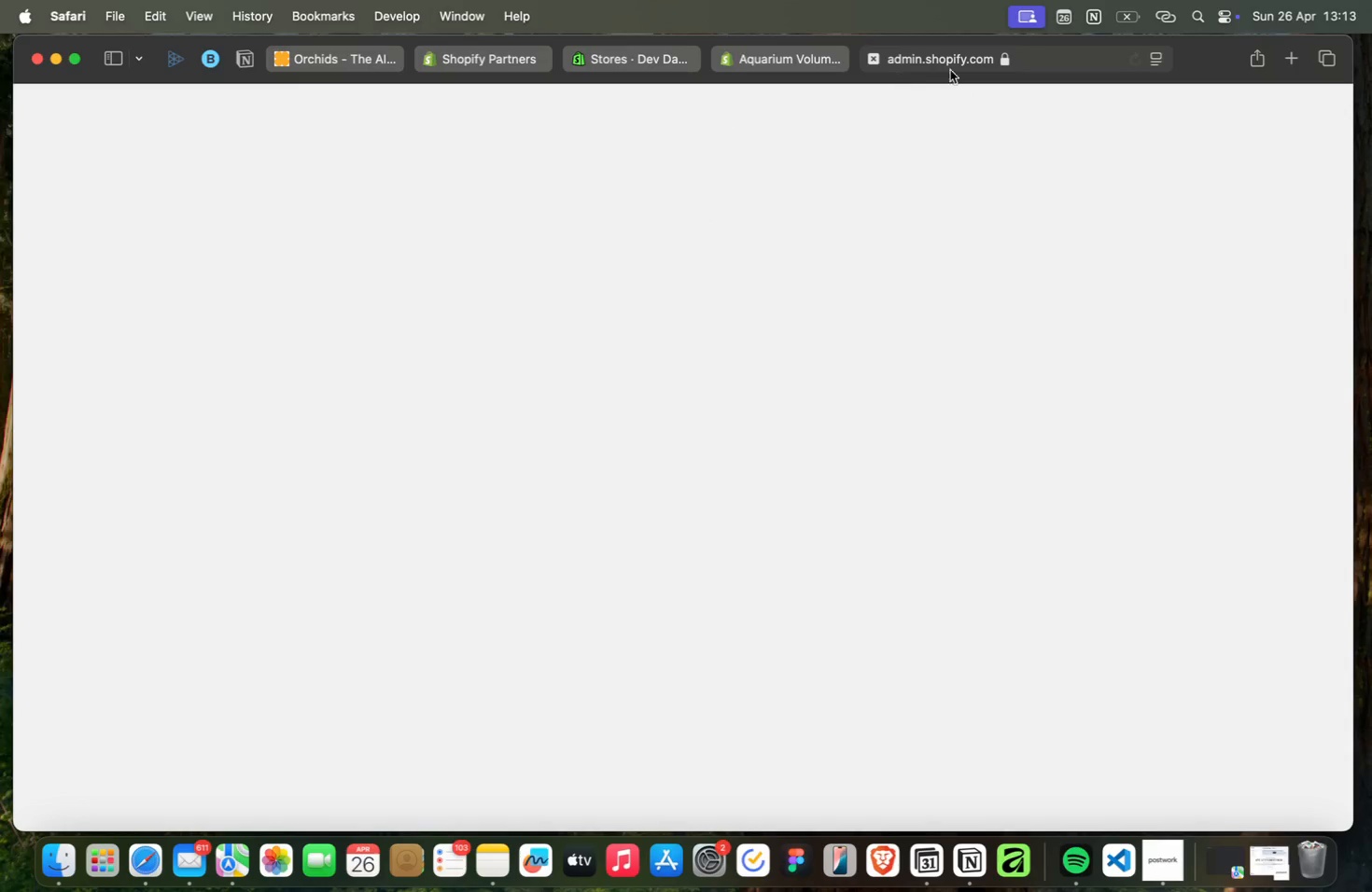 
left_click([1138, 59])
 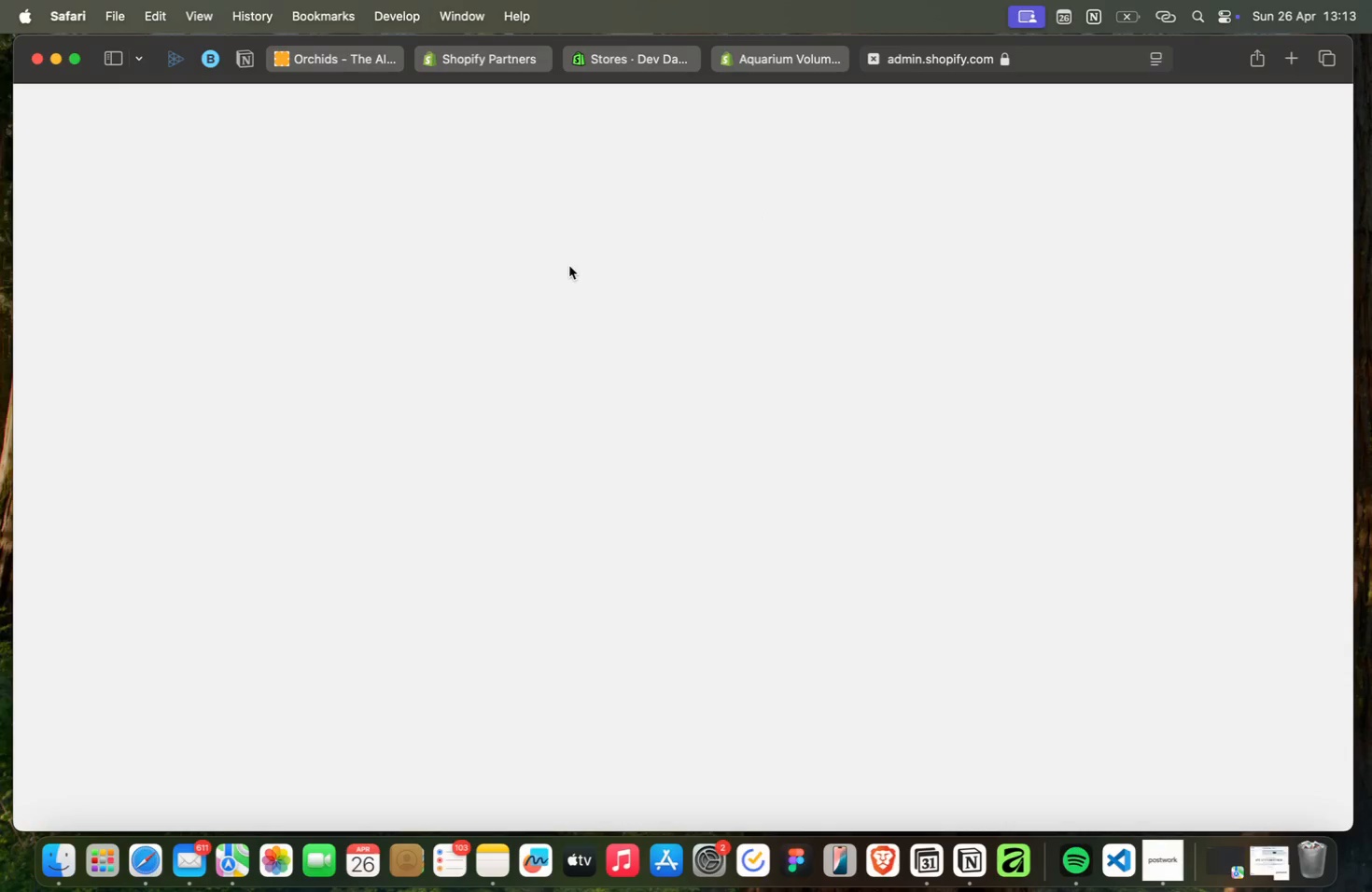 
scroll: coordinate [569, 266], scroll_direction: none, amount: 0.0
 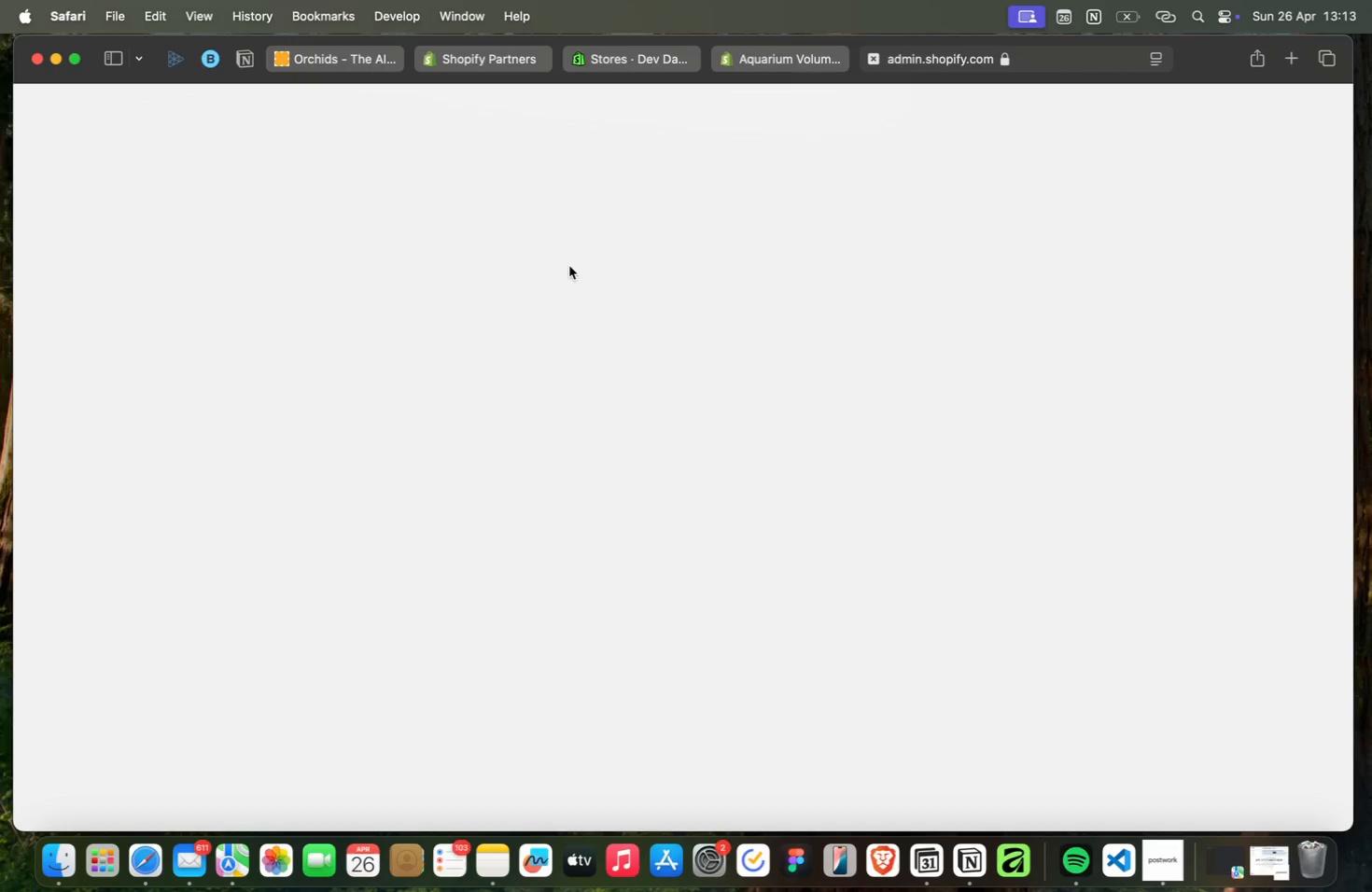 
scroll: coordinate [709, 320], scroll_direction: down, amount: 13.0
 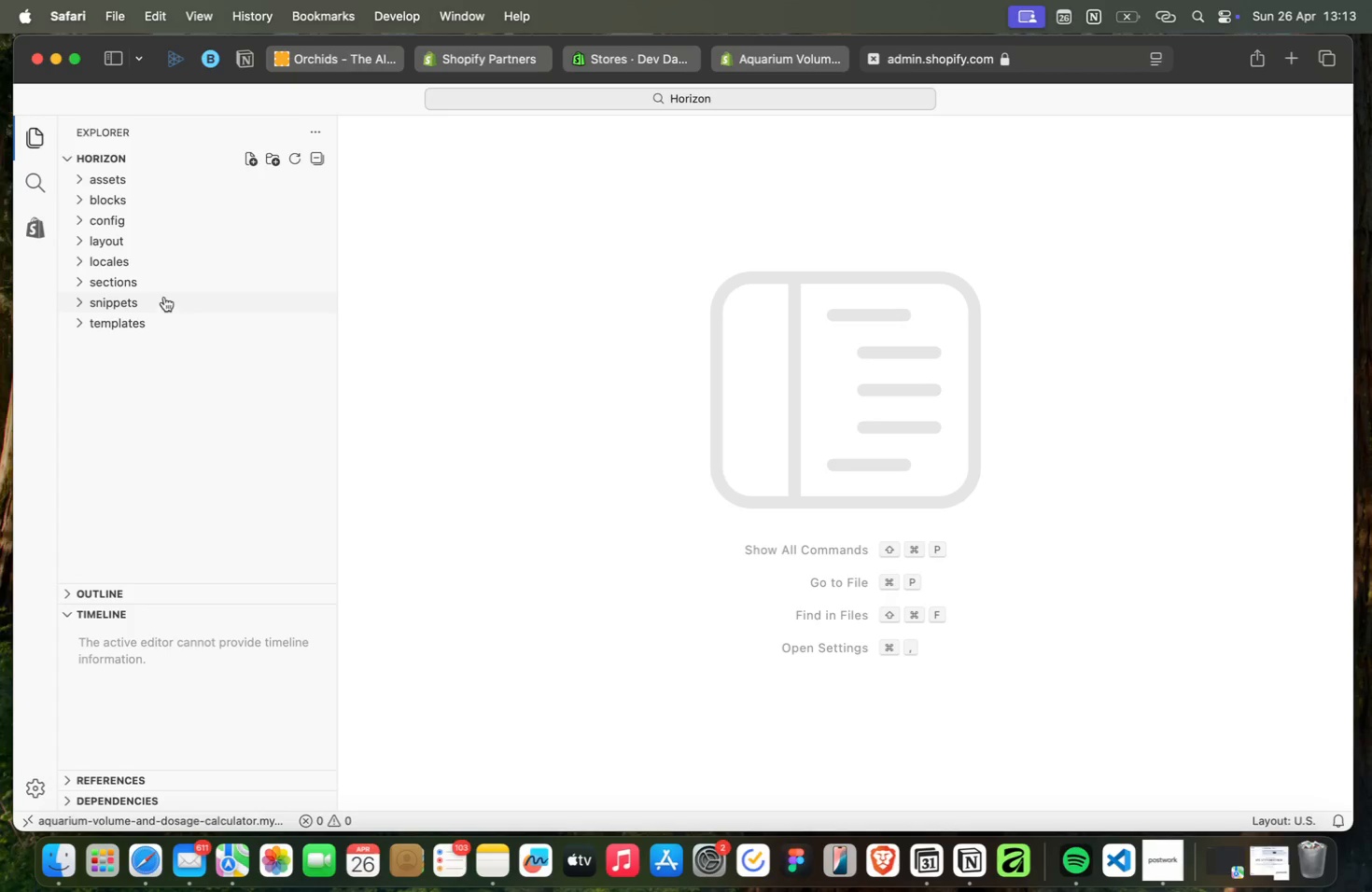 
left_click([145, 286])
 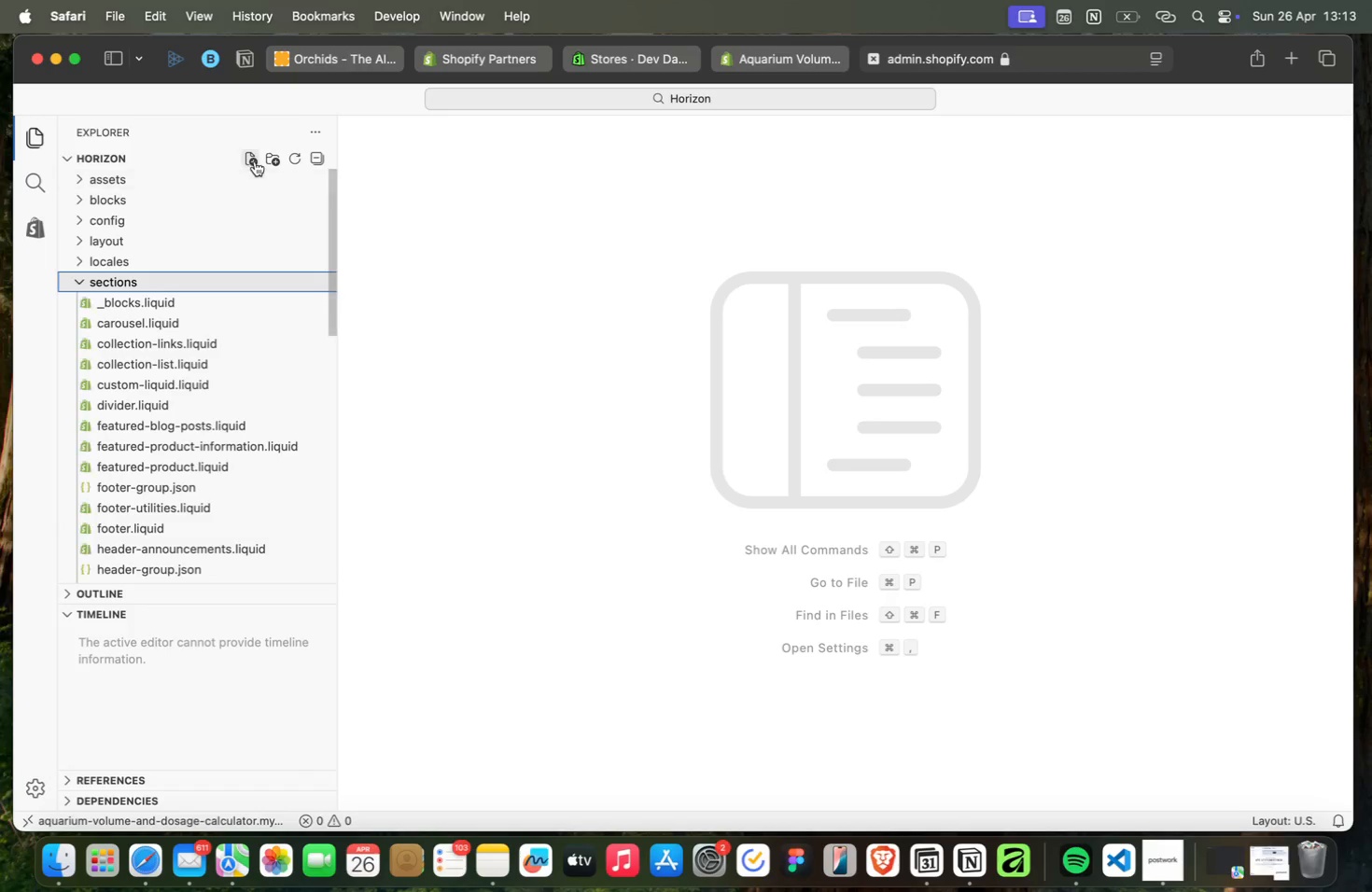 
left_click([253, 159])
 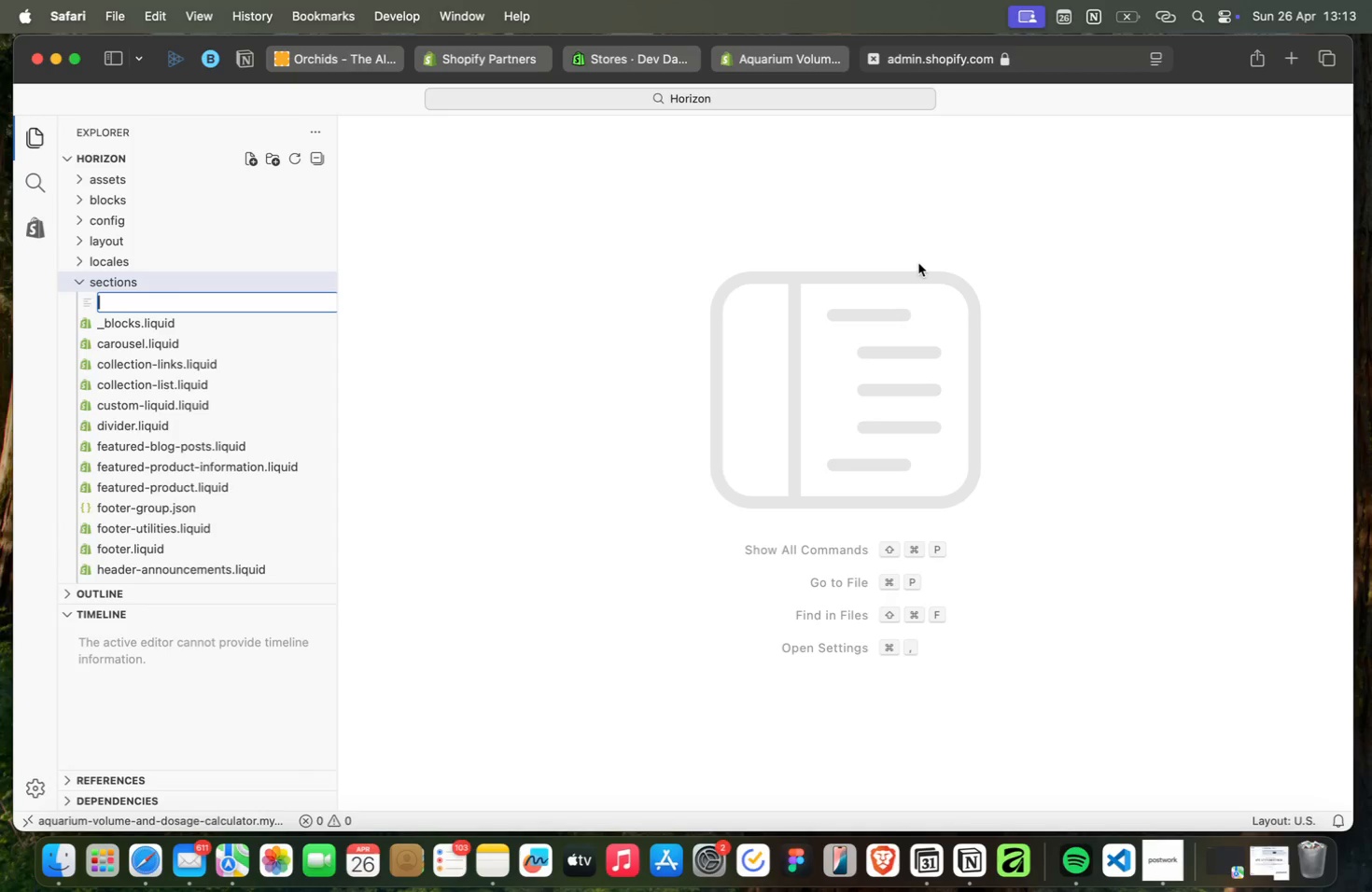 
type(aquarium-)
 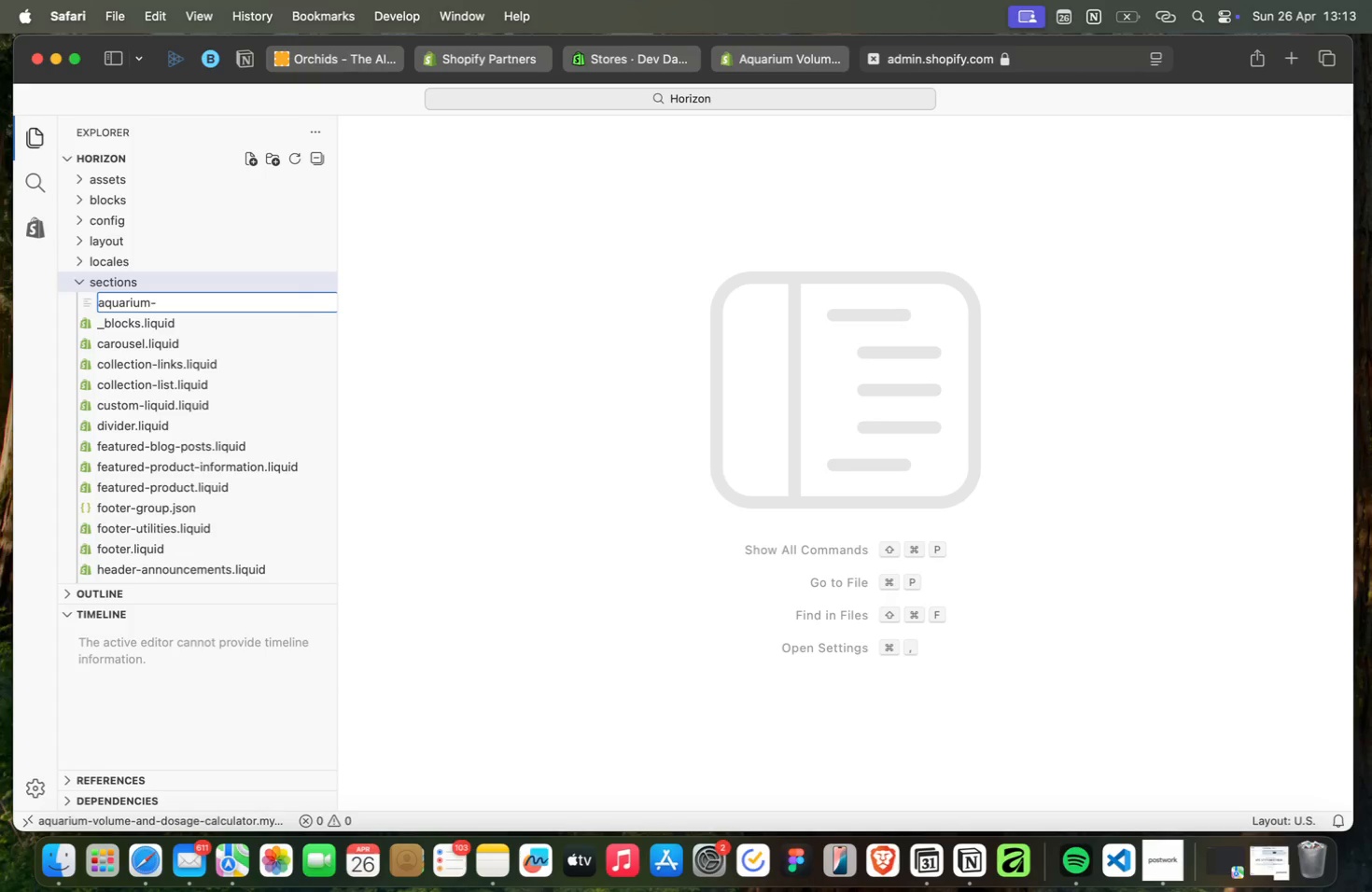 
type(calculator.liquid)
 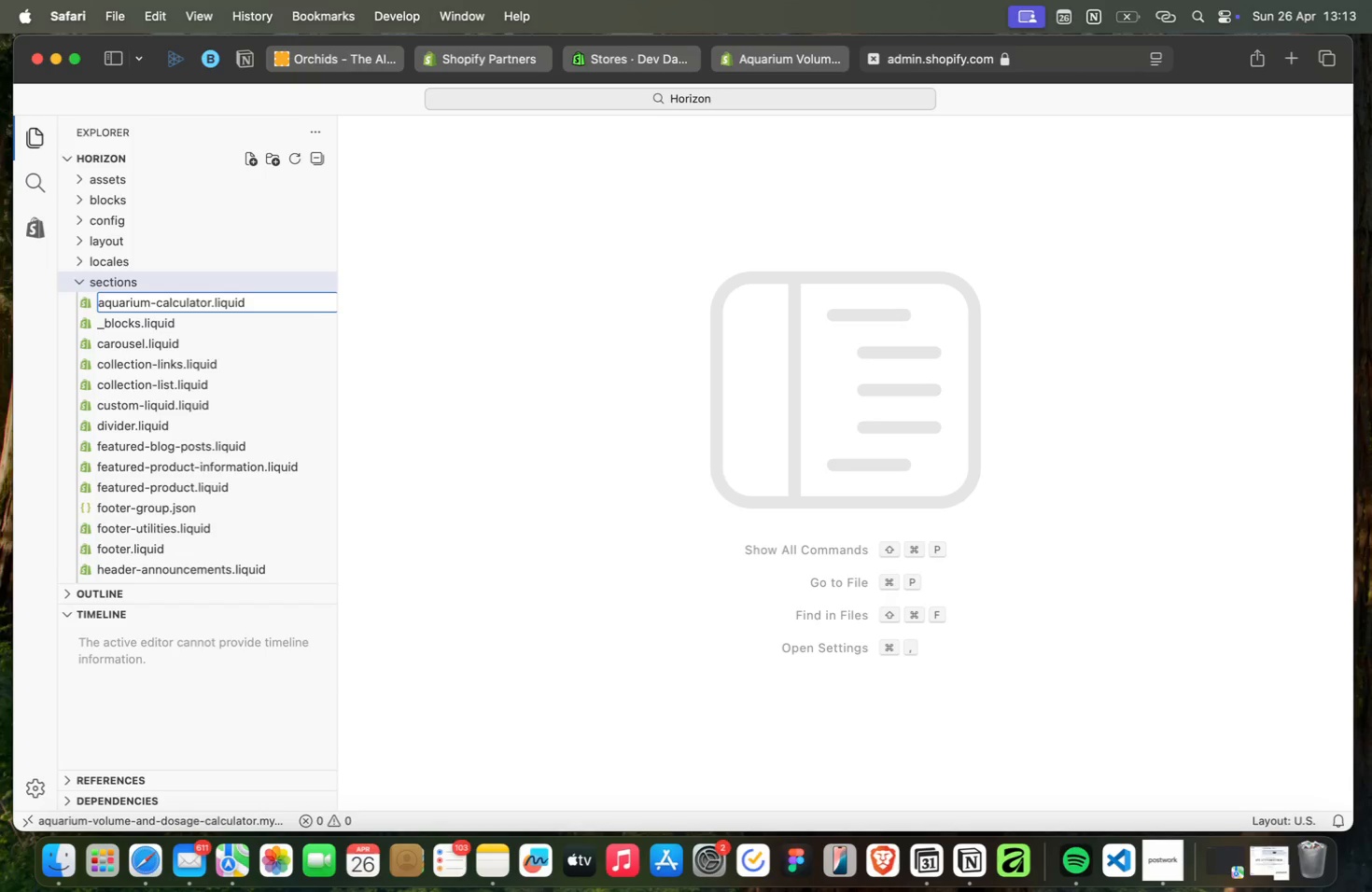 
key(Enter)
 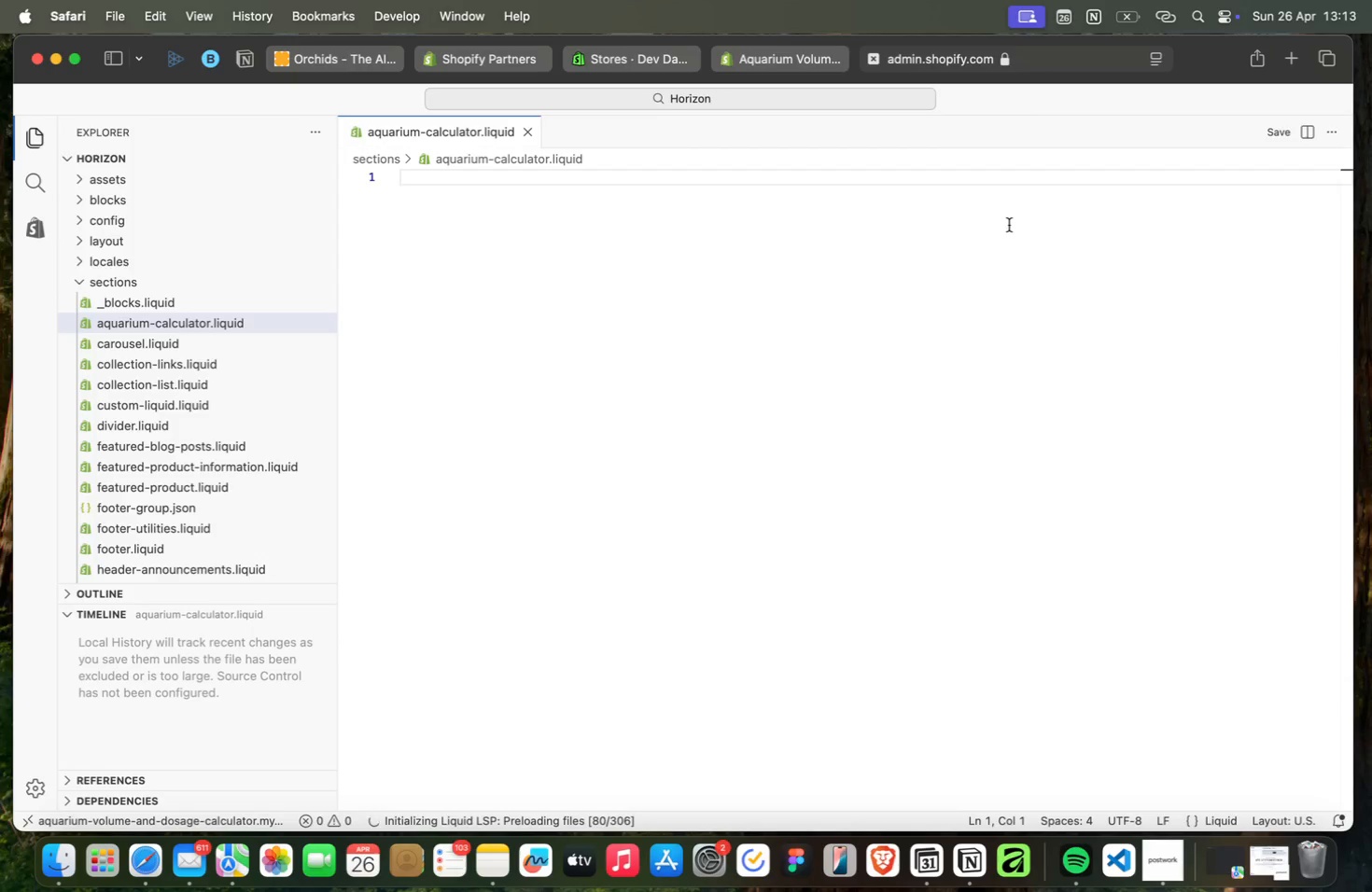 
wait(11.68)
 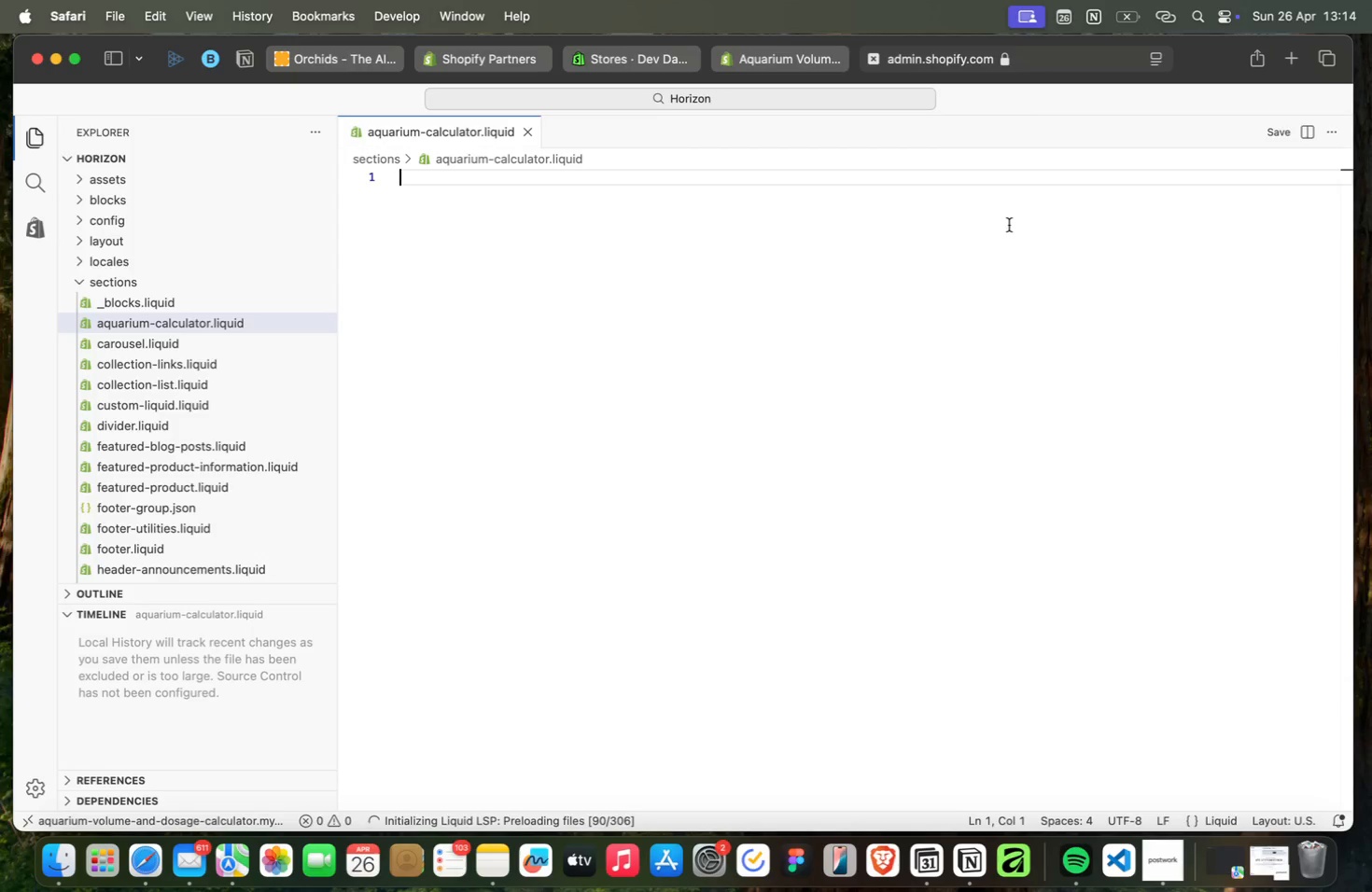 
type({%schena)
key(Backspace)
key(Backspace)
type(ma)
 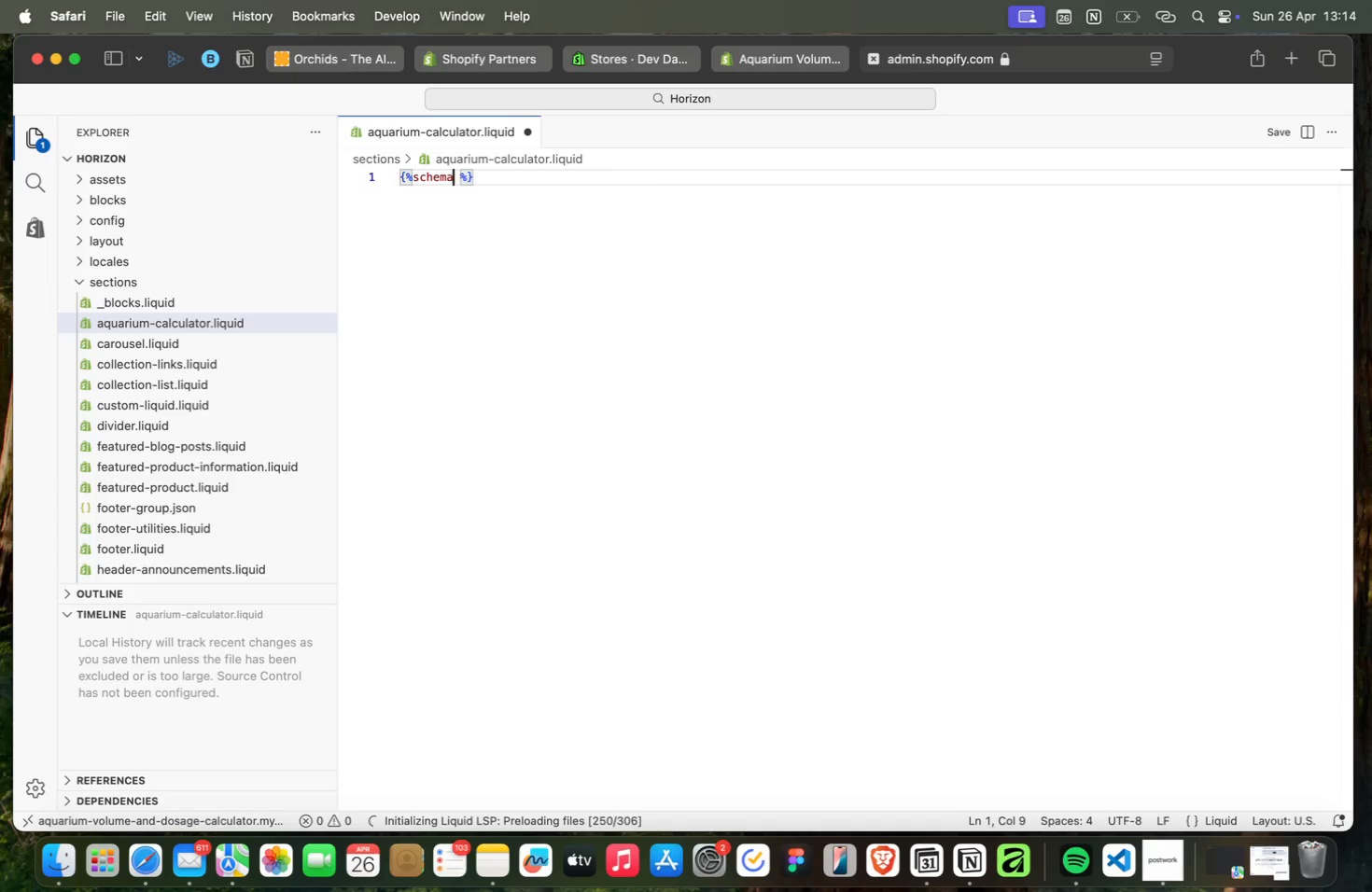 
key(Meta+ArrowRight)
 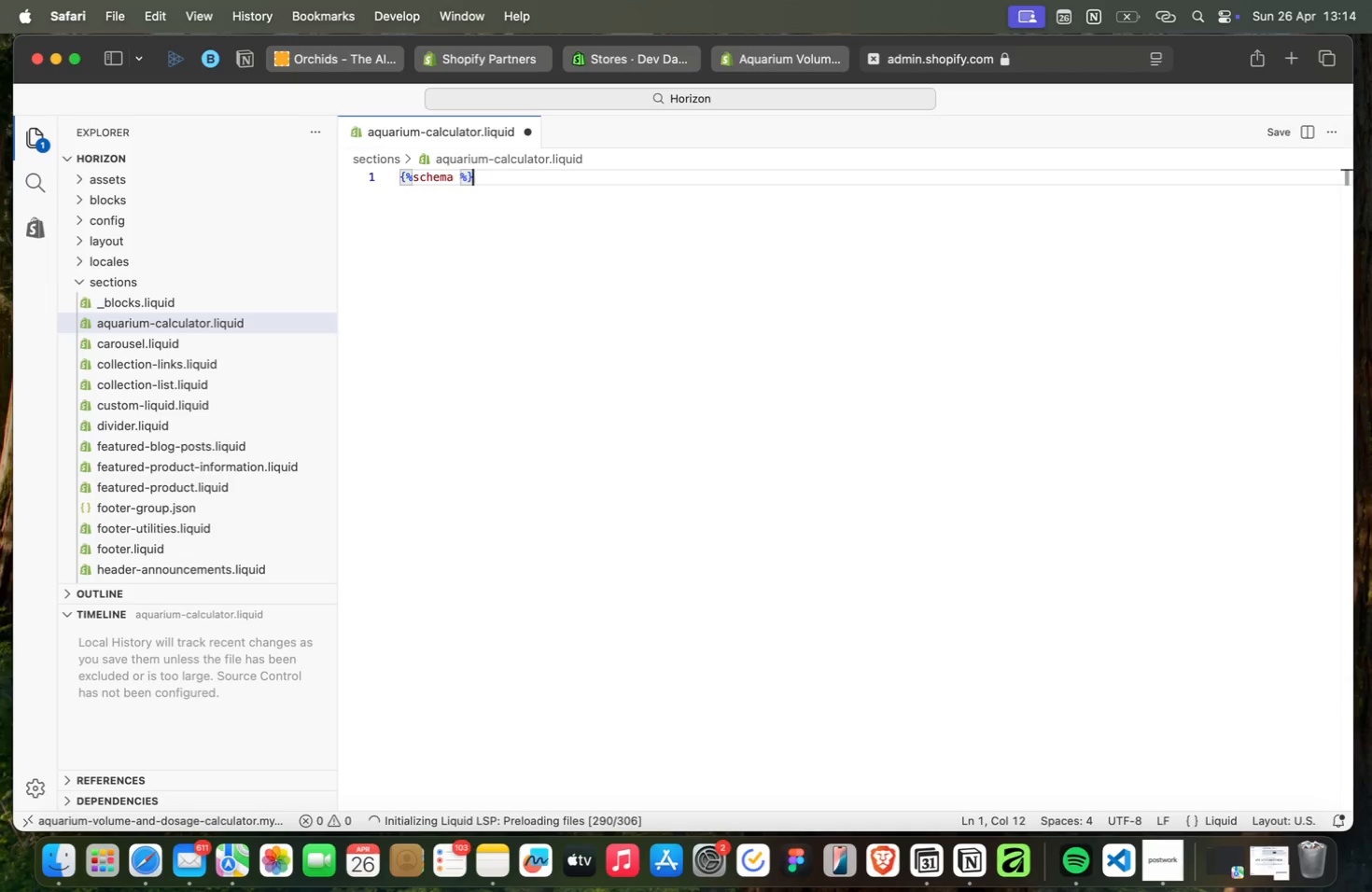 
key(Enter)
 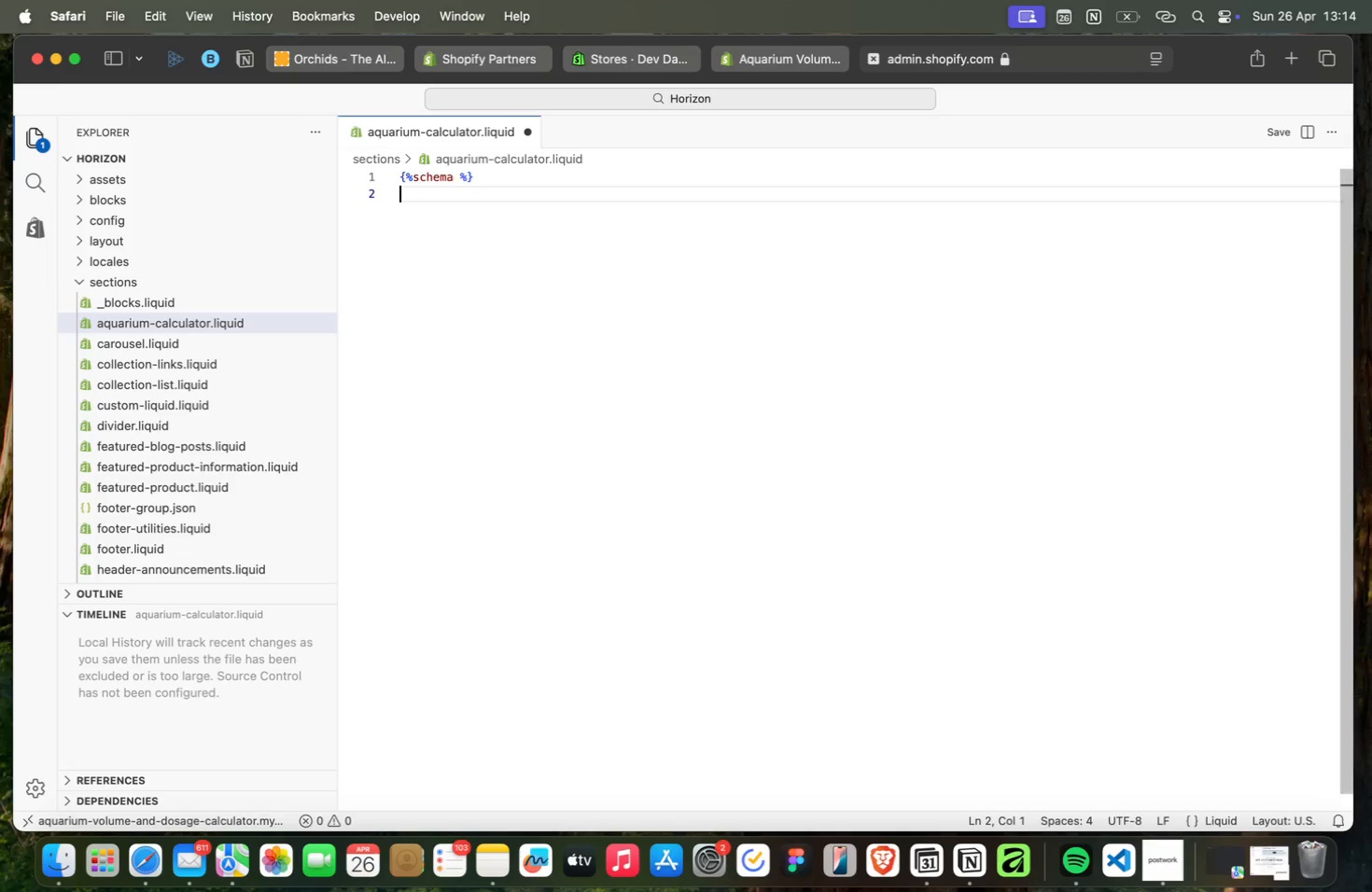 
key(Shift+BracketLeft)
 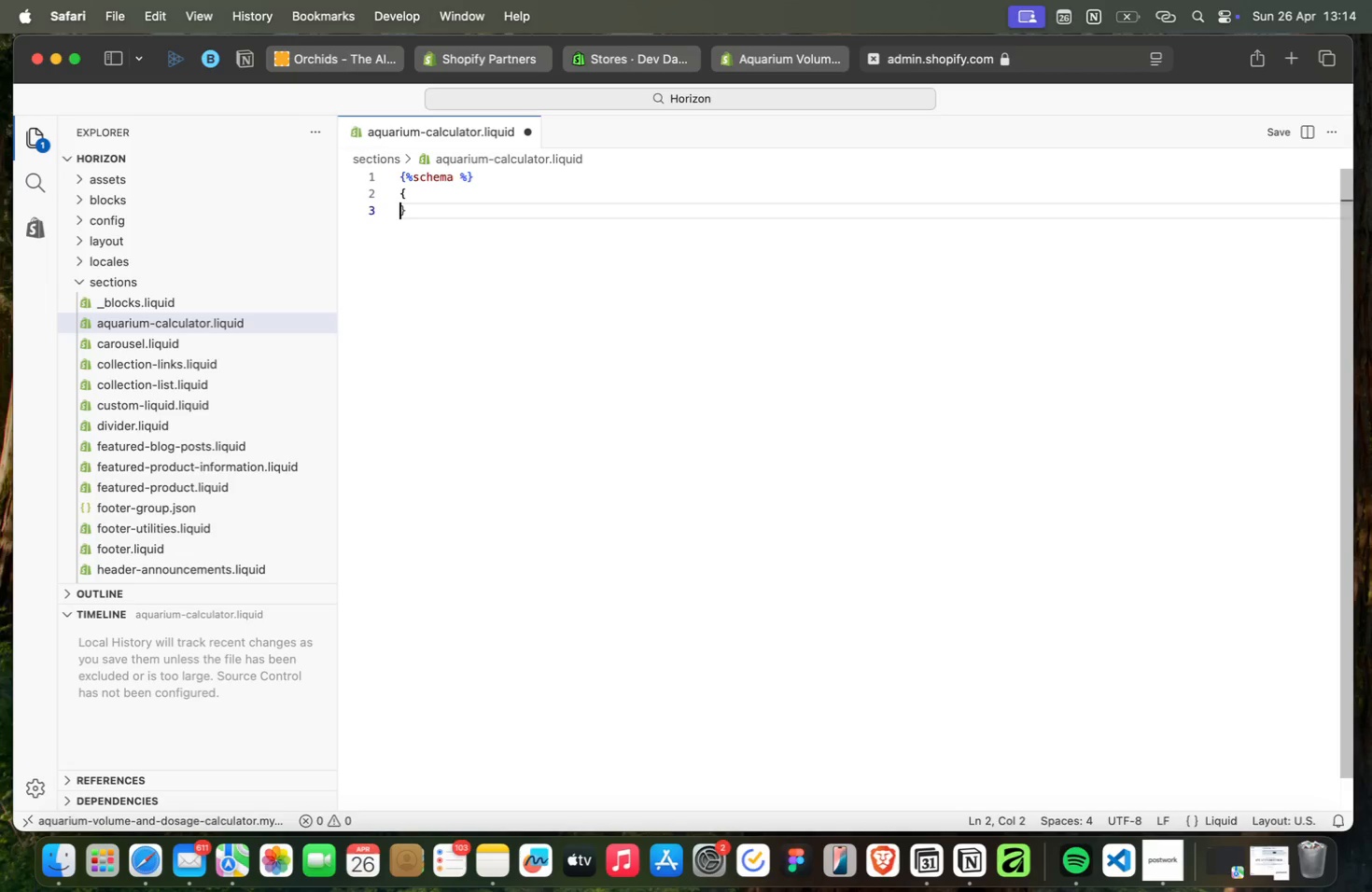 
key(Enter)
 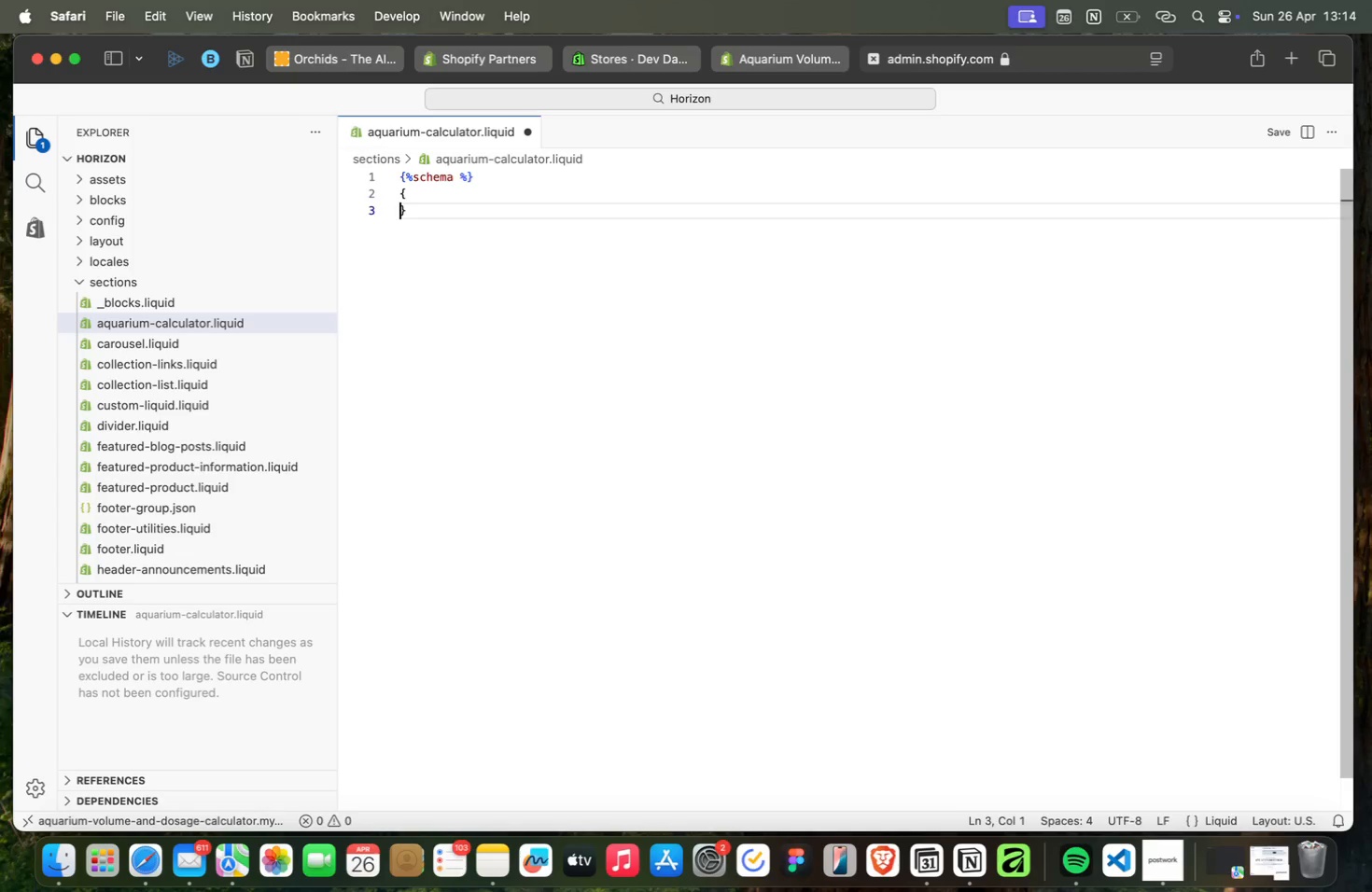 
key(Enter)
 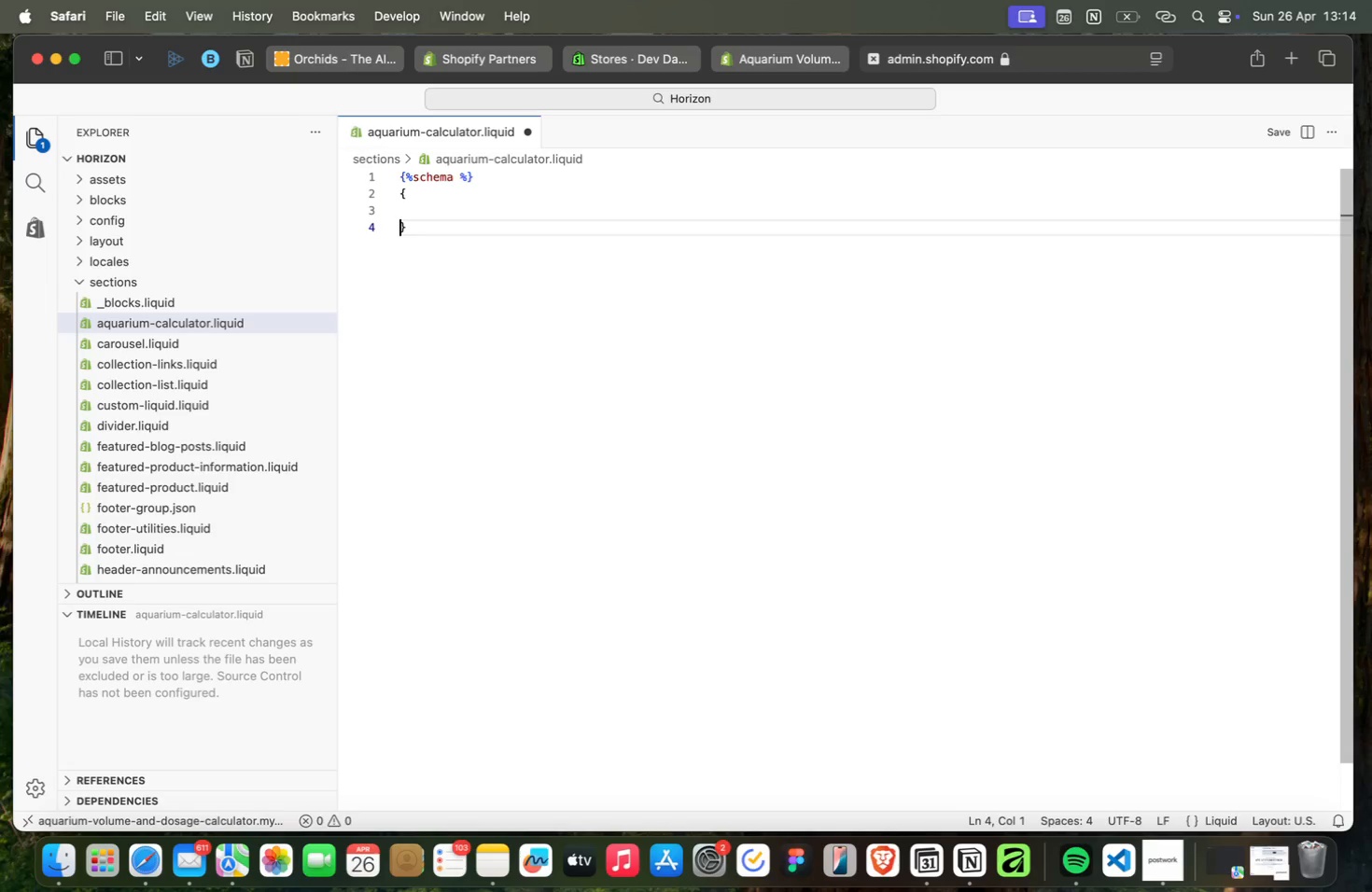 
key(ArrowUp)
 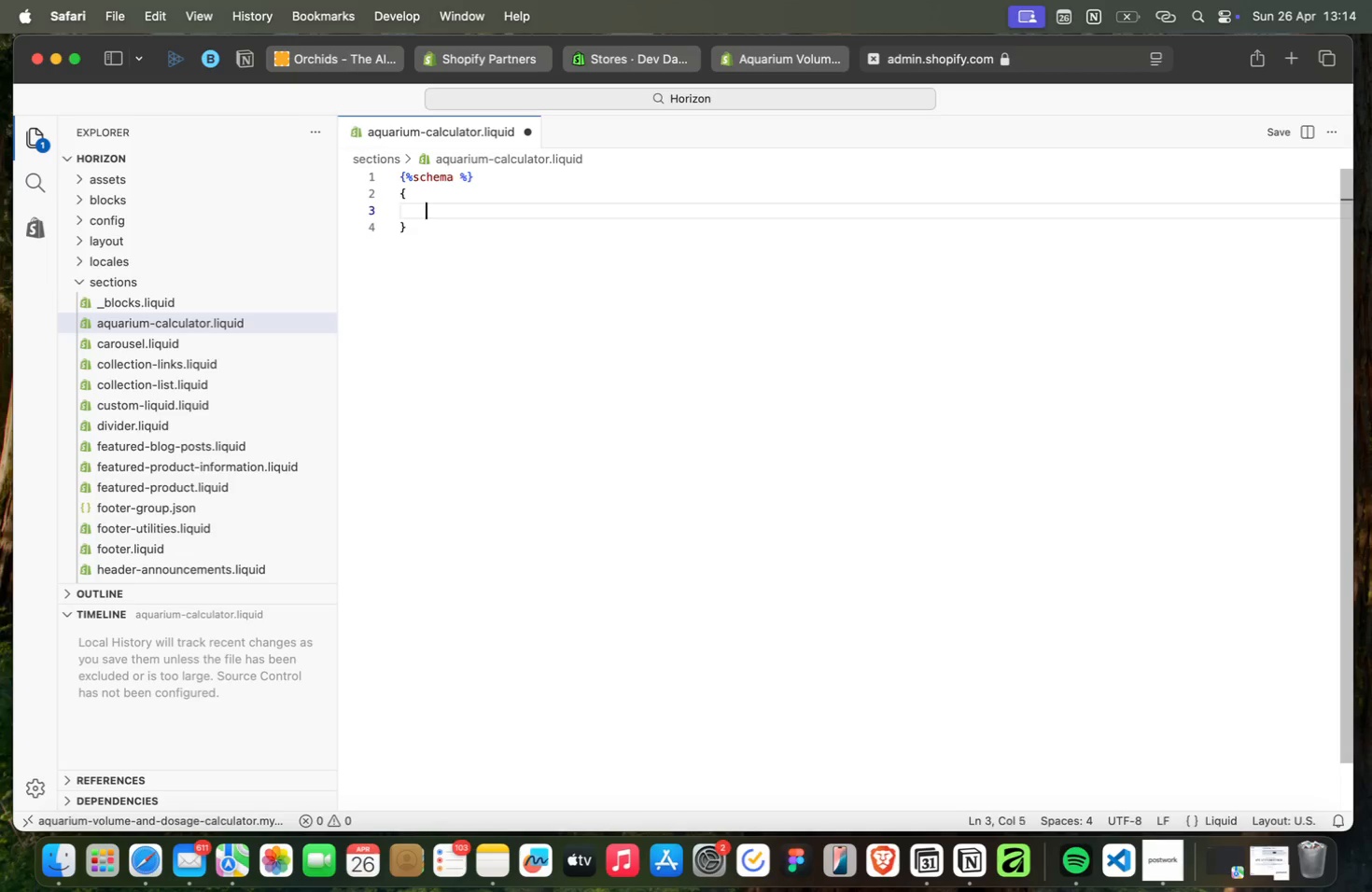 
key(Tab)
type("name)
 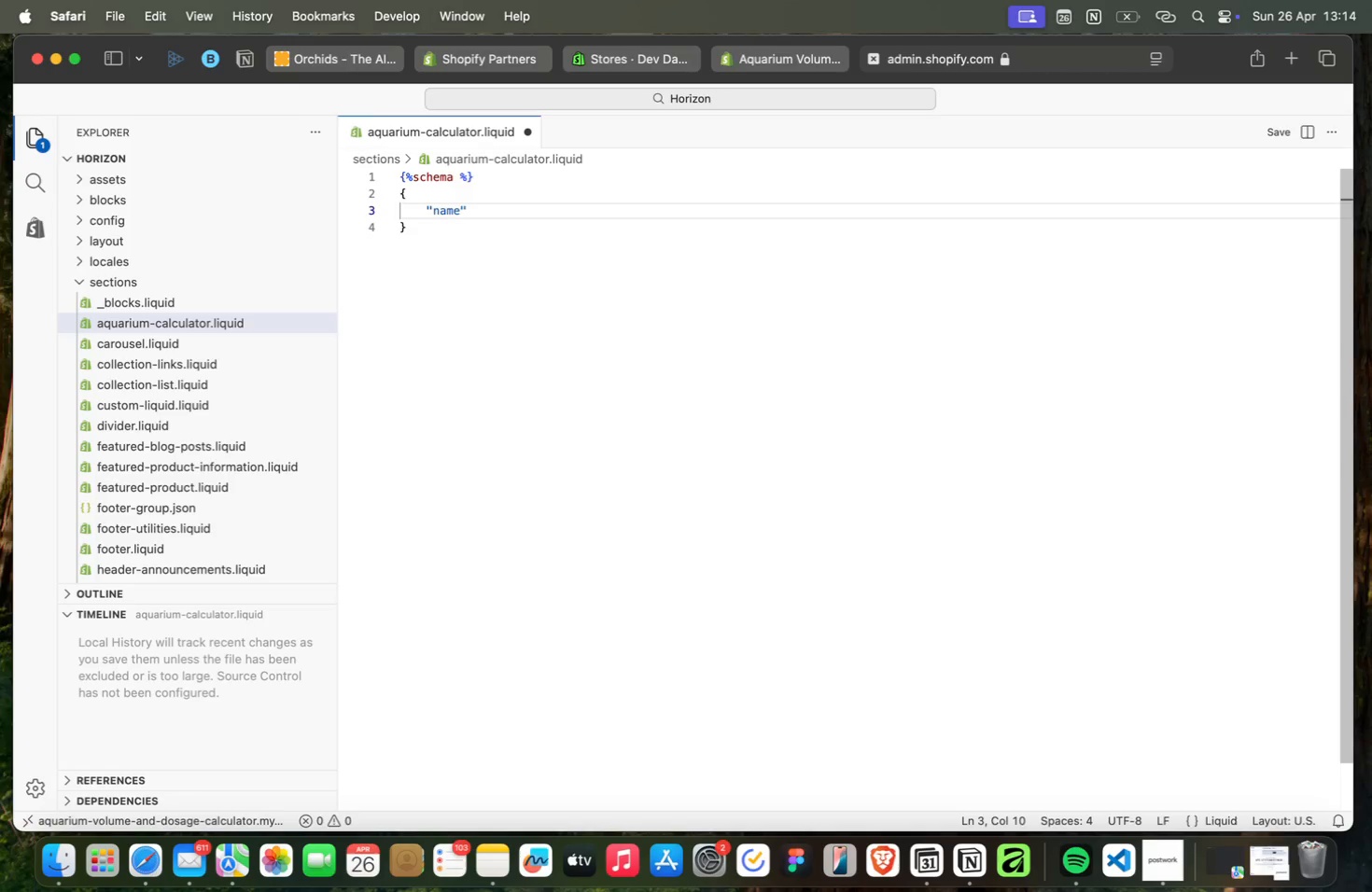 
key(ArrowRight)
 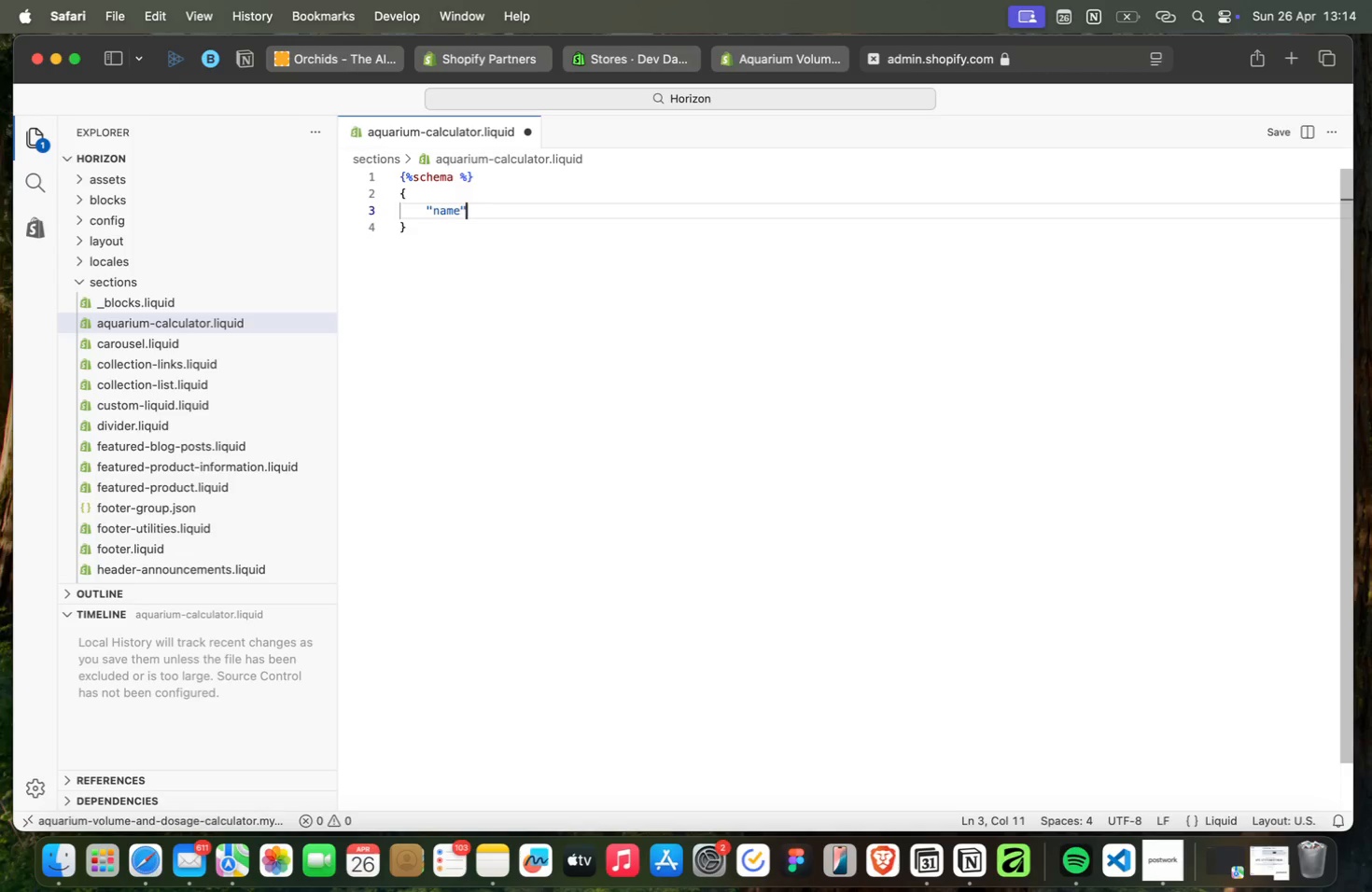 
type(: "Aquarium Calculator)
 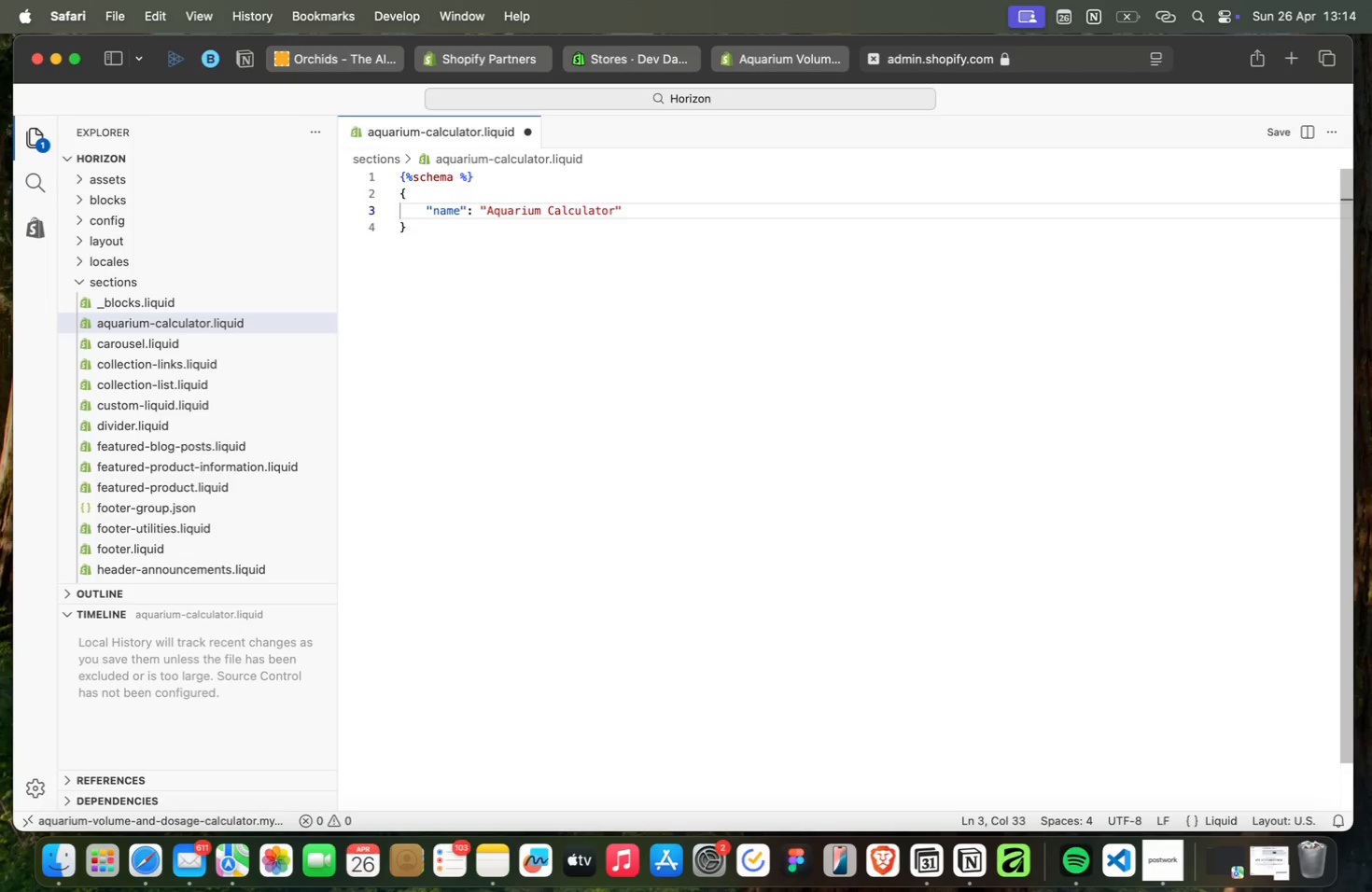 
key(Meta+CommandLeft)
 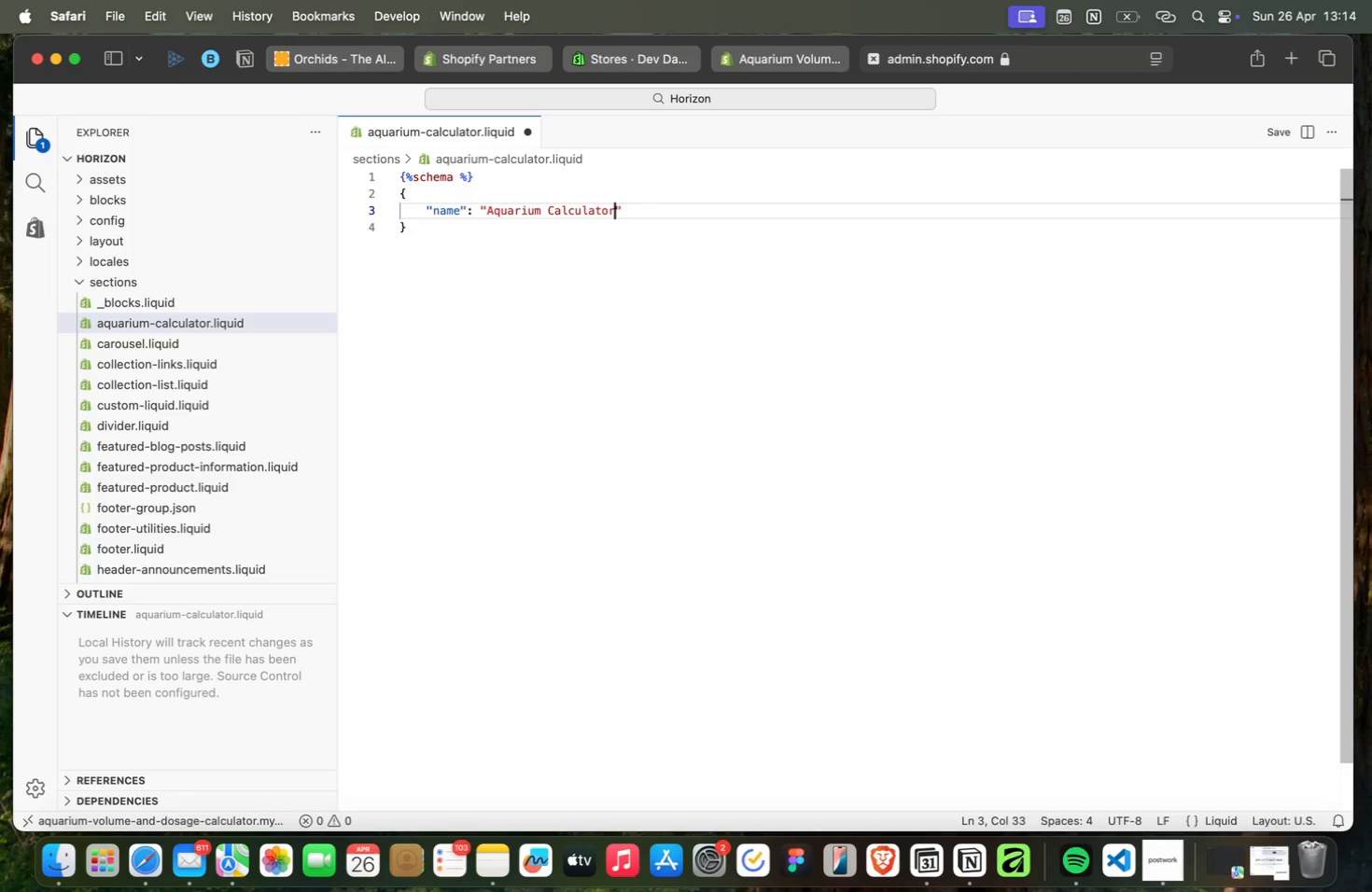 
key(ArrowRight)
 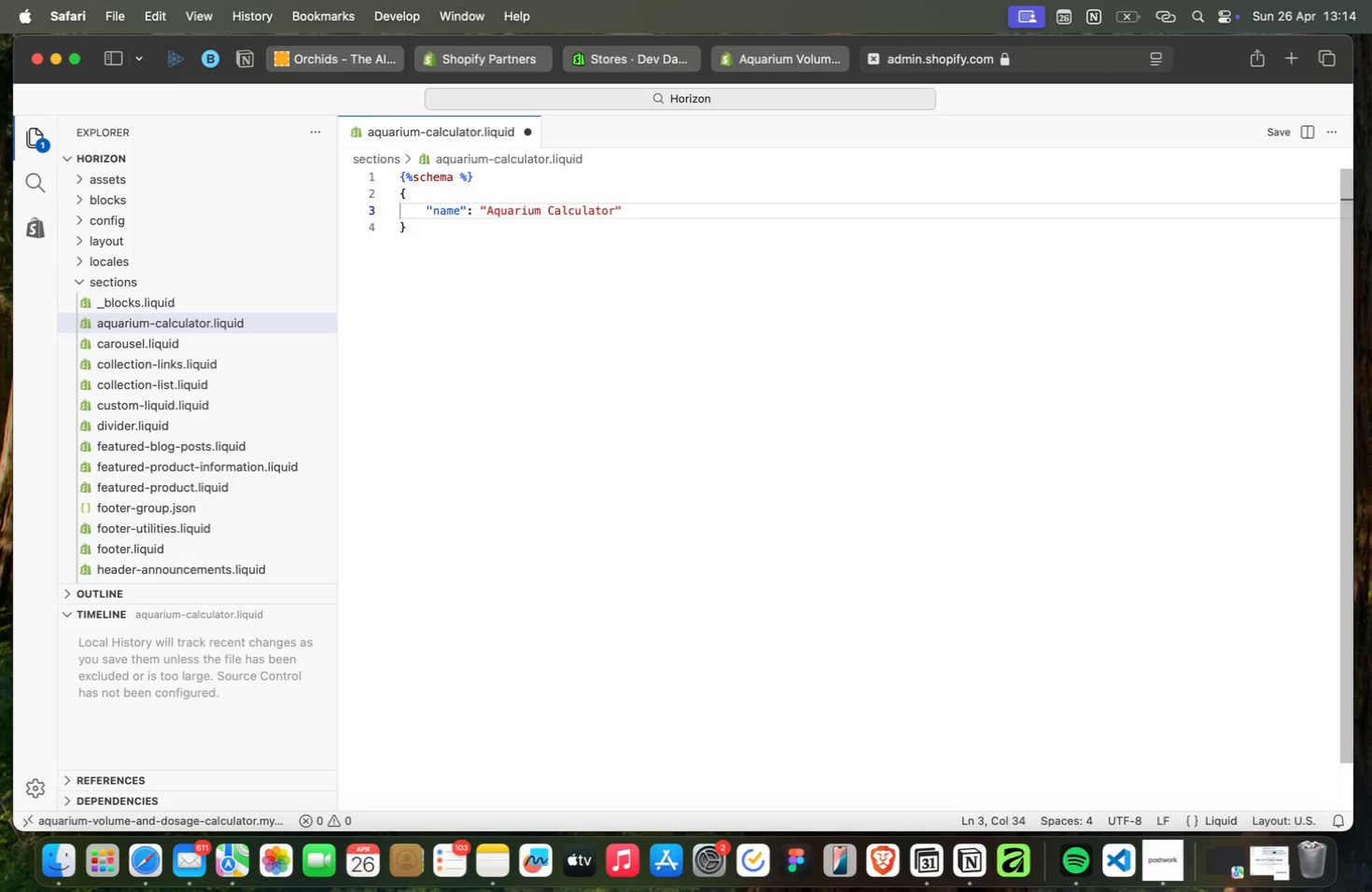 
key(Comma)
 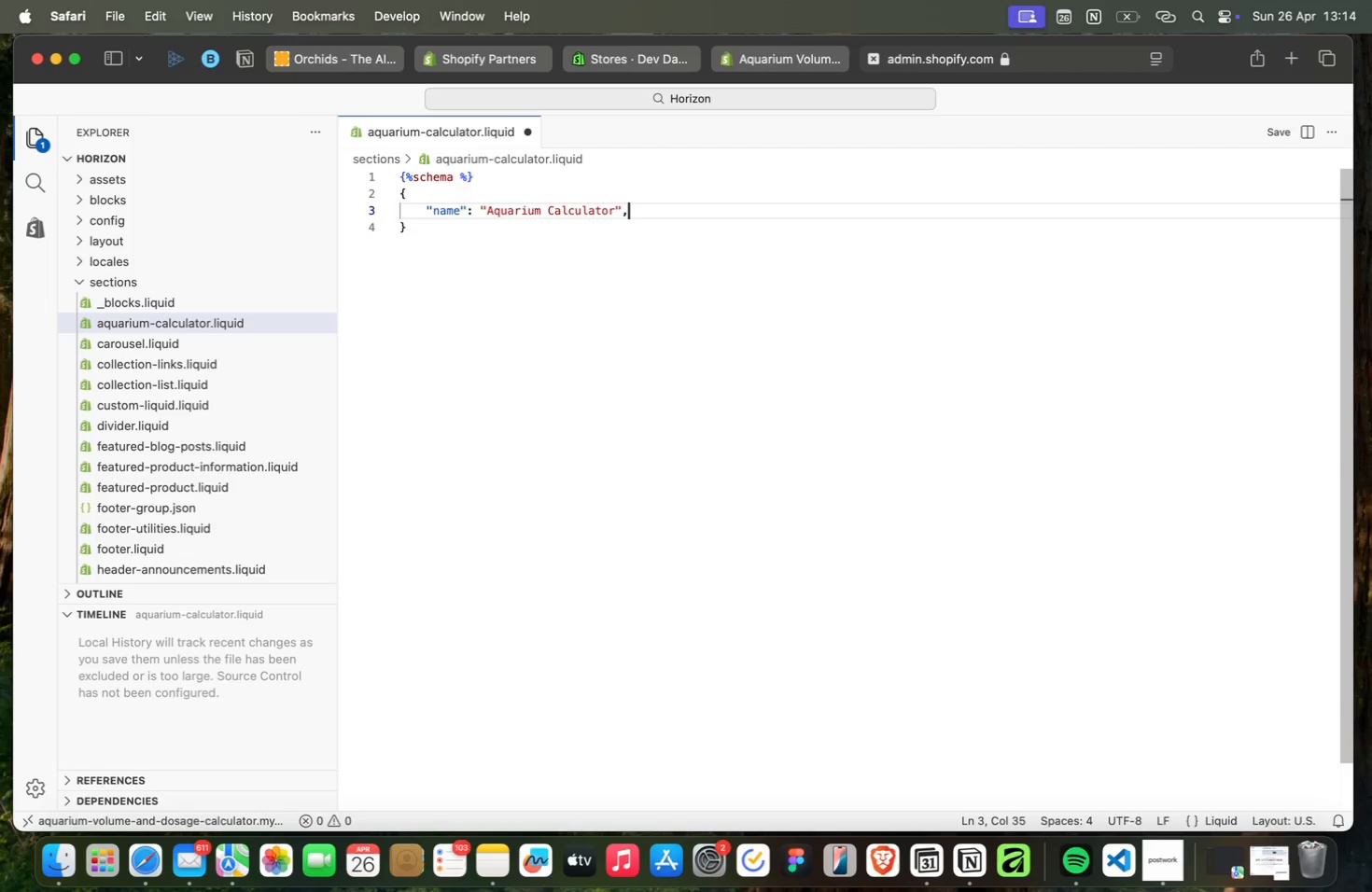 
key(Enter)
 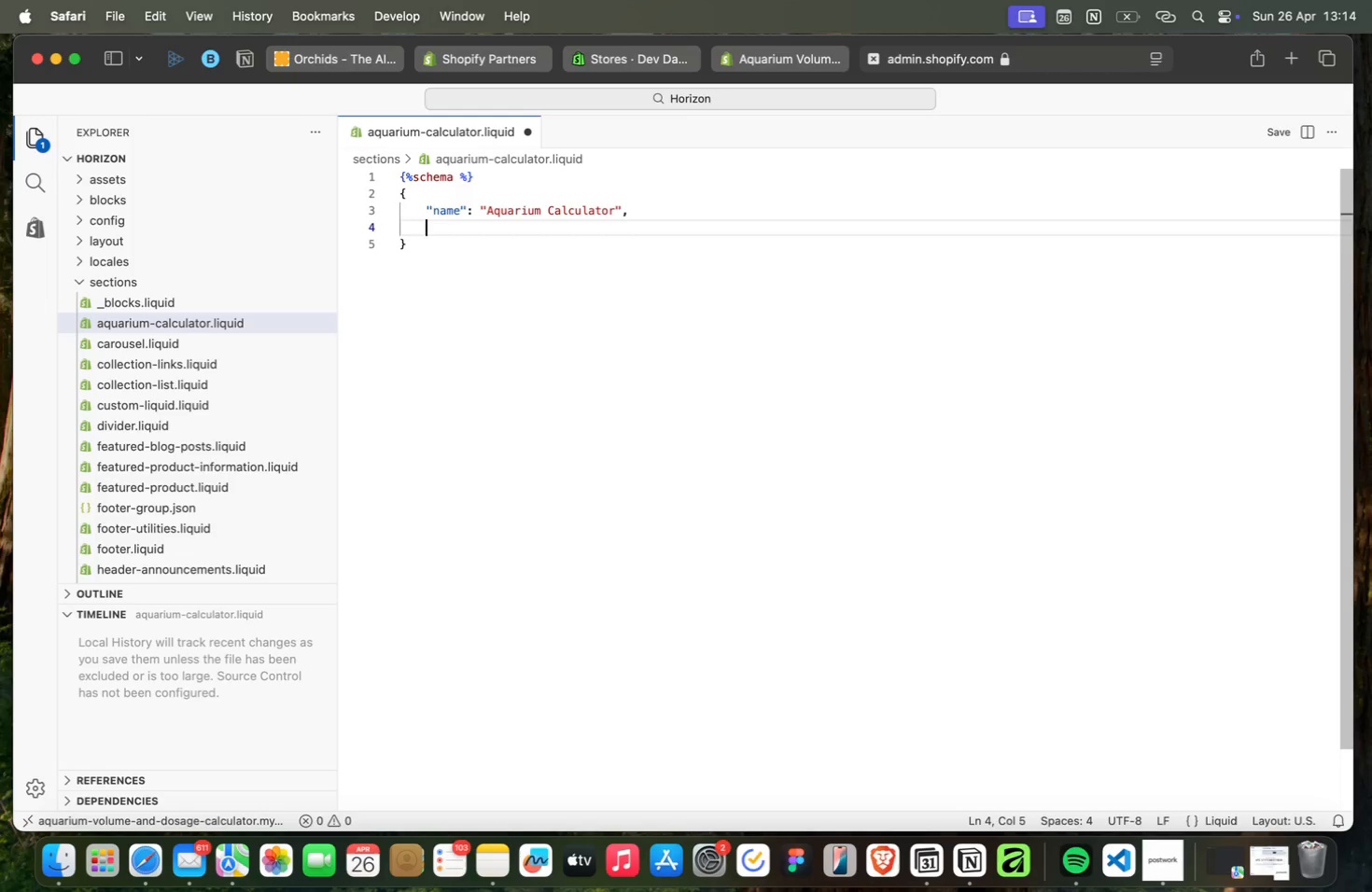 
type("settings)
 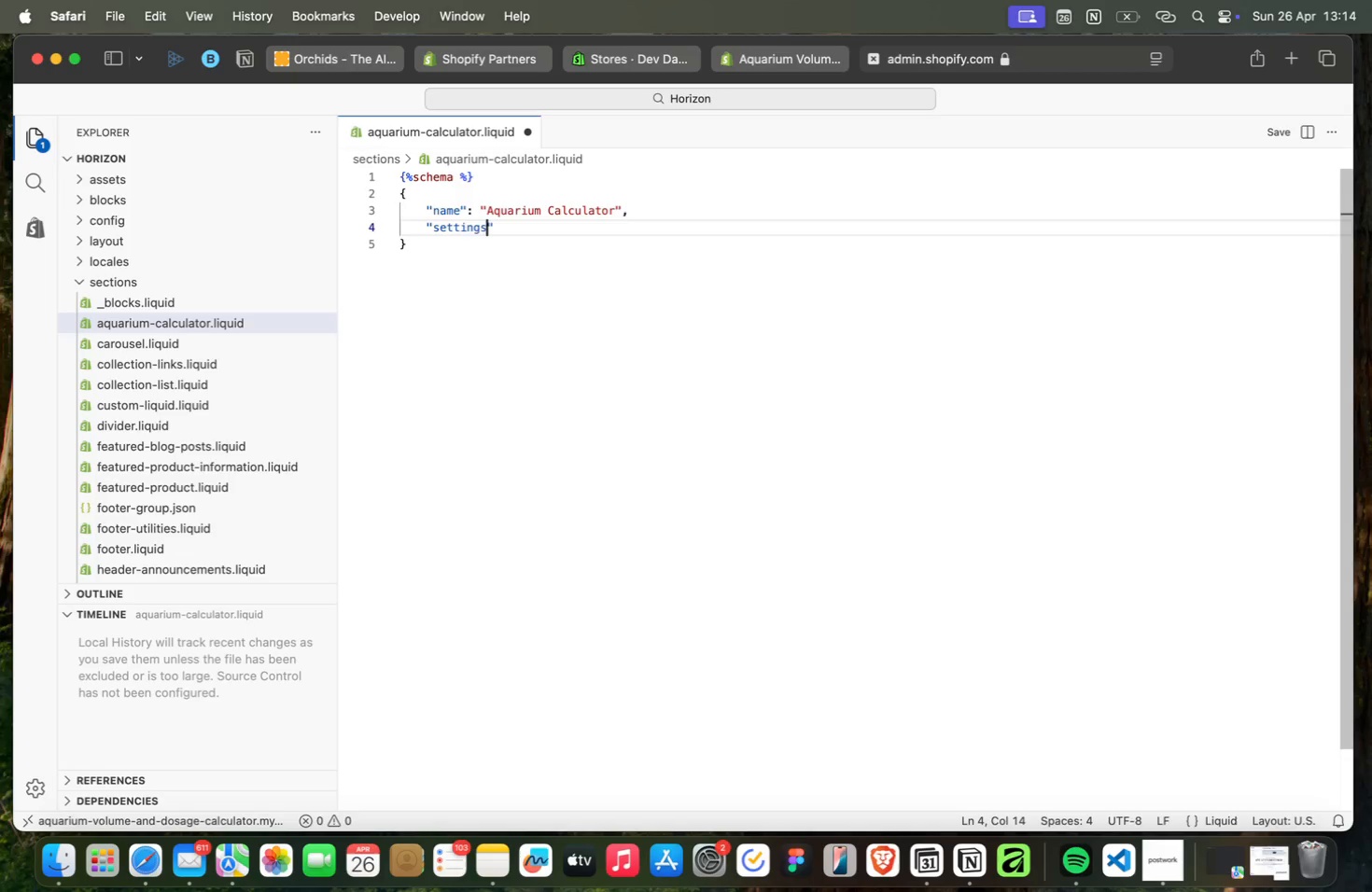 
key(ArrowRight)
 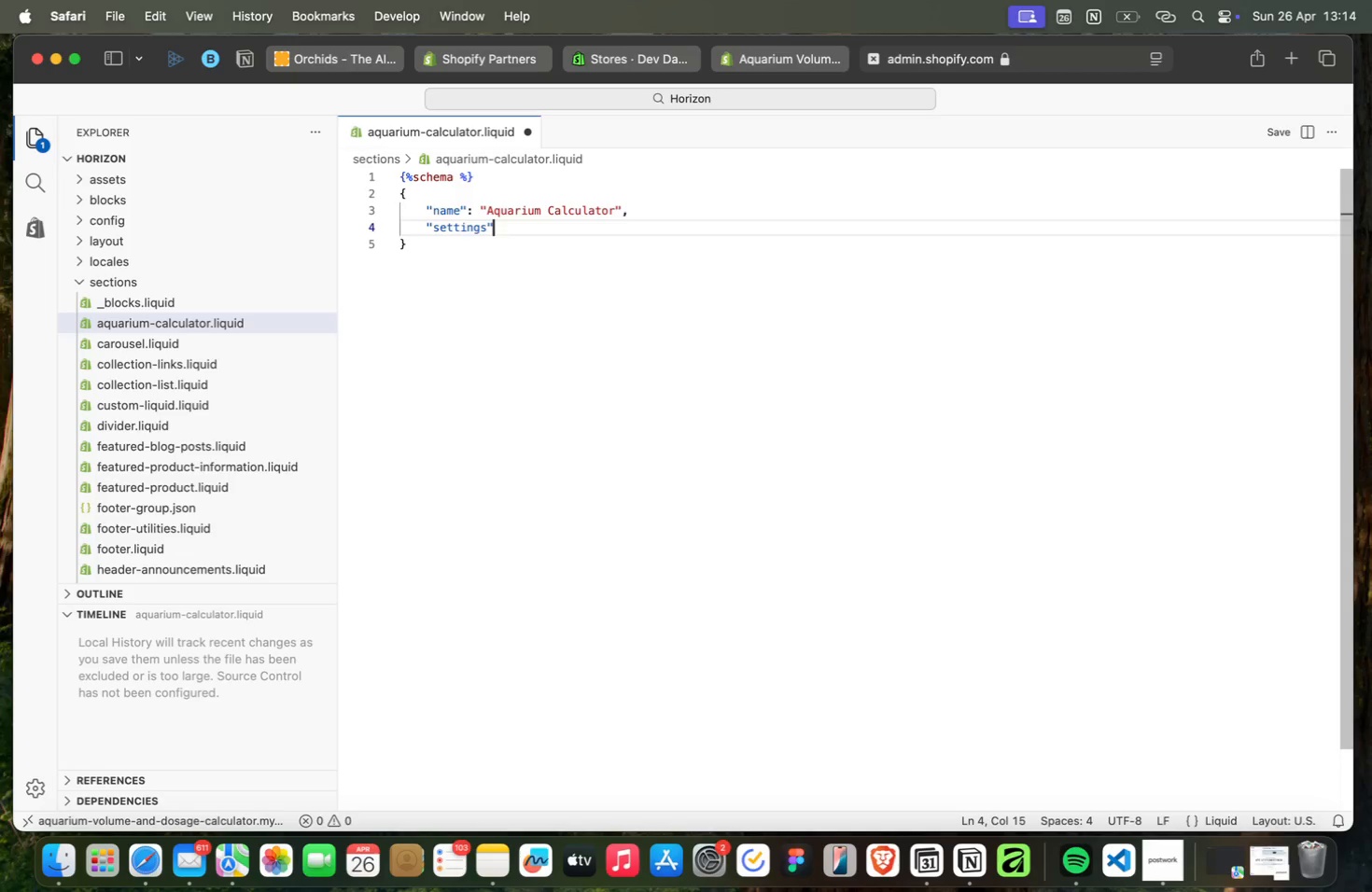 
key(Shift+Semicolon)
 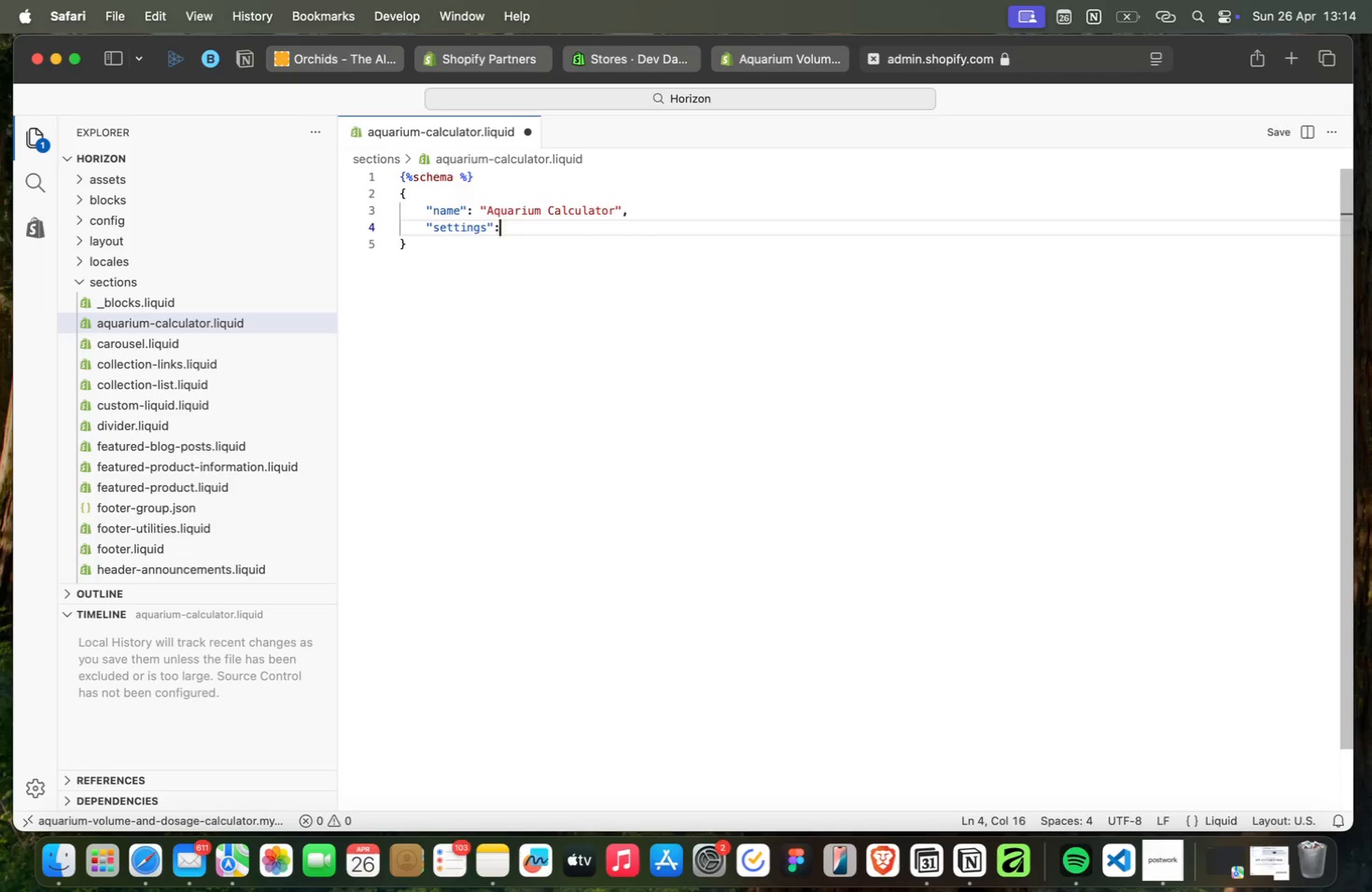 
key(Space)
 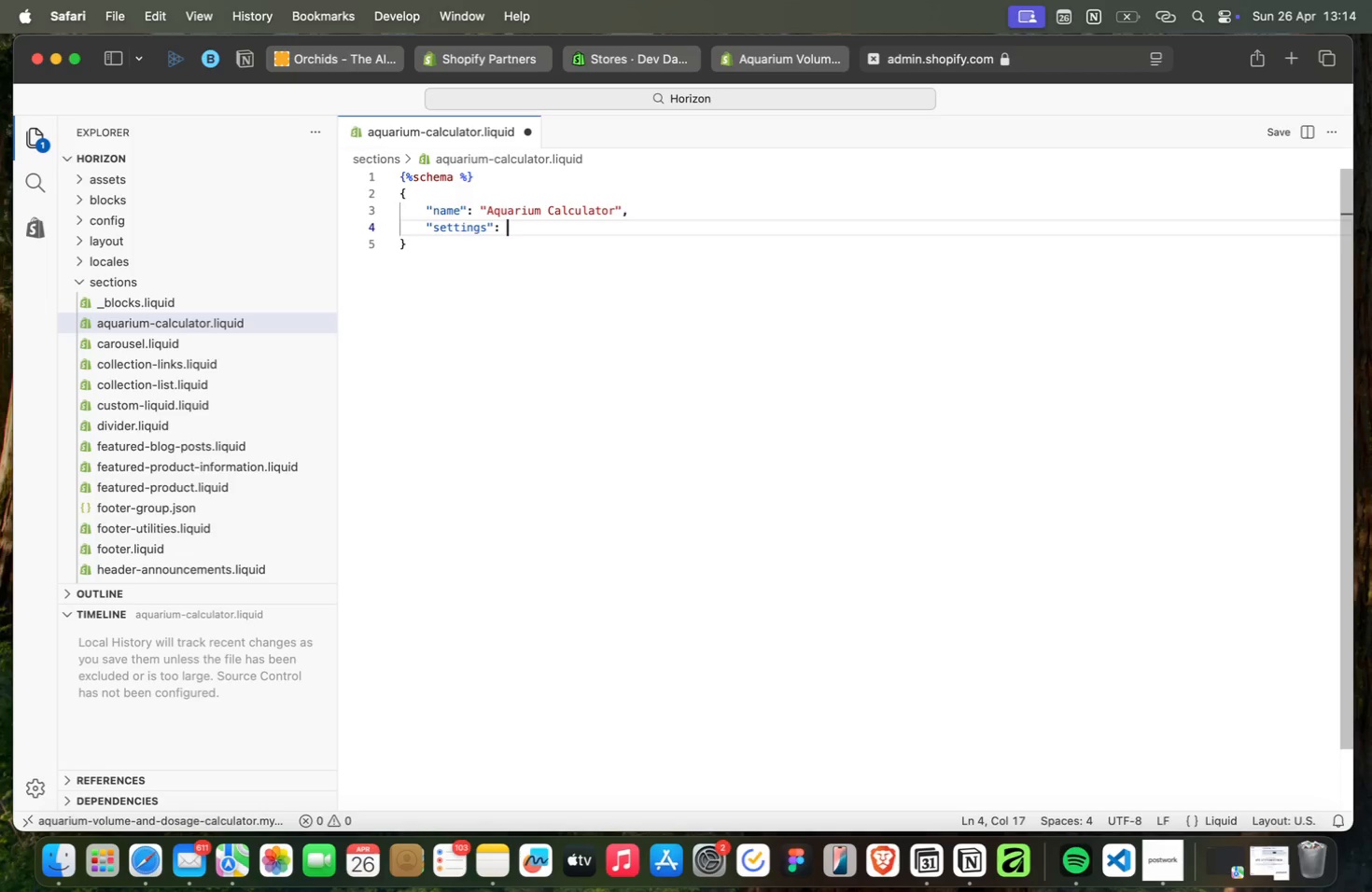 
key(BracketLeft)
 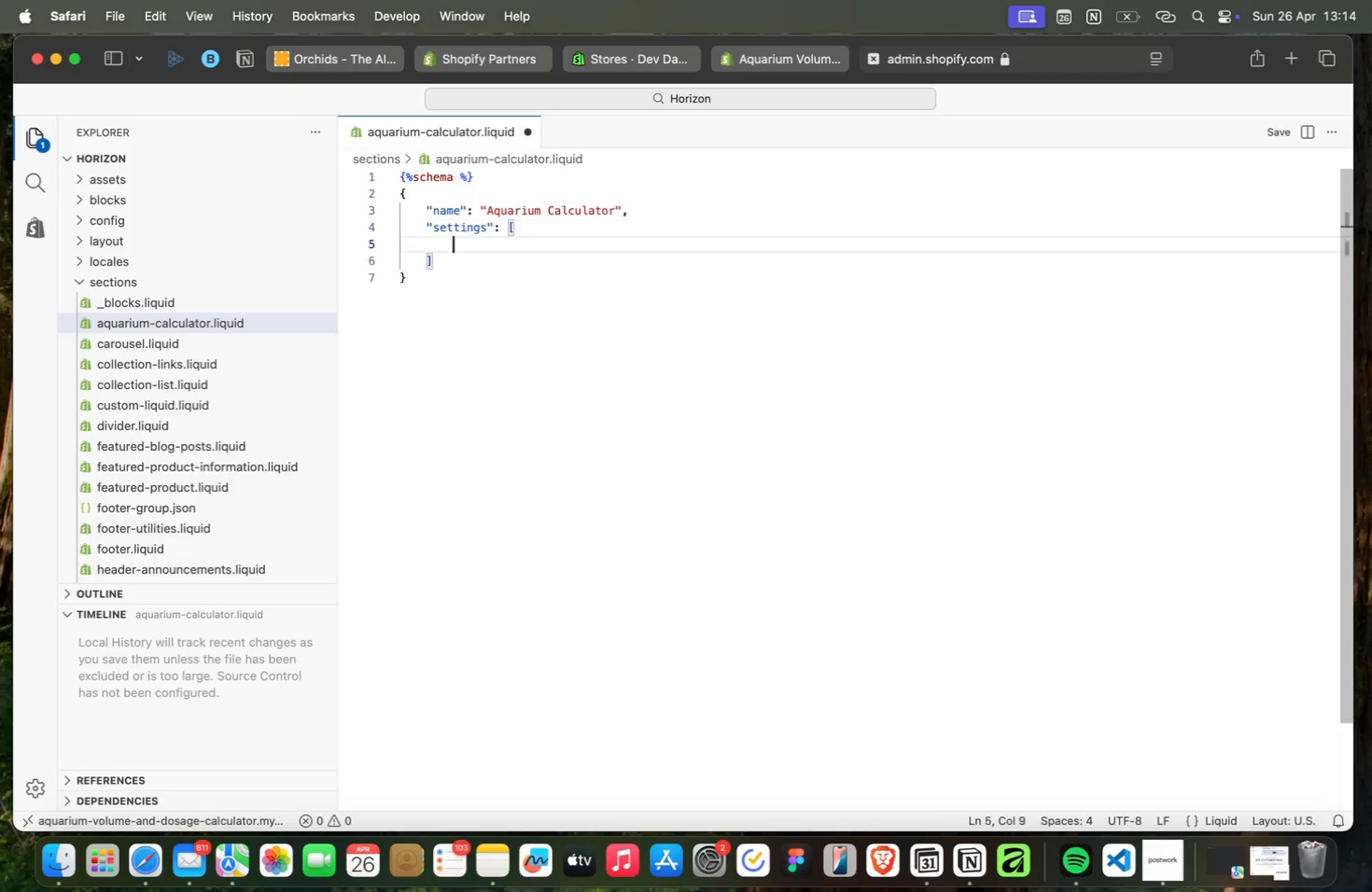 
key(Enter)
 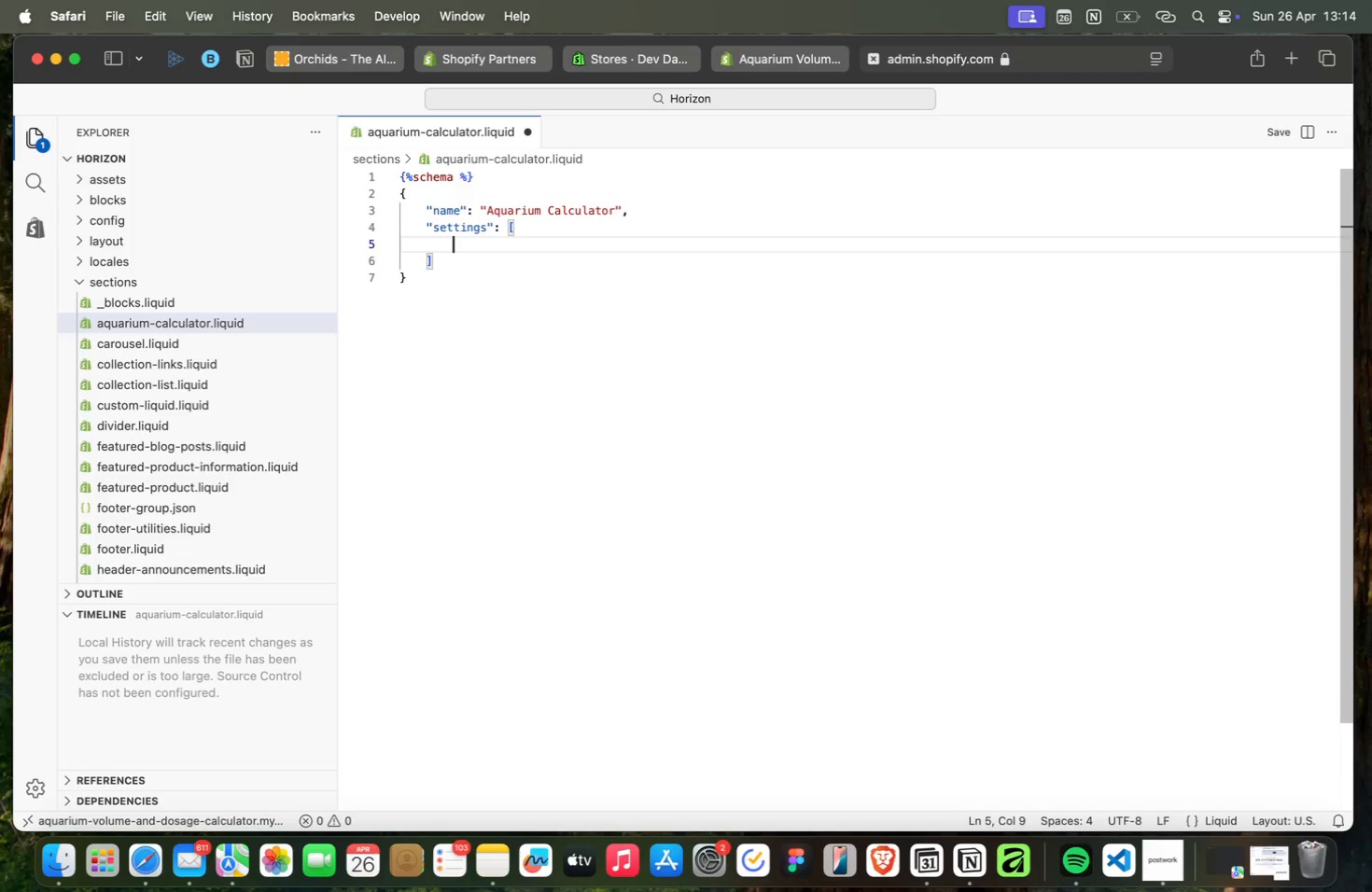 
key(Shift+BracketLeft)
 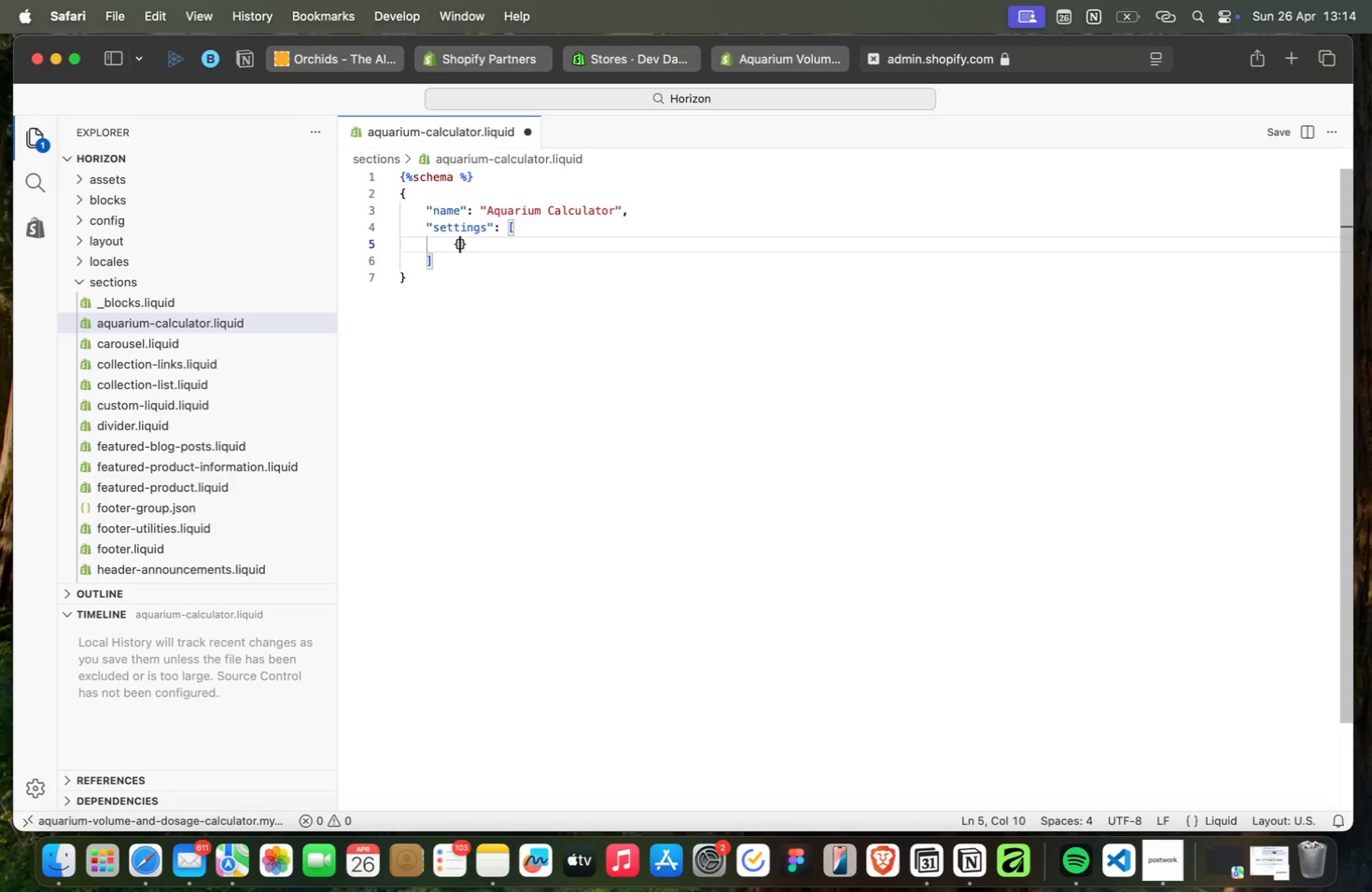 
key(Enter)
 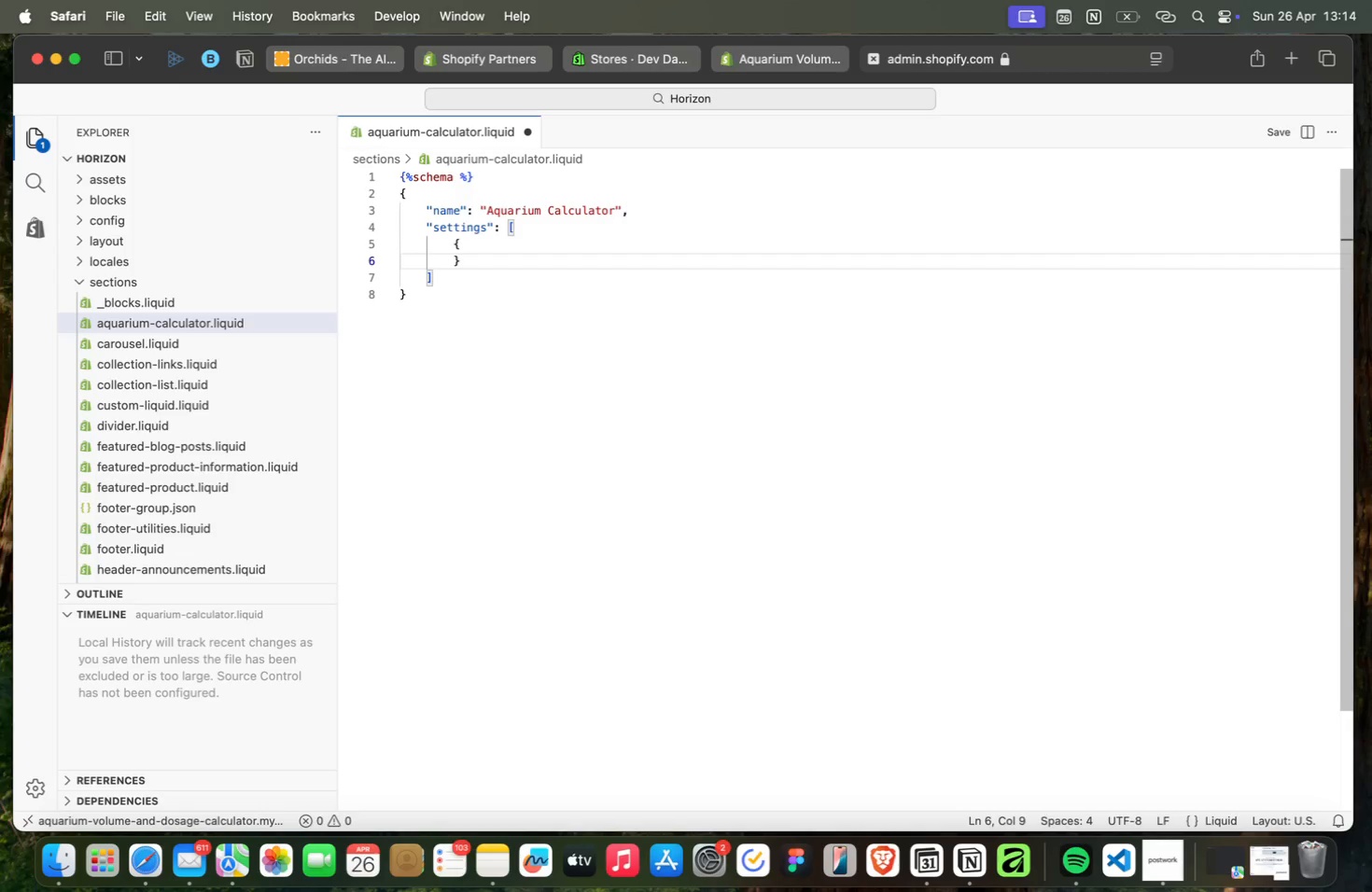 
key(Enter)
 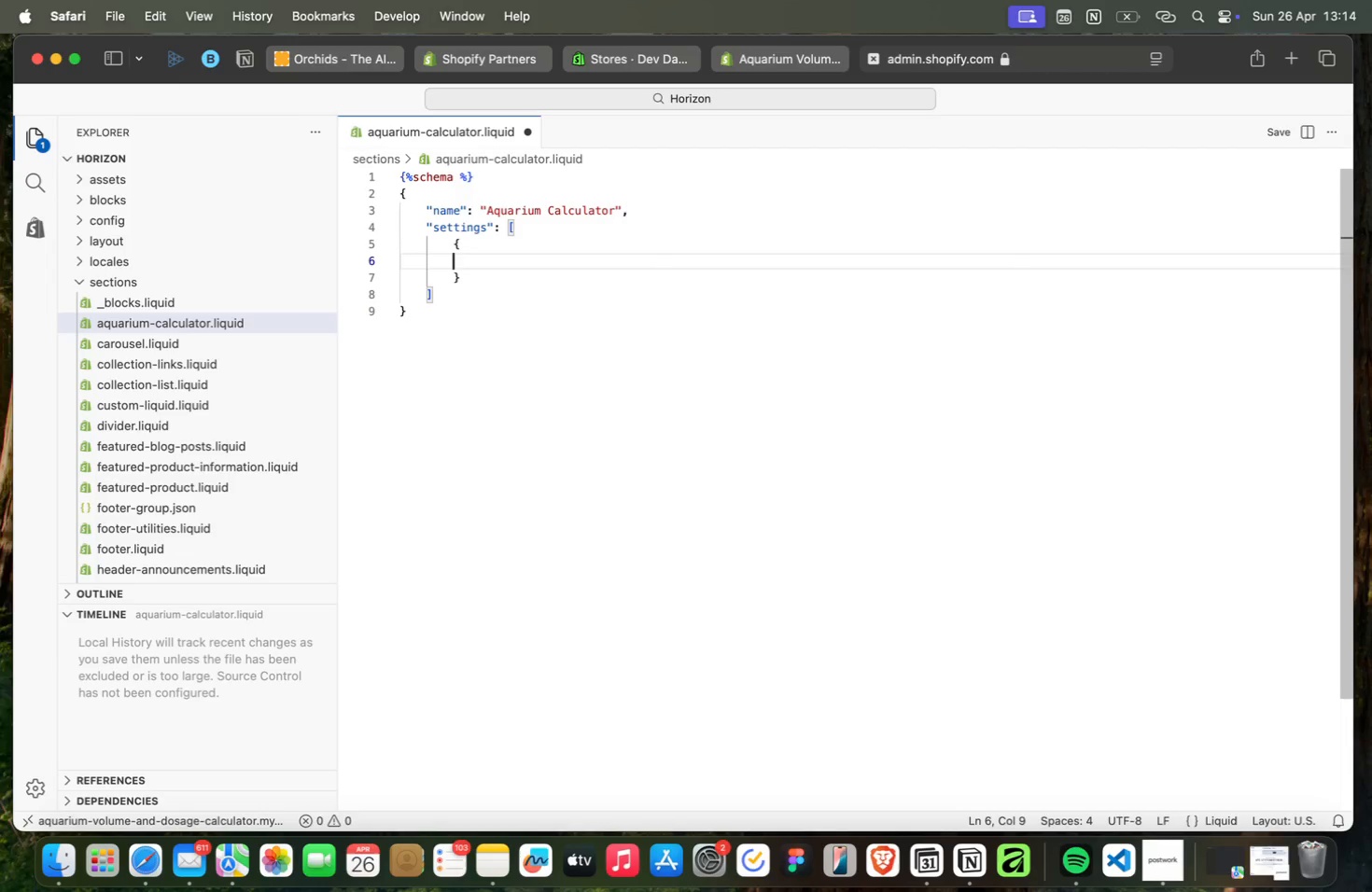 
key(ArrowUp)
 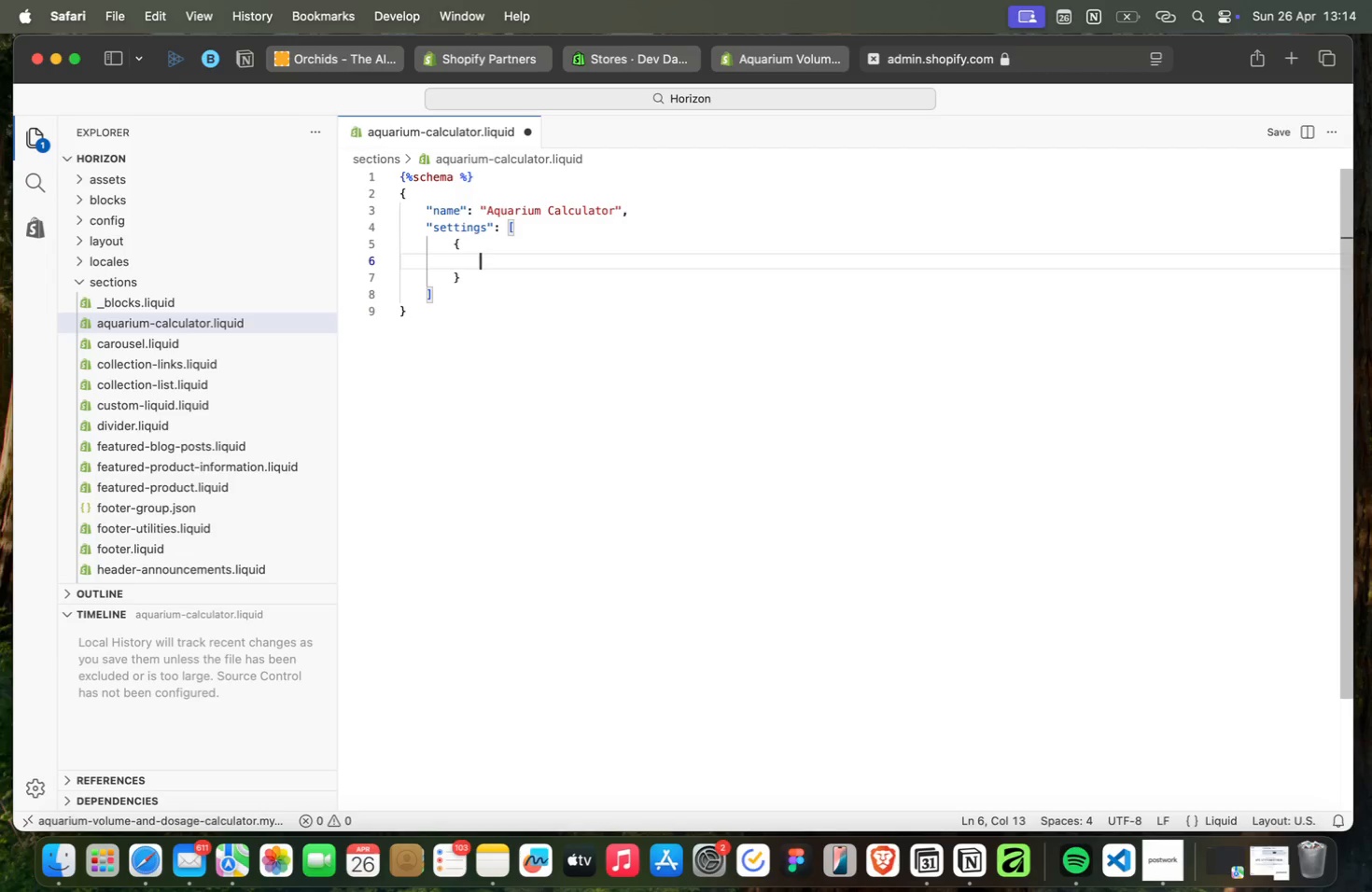 
key(Tab)
type("type)
 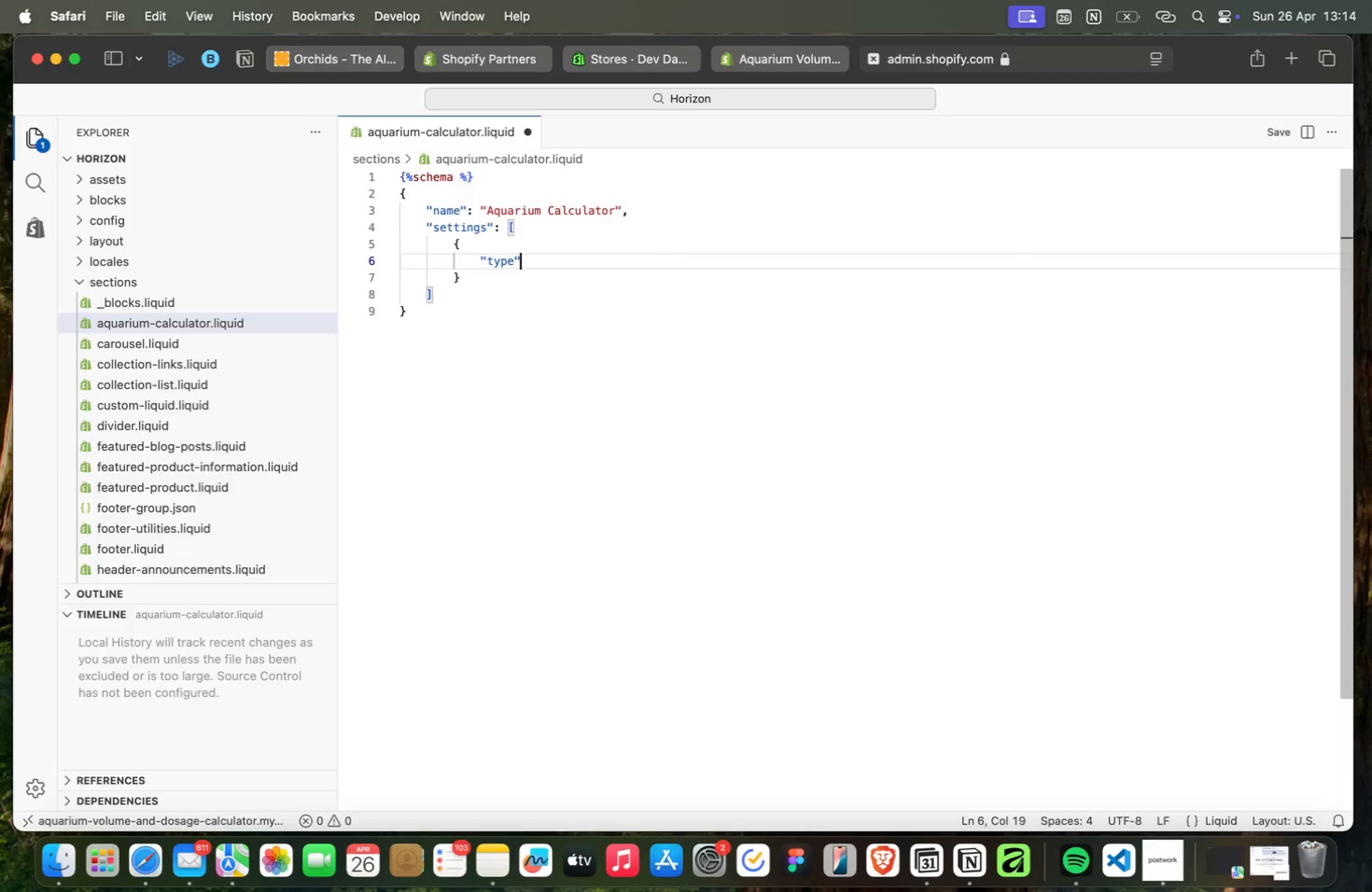 
 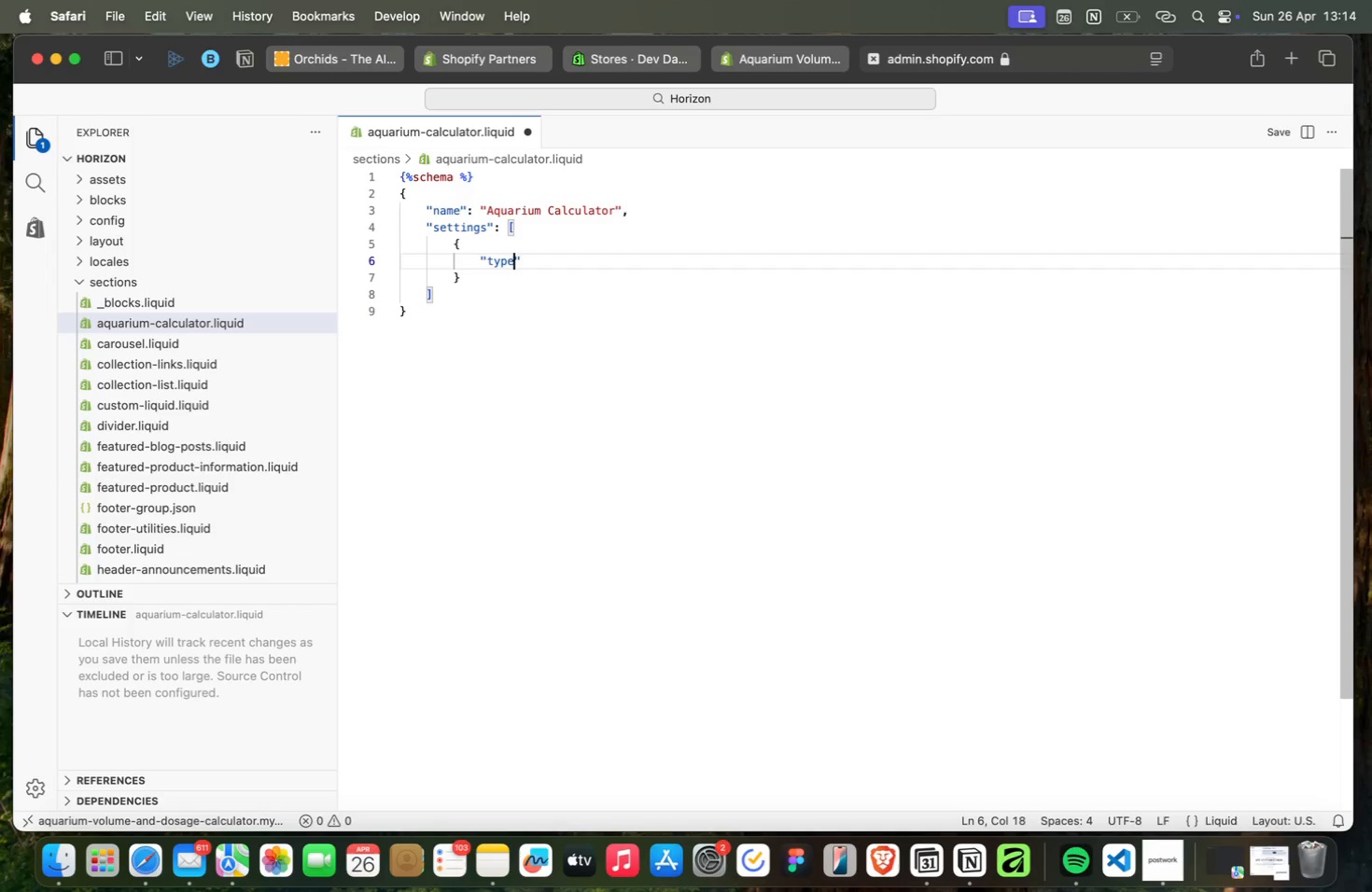 
key(ArrowRight)
 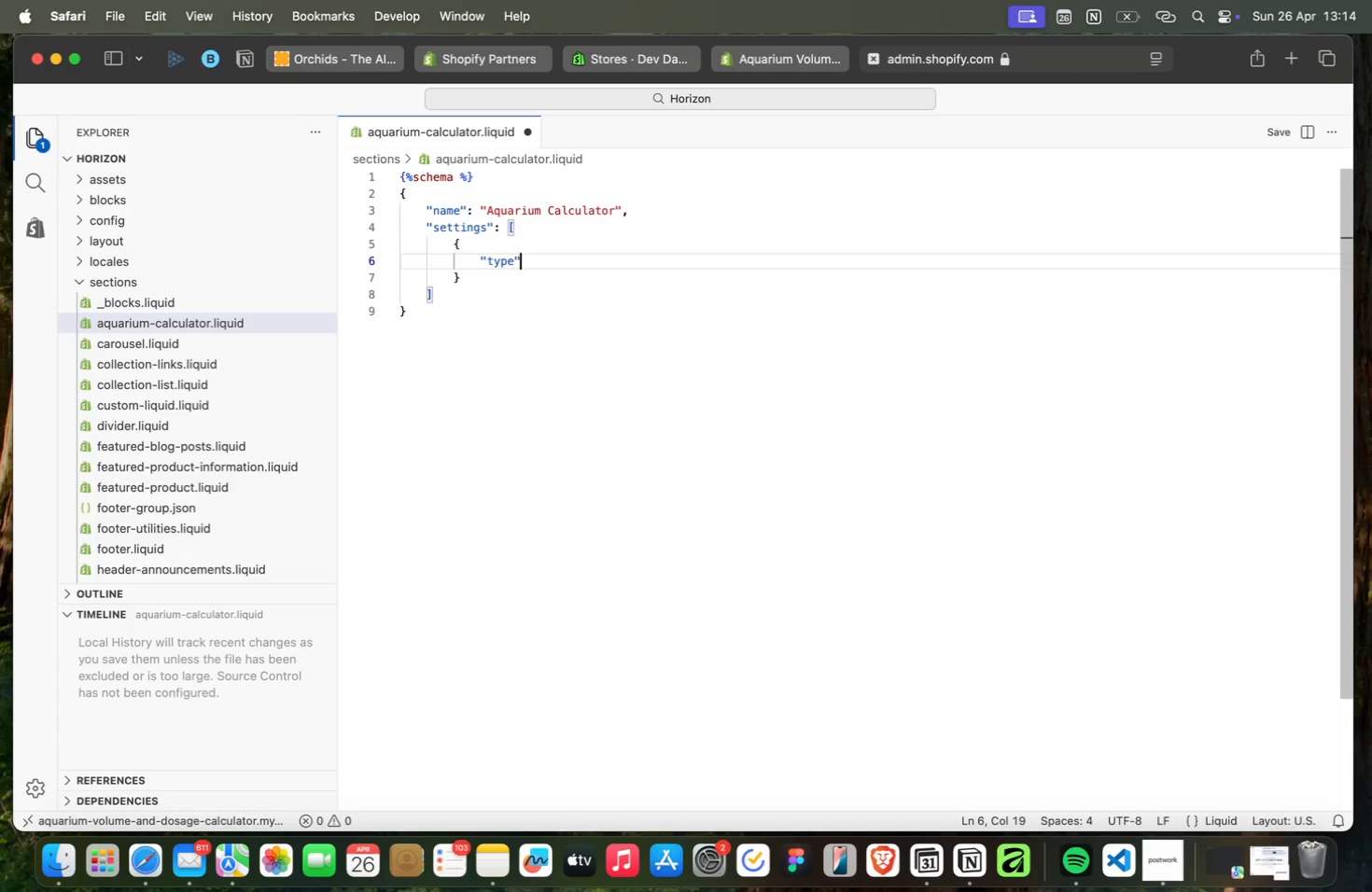 
type(: "number)
 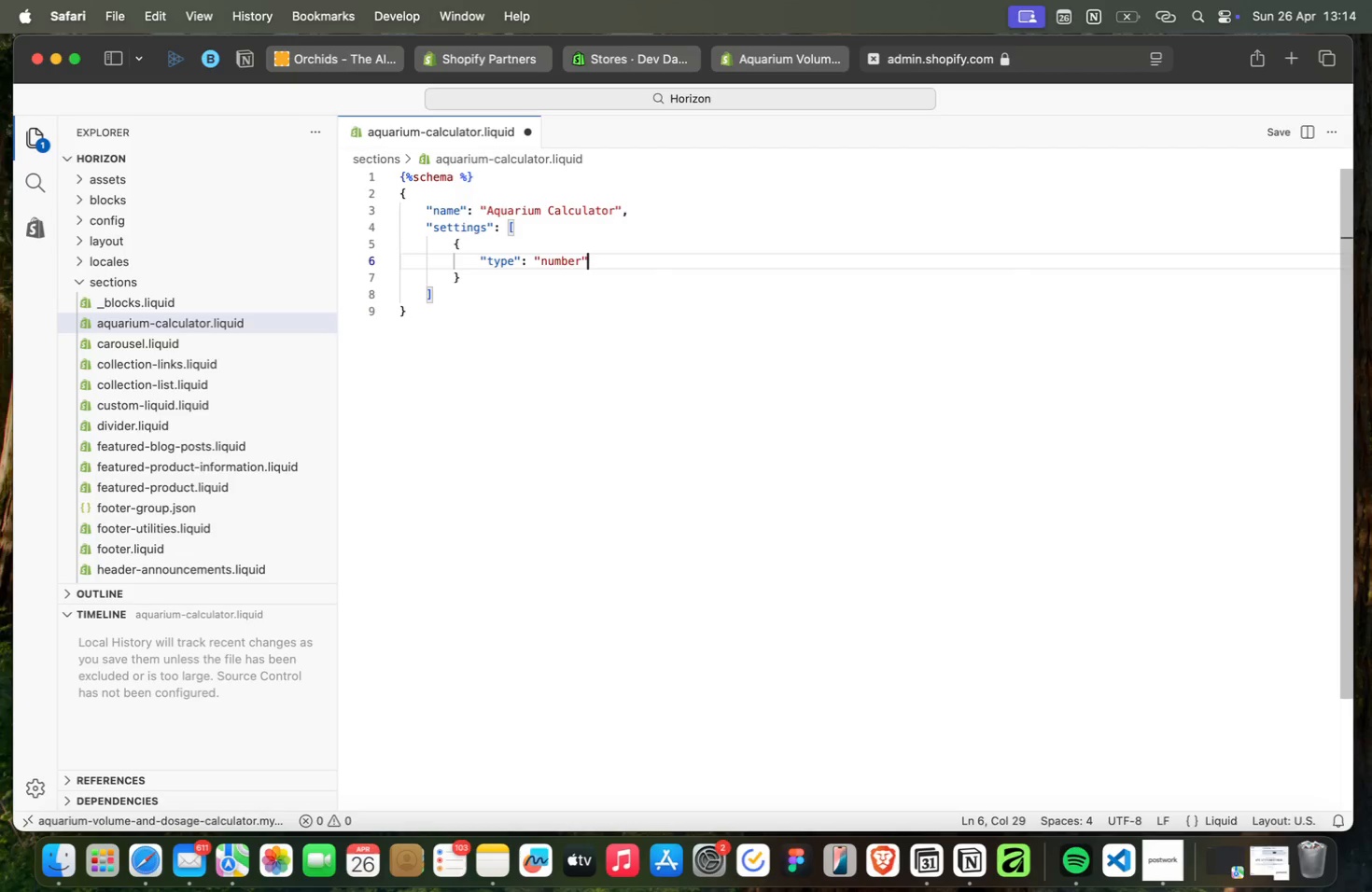 
 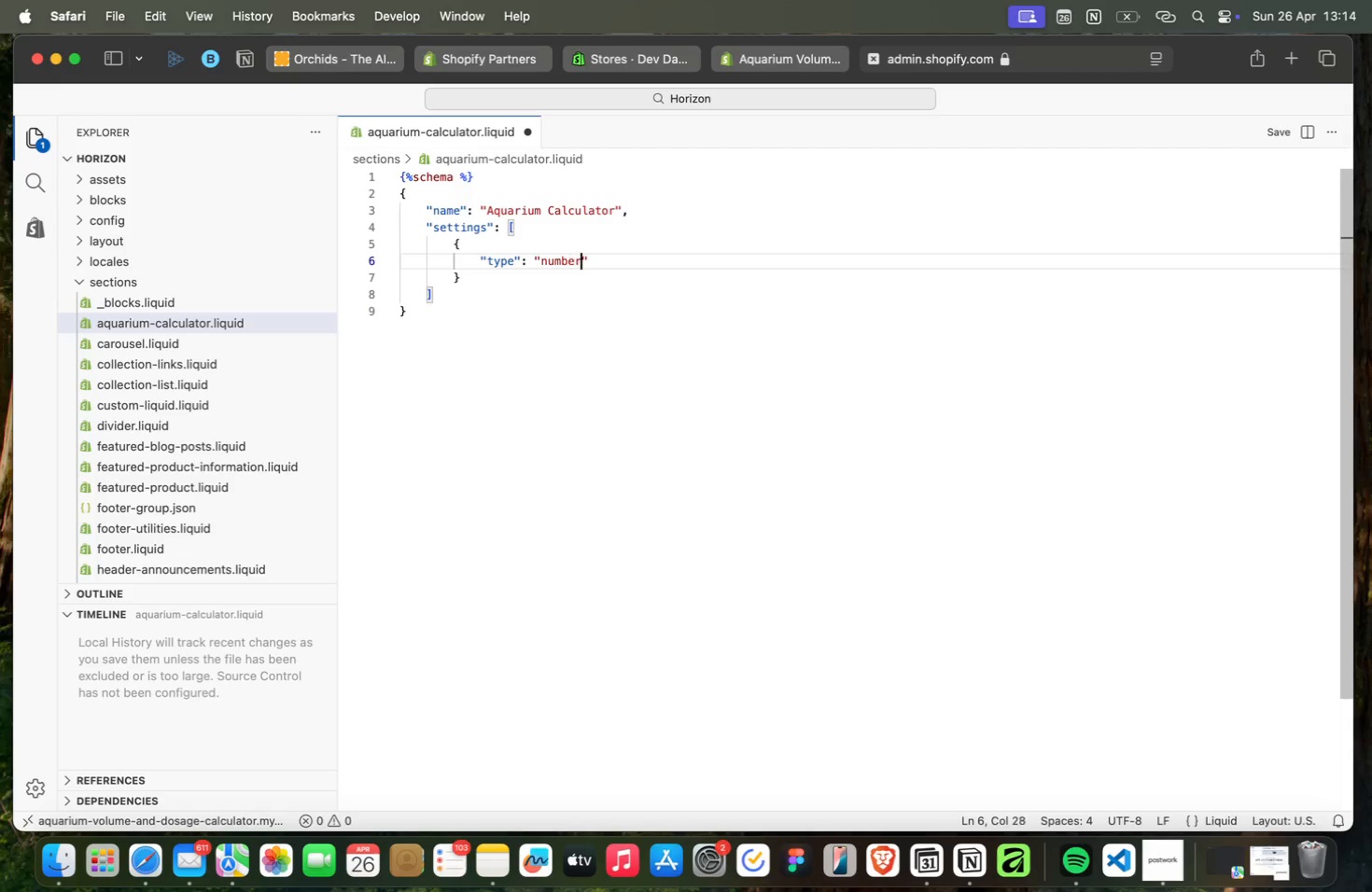 
key(ArrowRight)
 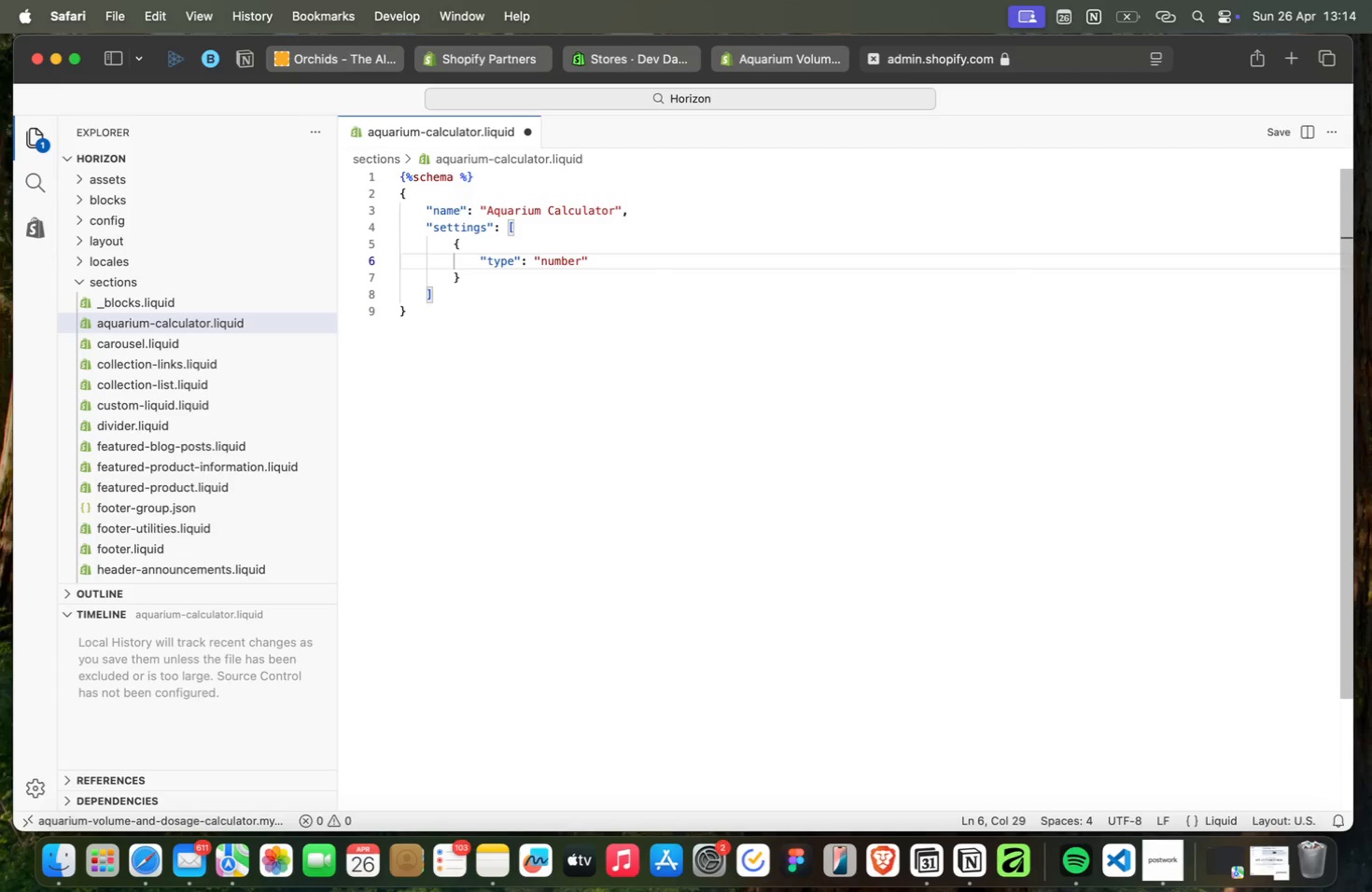 
key(Comma)
 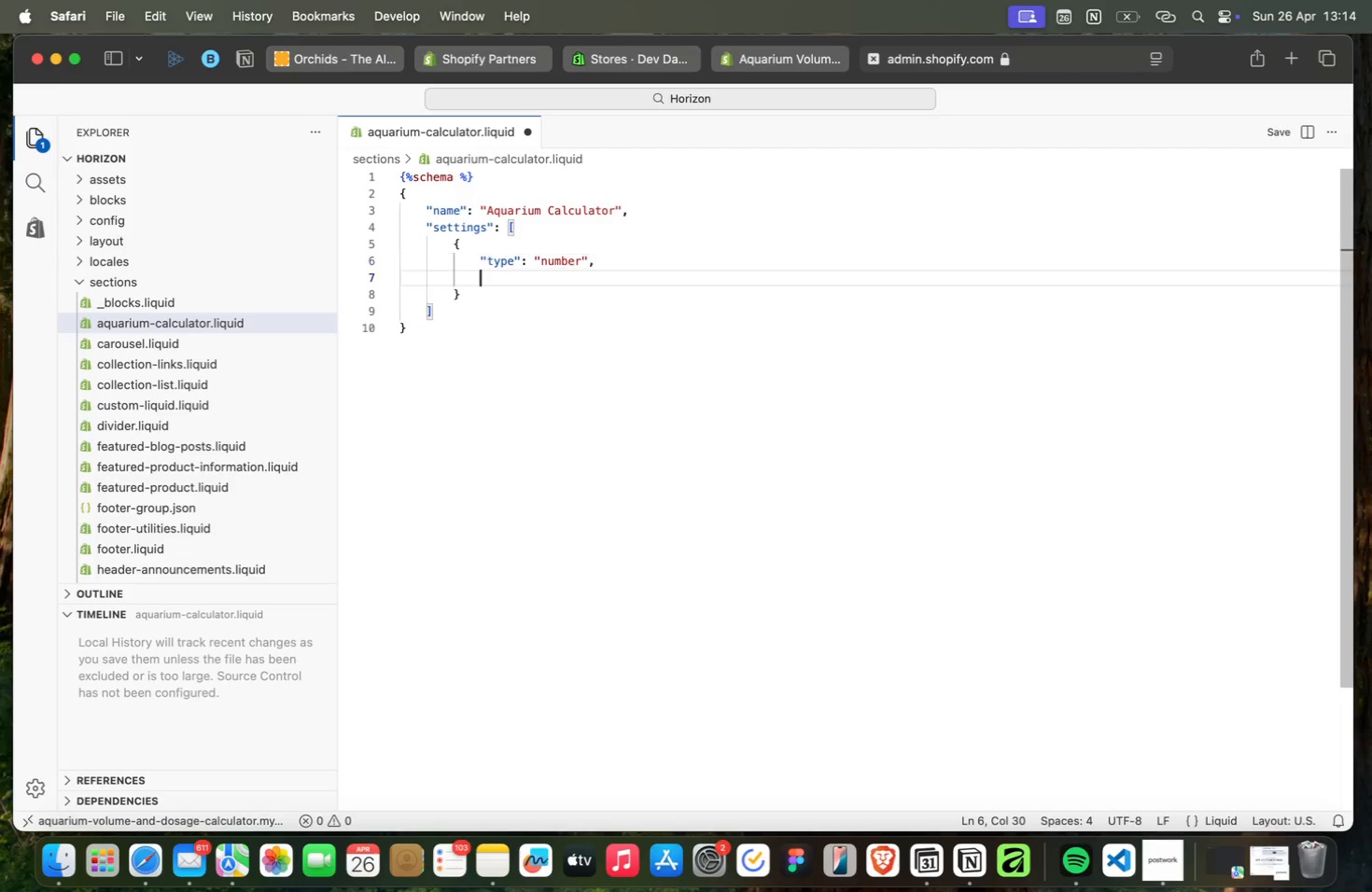 
key(Enter)
 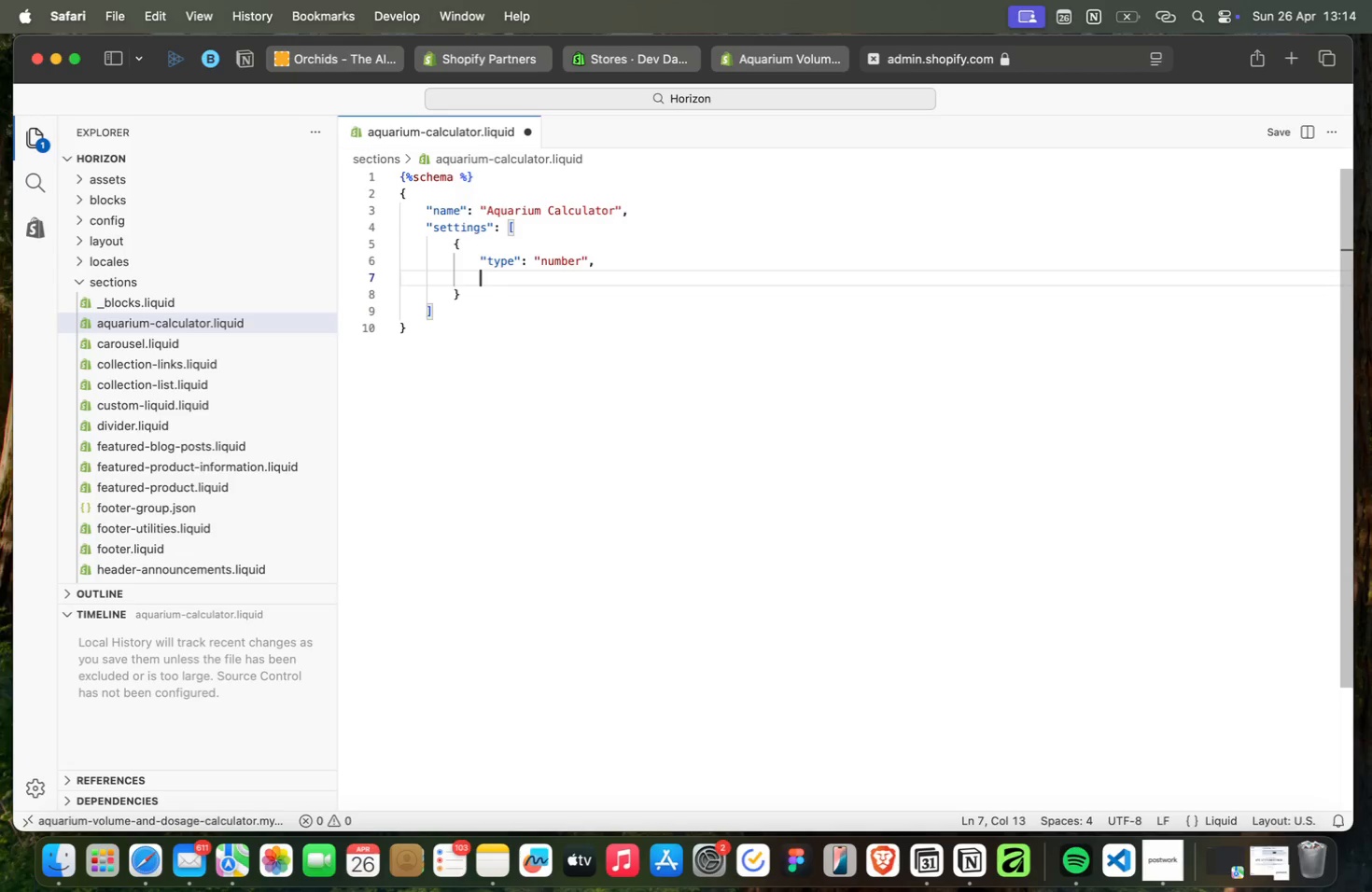 
key(Shift+Quote)
 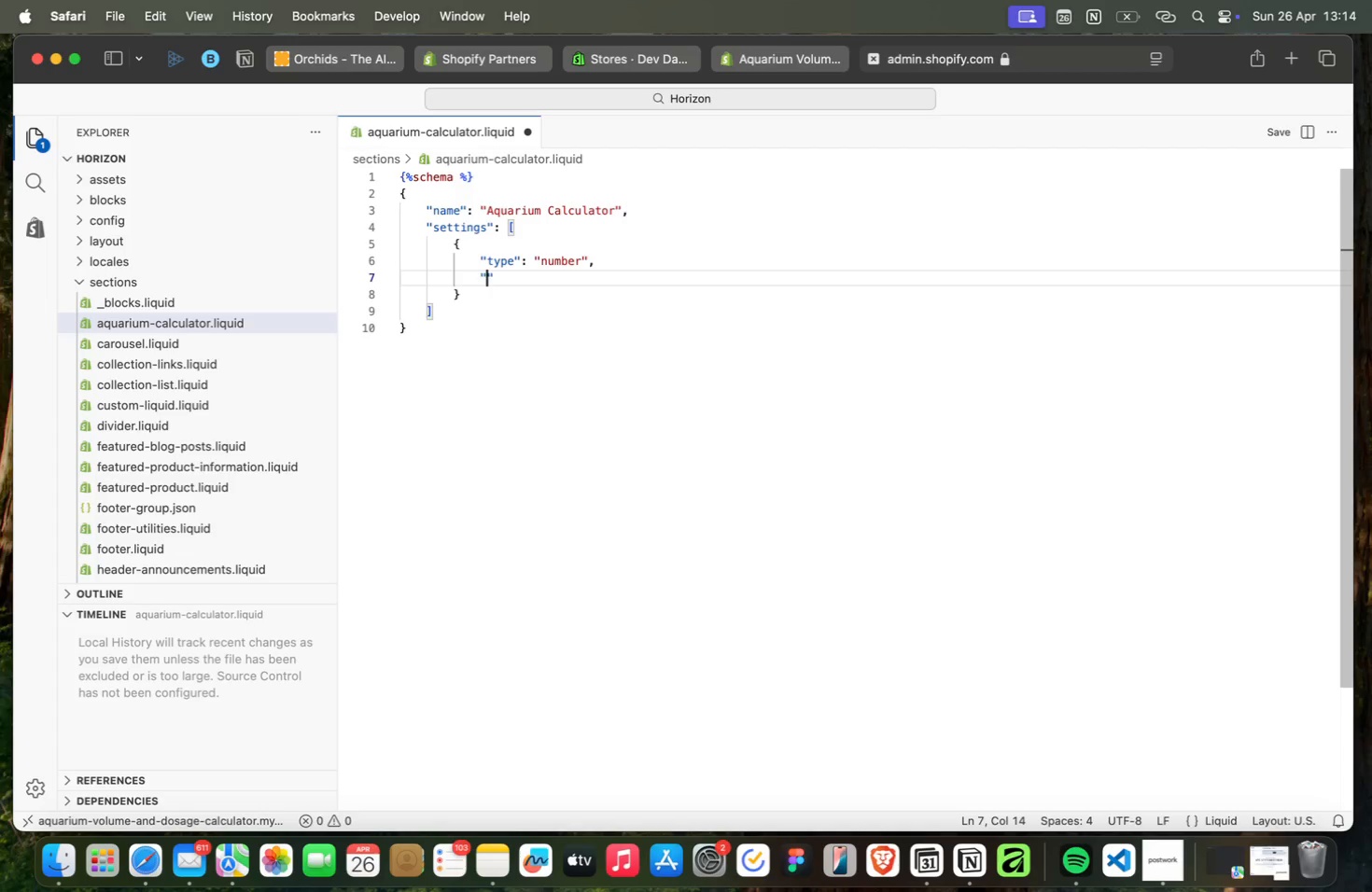 
type(id)
 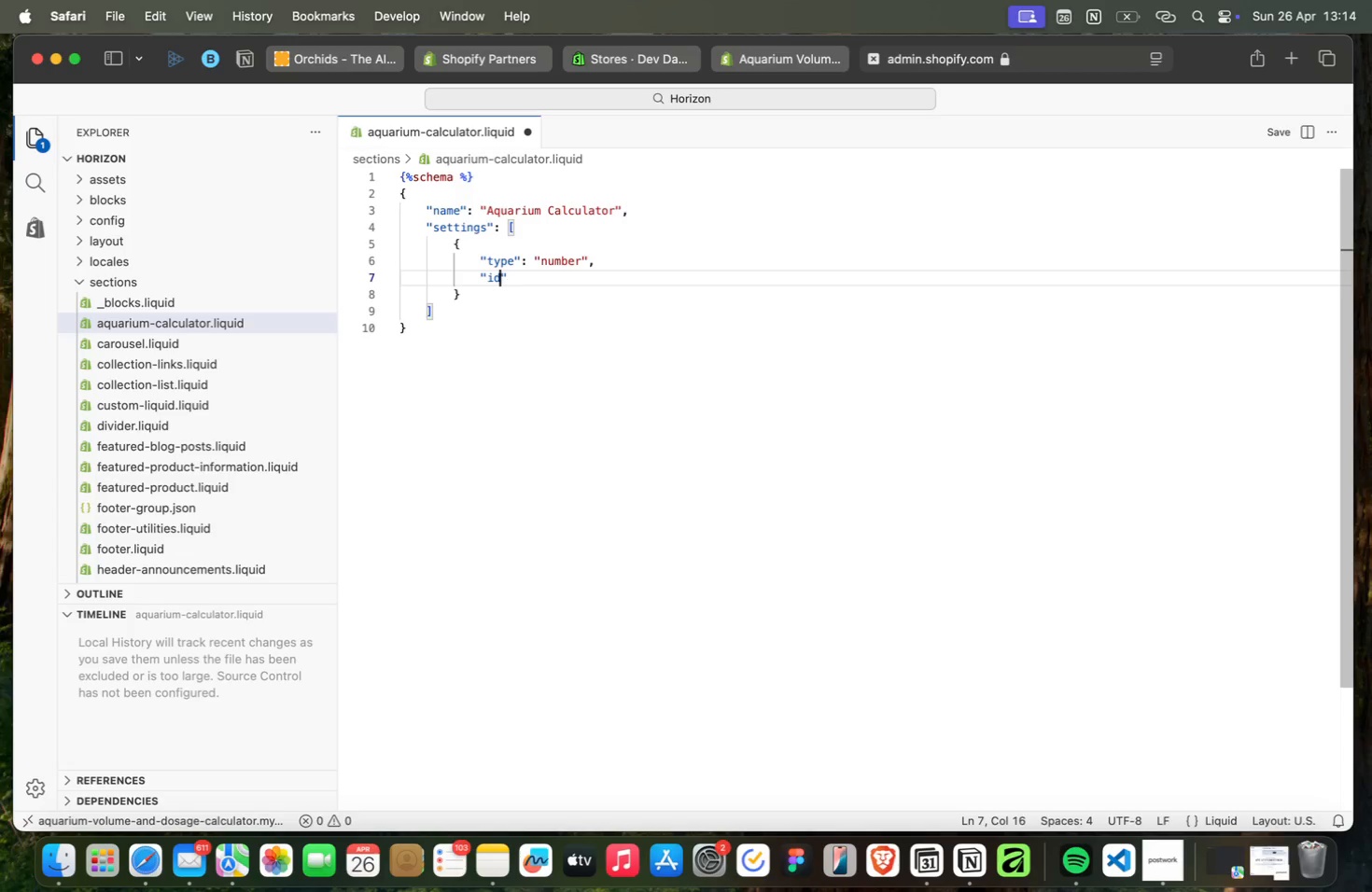 
key(ArrowRight)
 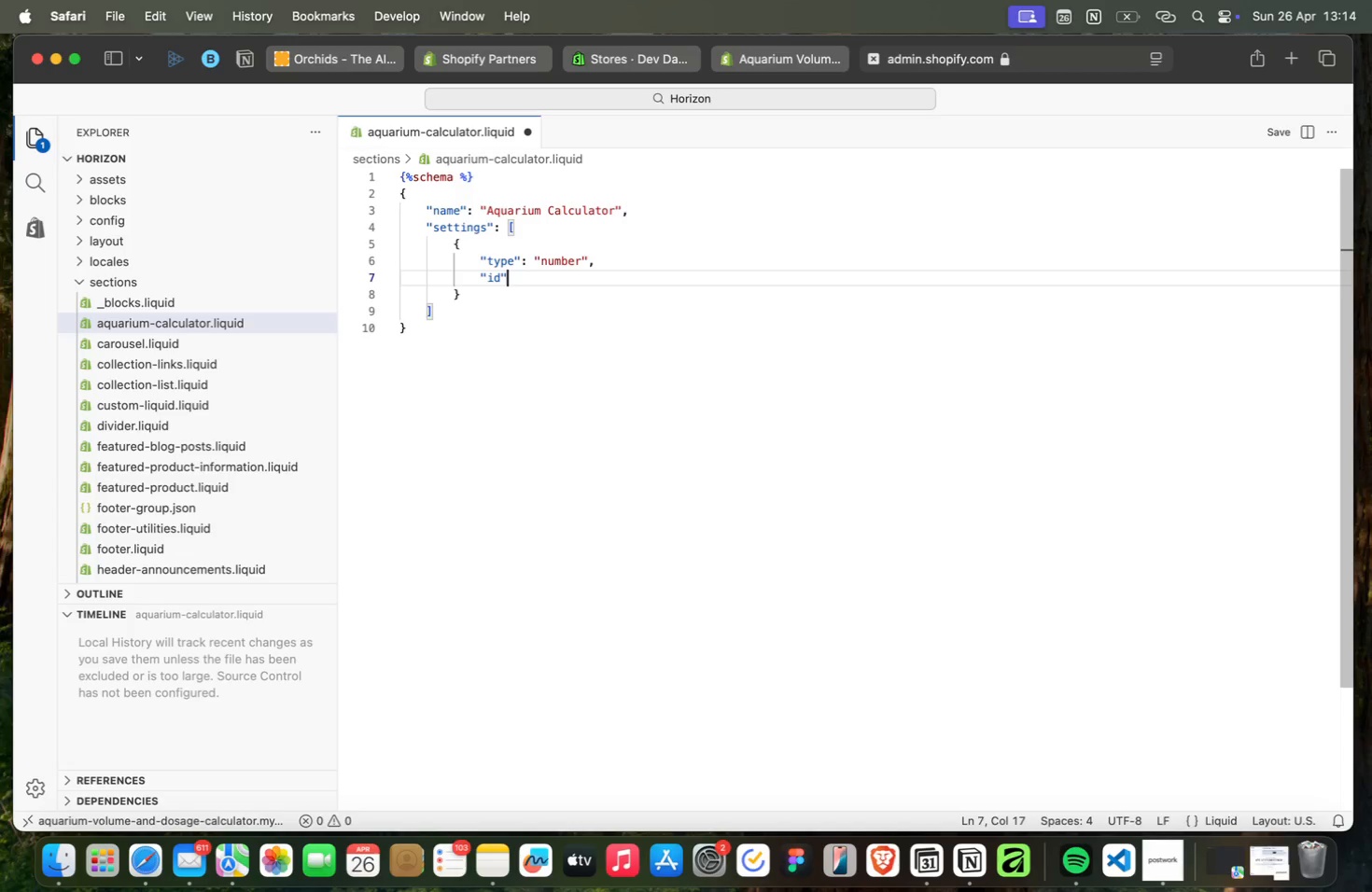 
key(Shift+Semicolon)
 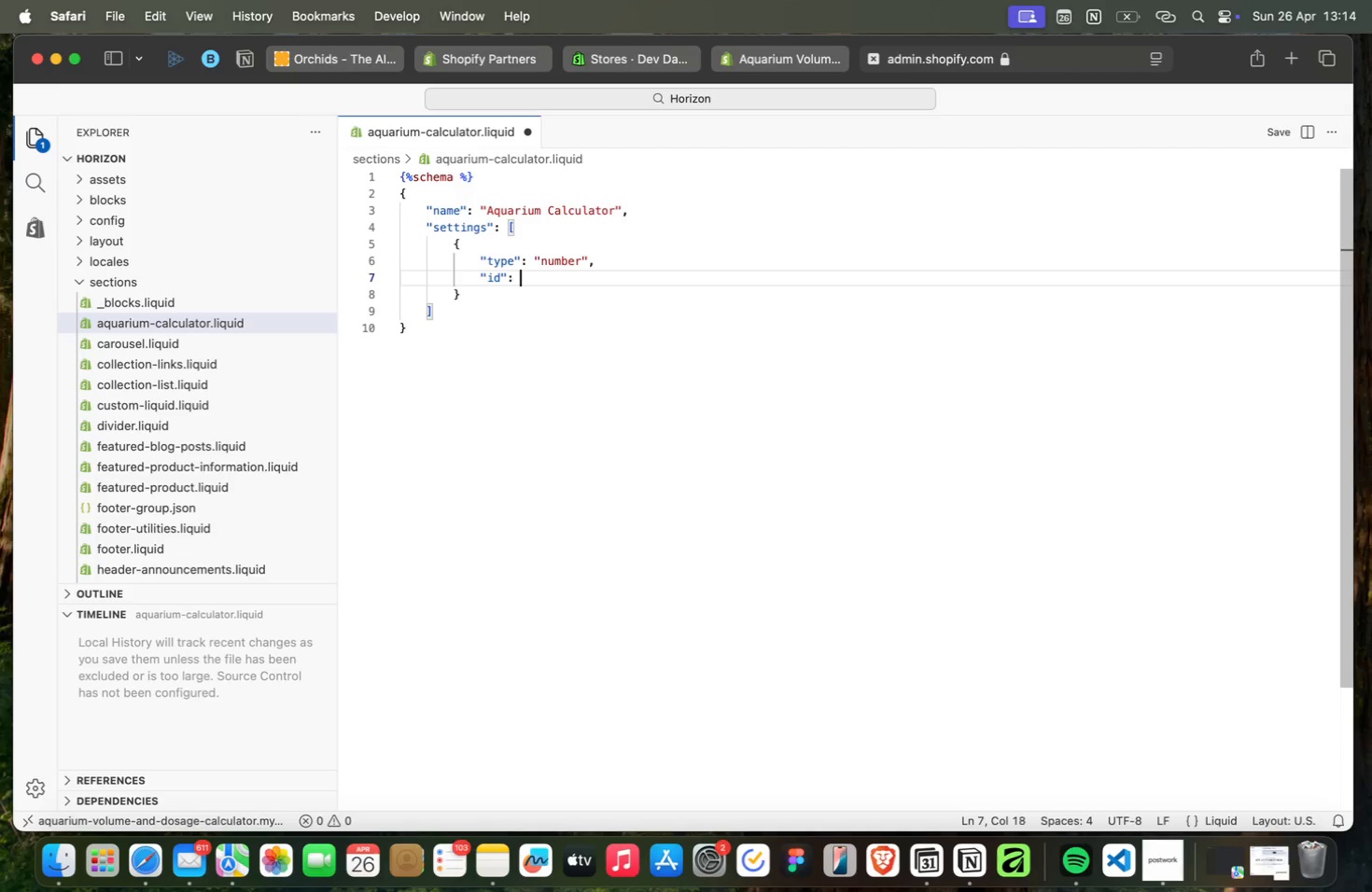 
key(Space)
 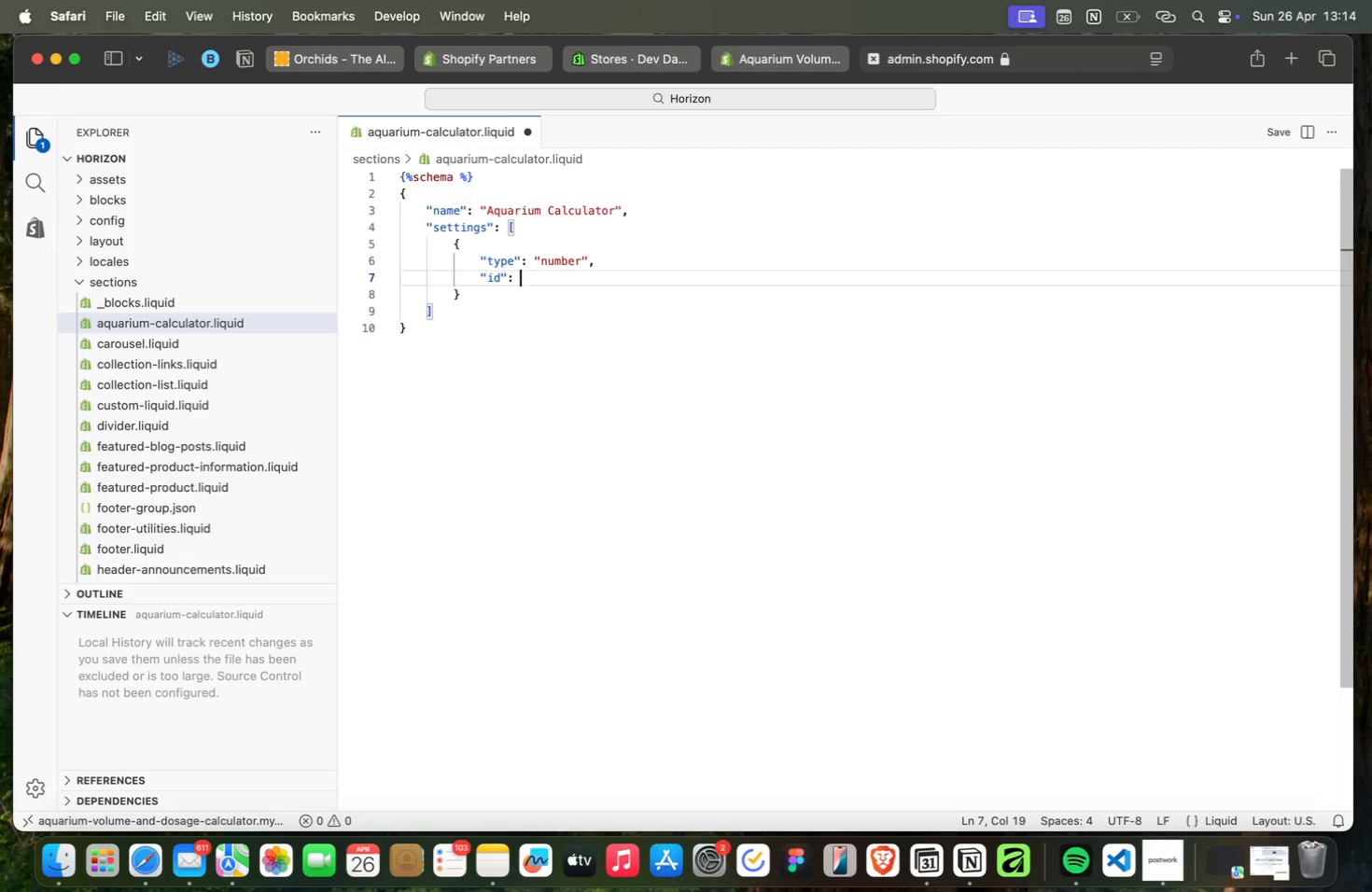 
key(Shift+Quote)
 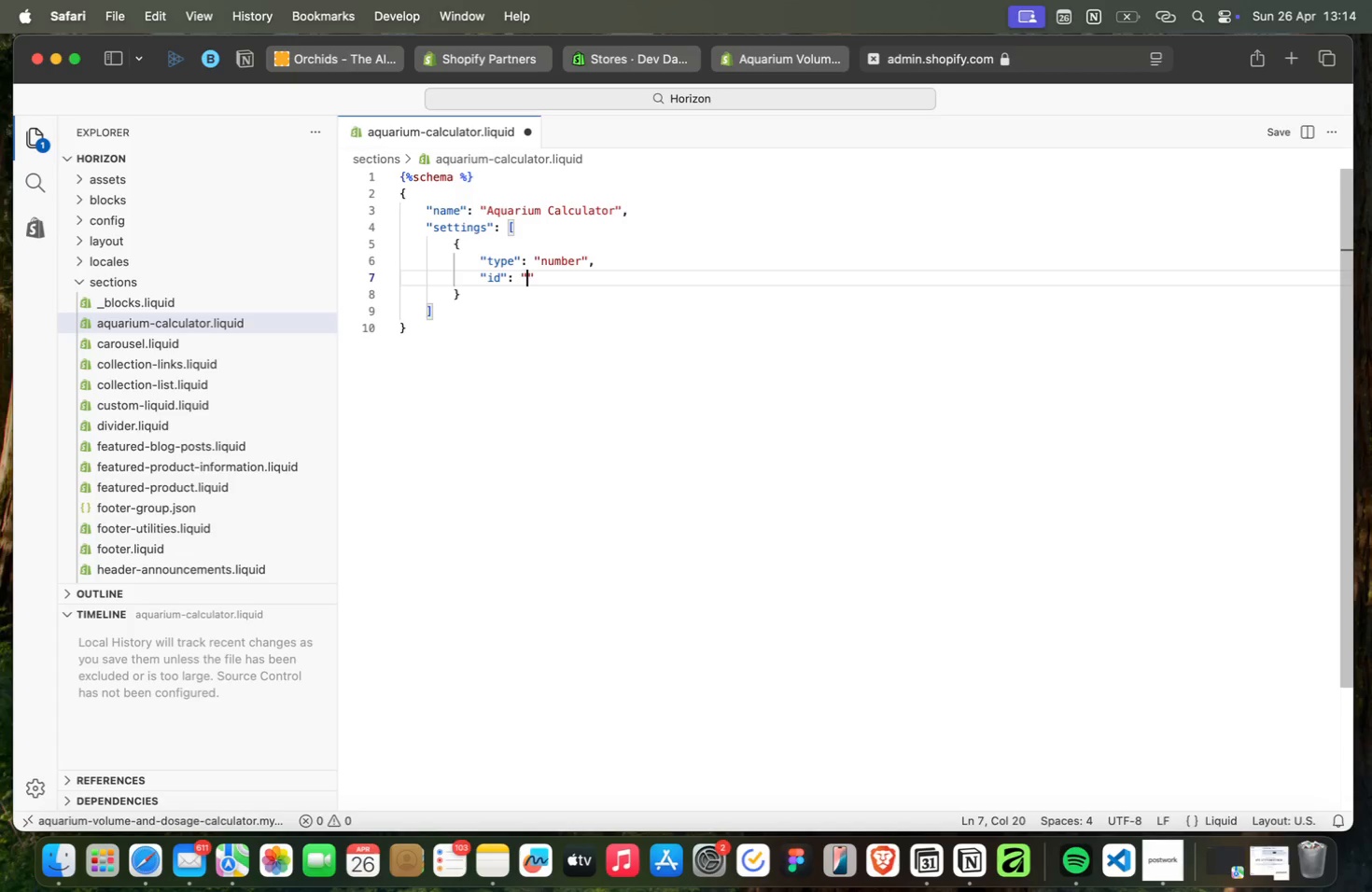 
type(dosage_pe)
key(Backspace)
type(er_unit)
 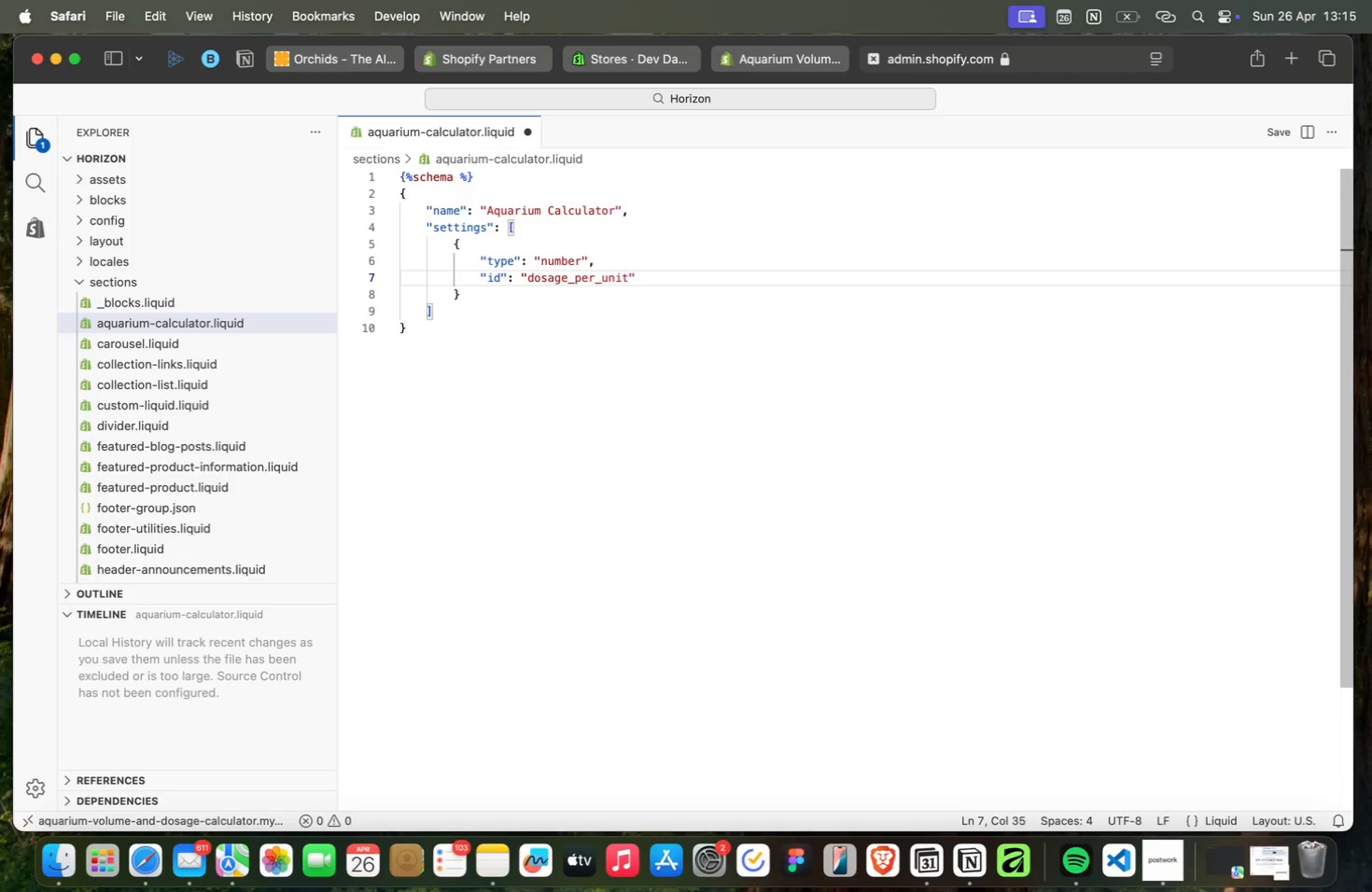 
key(ArrowRight)
 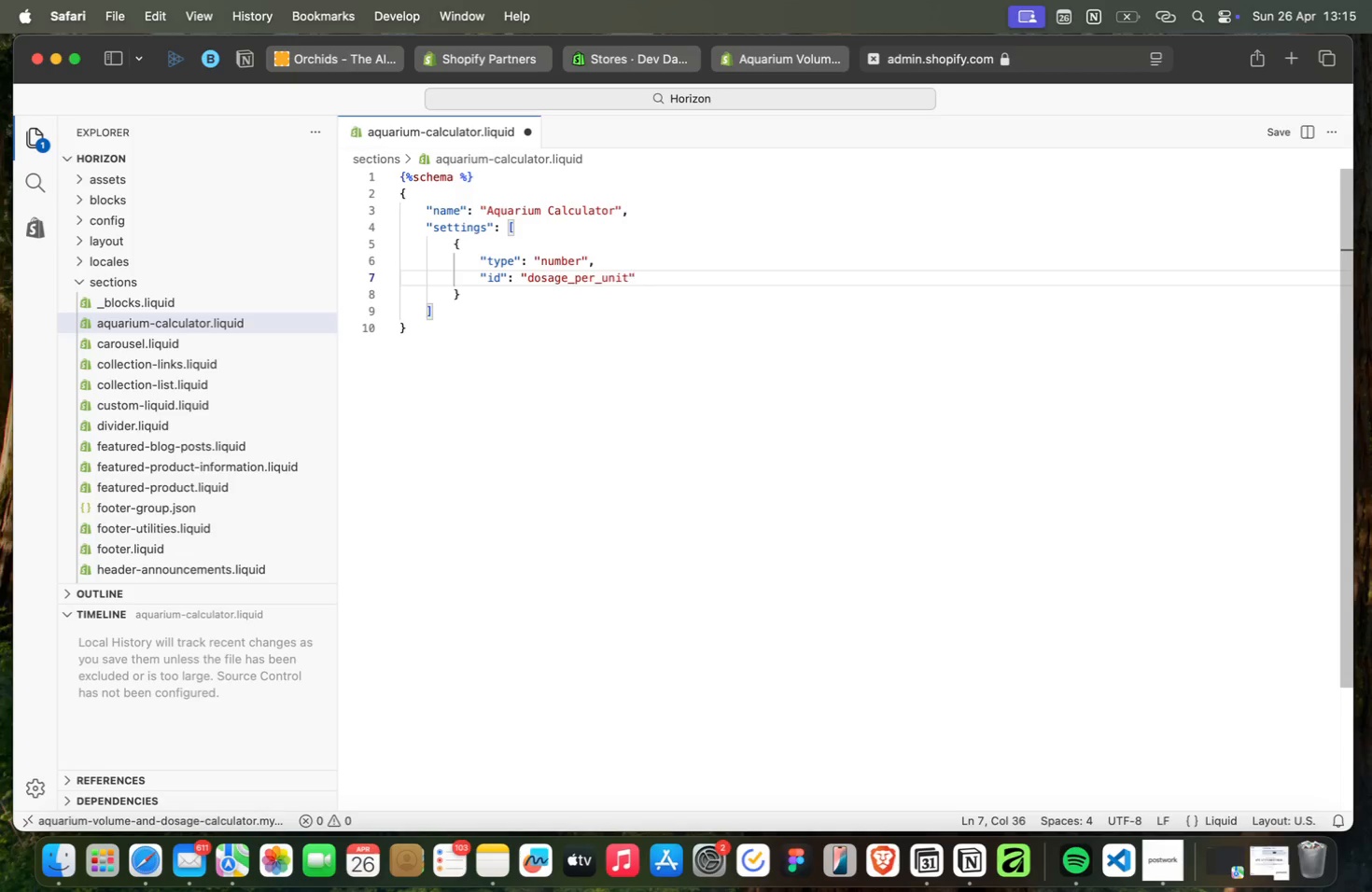 
key(Comma)
 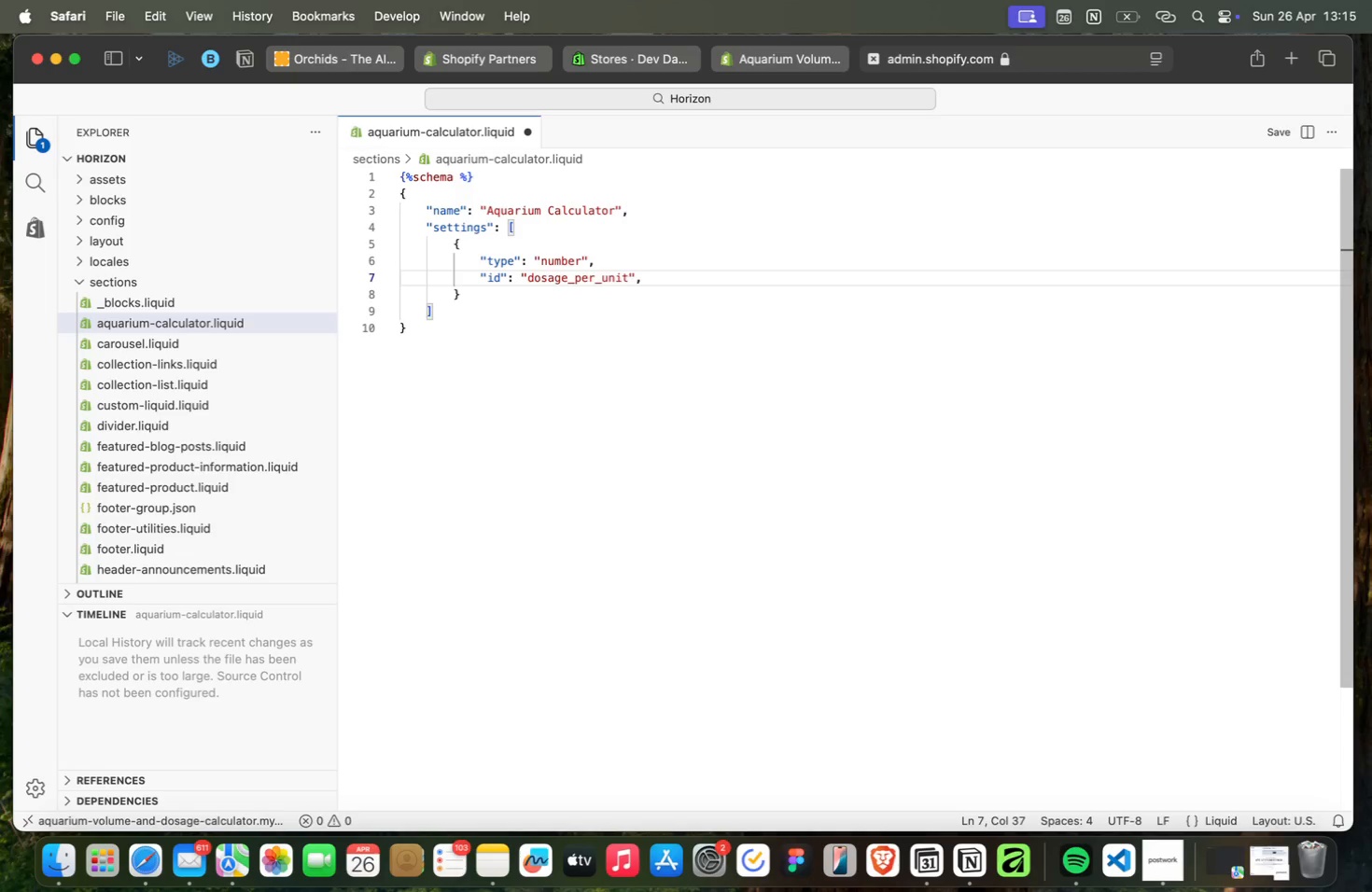 
key(Enter)
 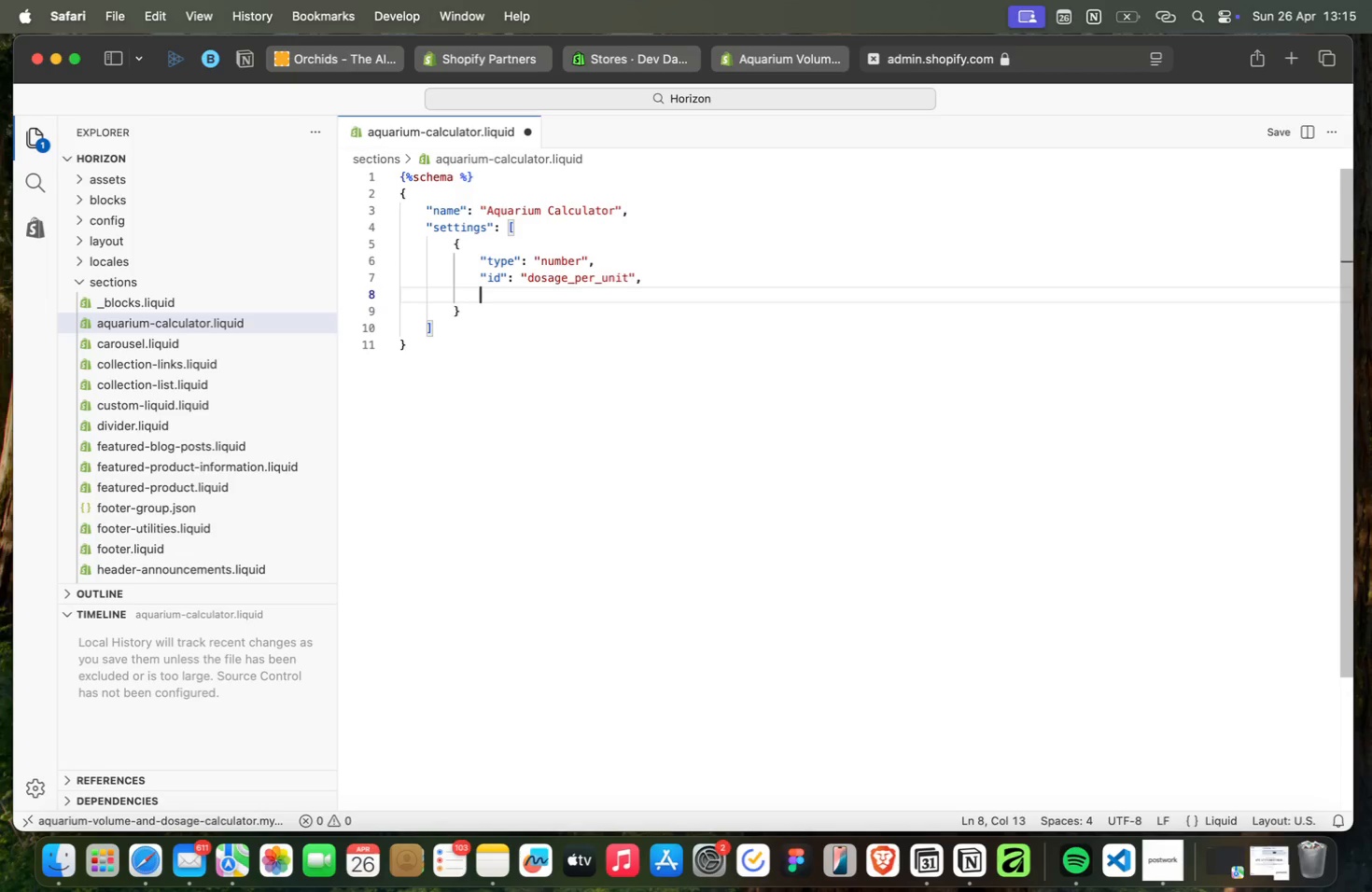 
type("label)
 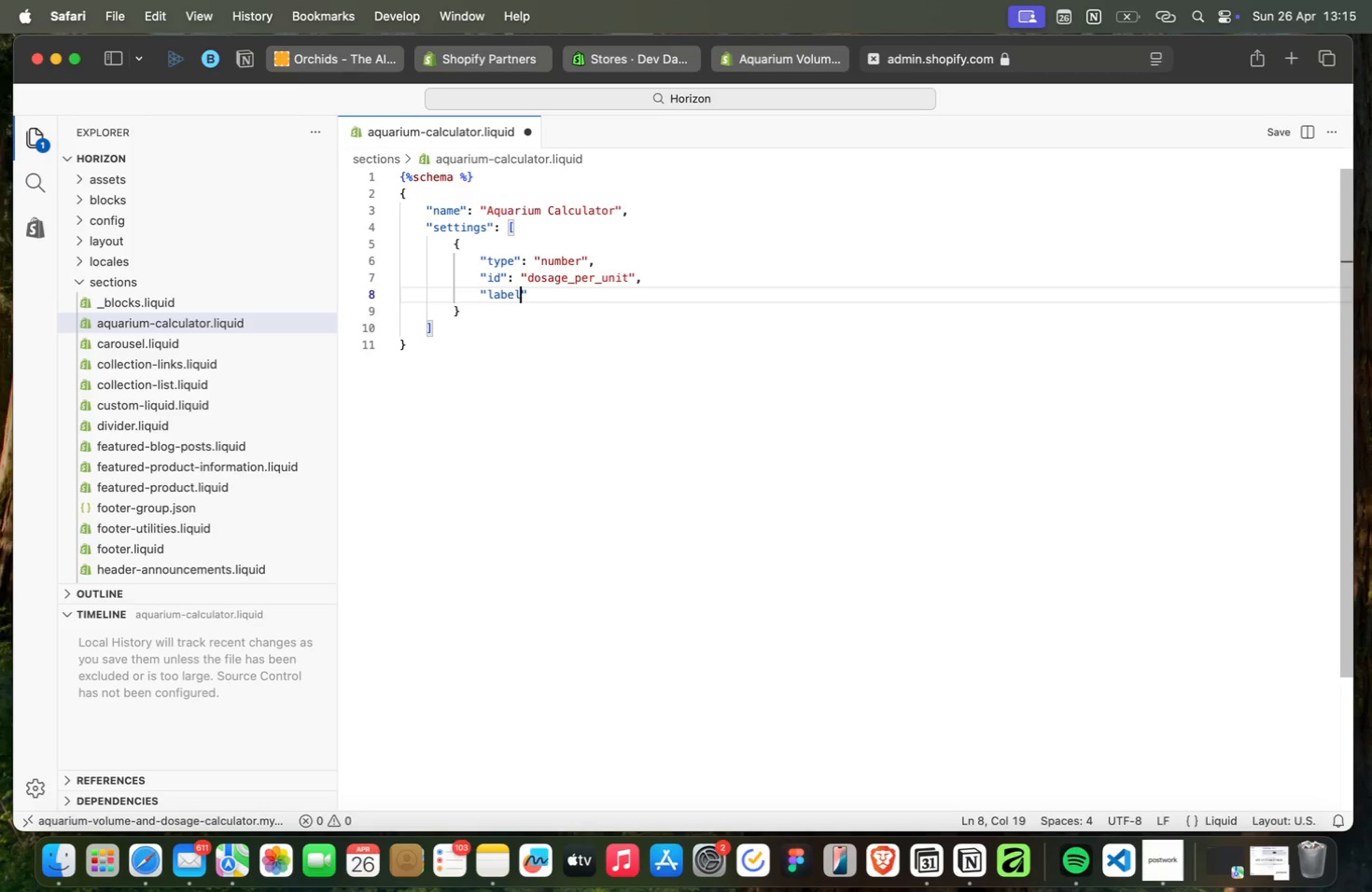 
key(ArrowRight)
 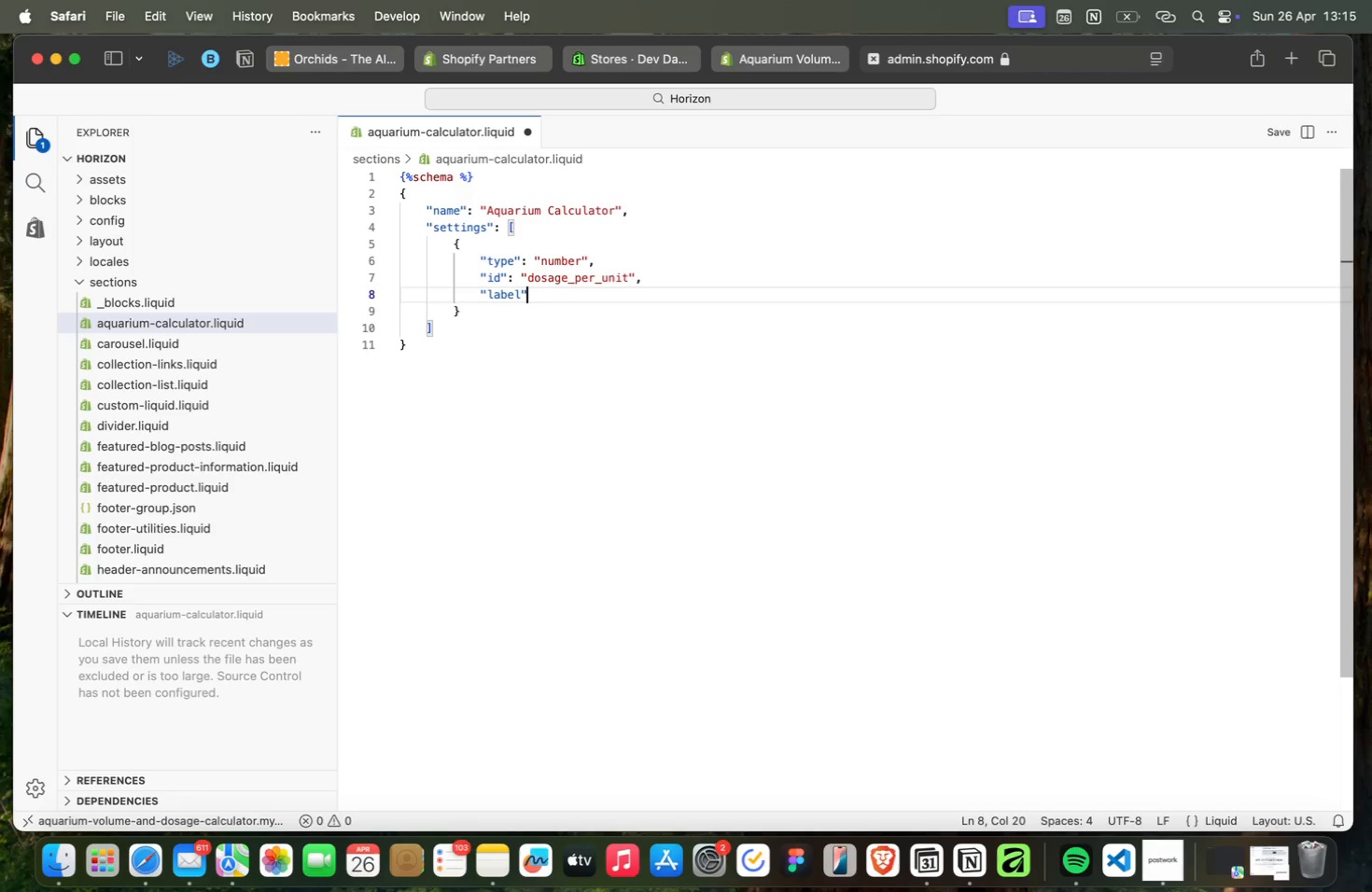 
key(Shift+Semicolon)
 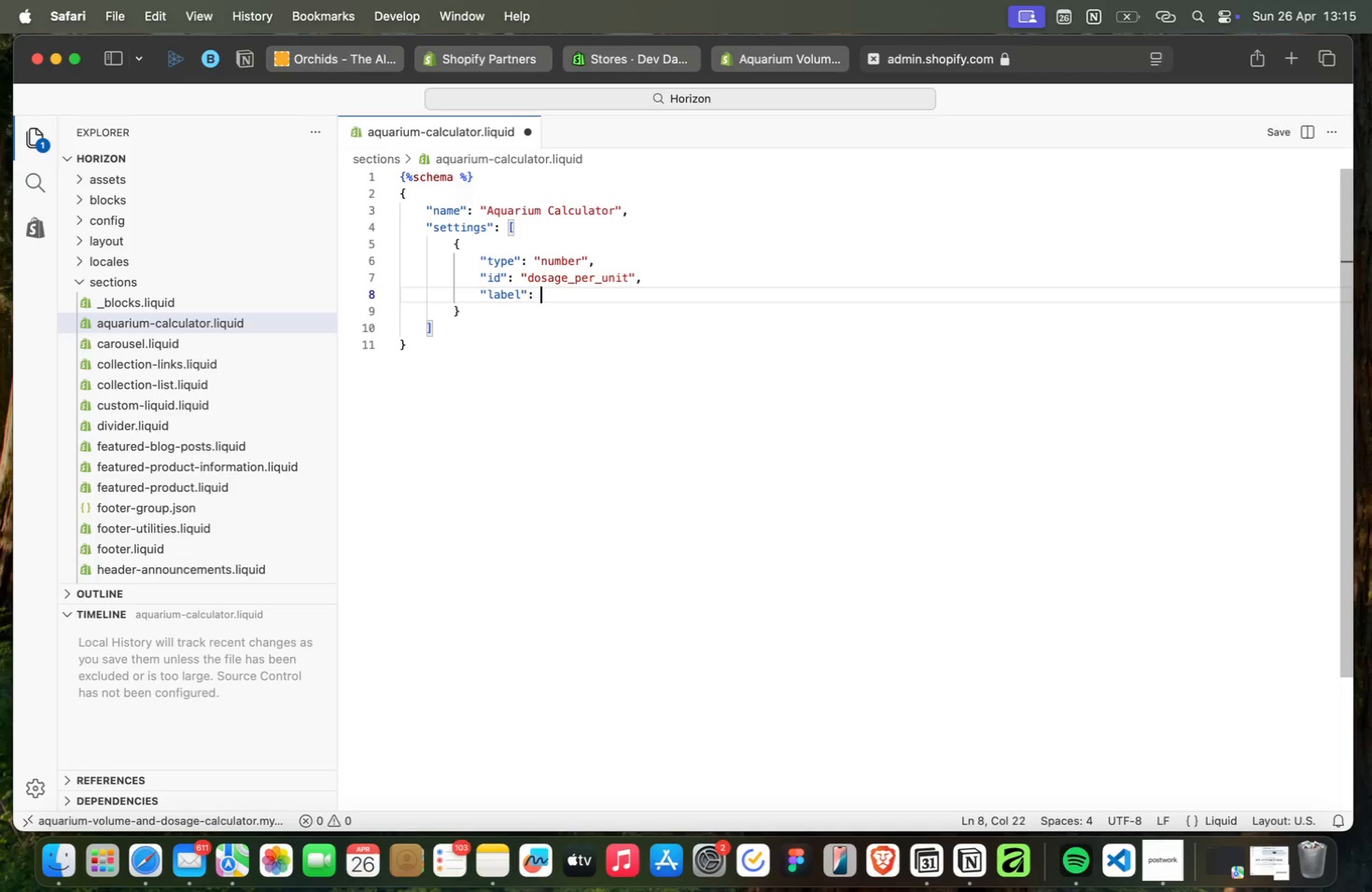 
key(Space)
 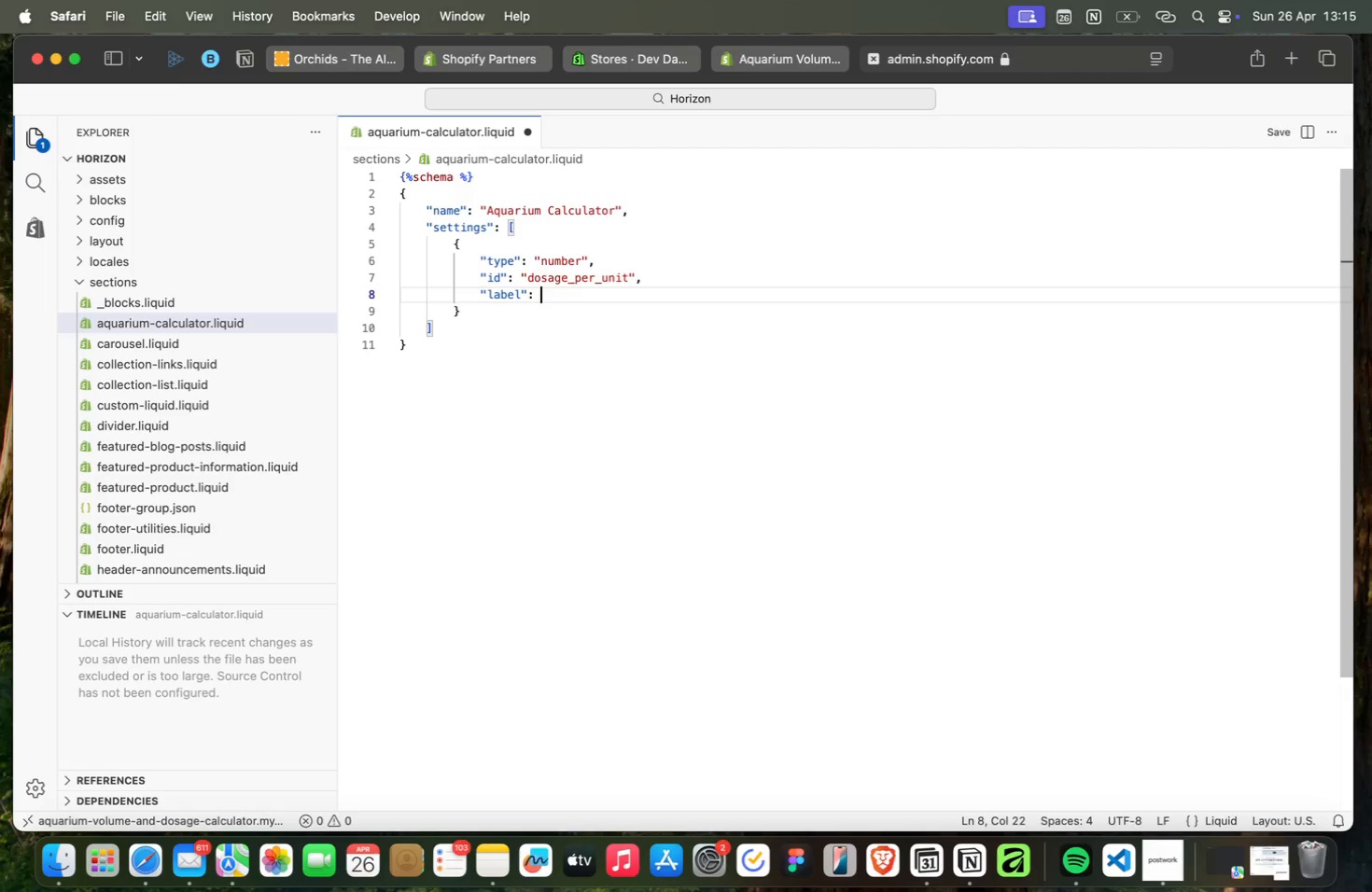 
key(Shift+Quote)
 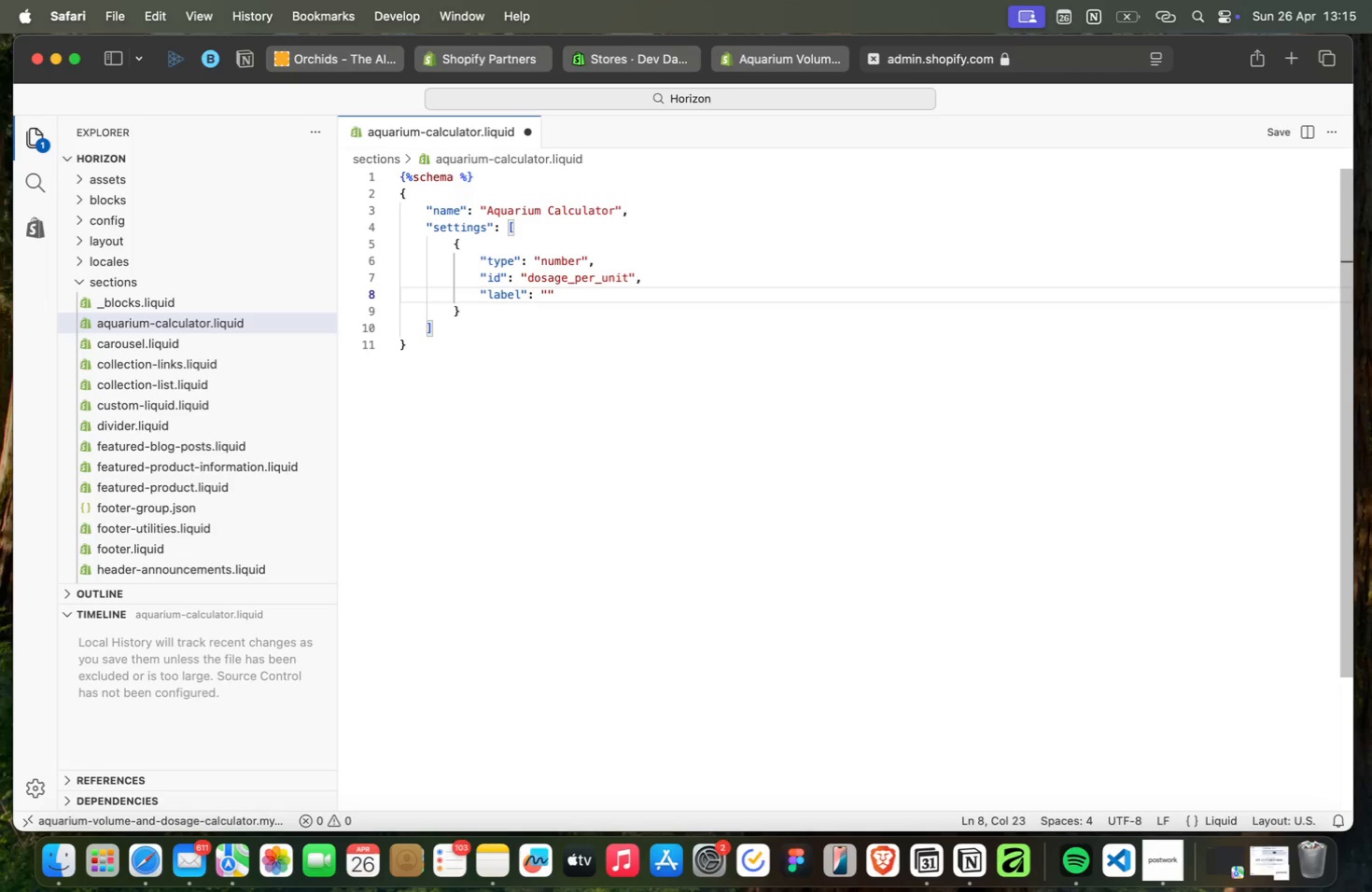 
type(Gallons per 1 Bag)
 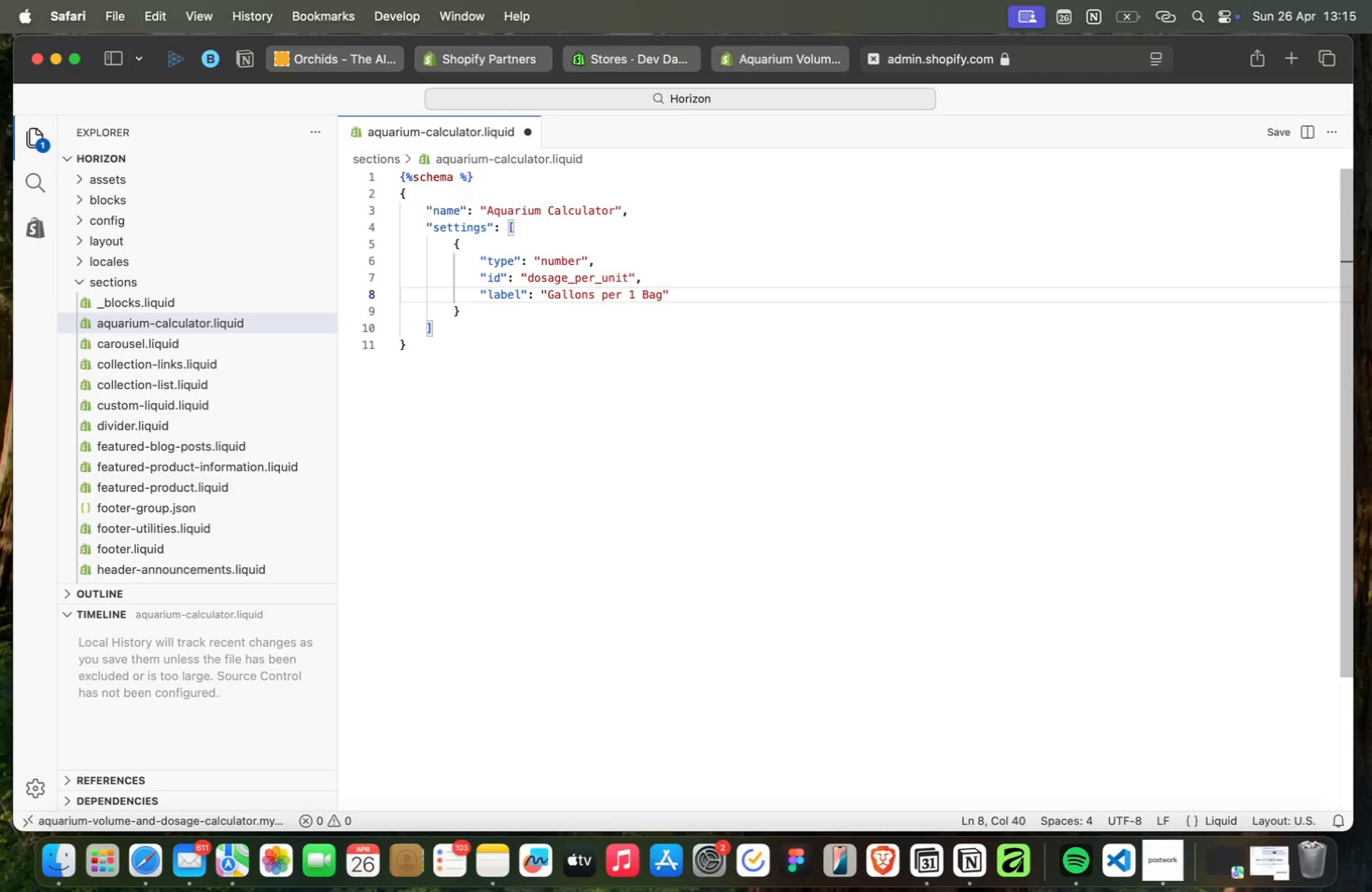 
key(ArrowRight)
 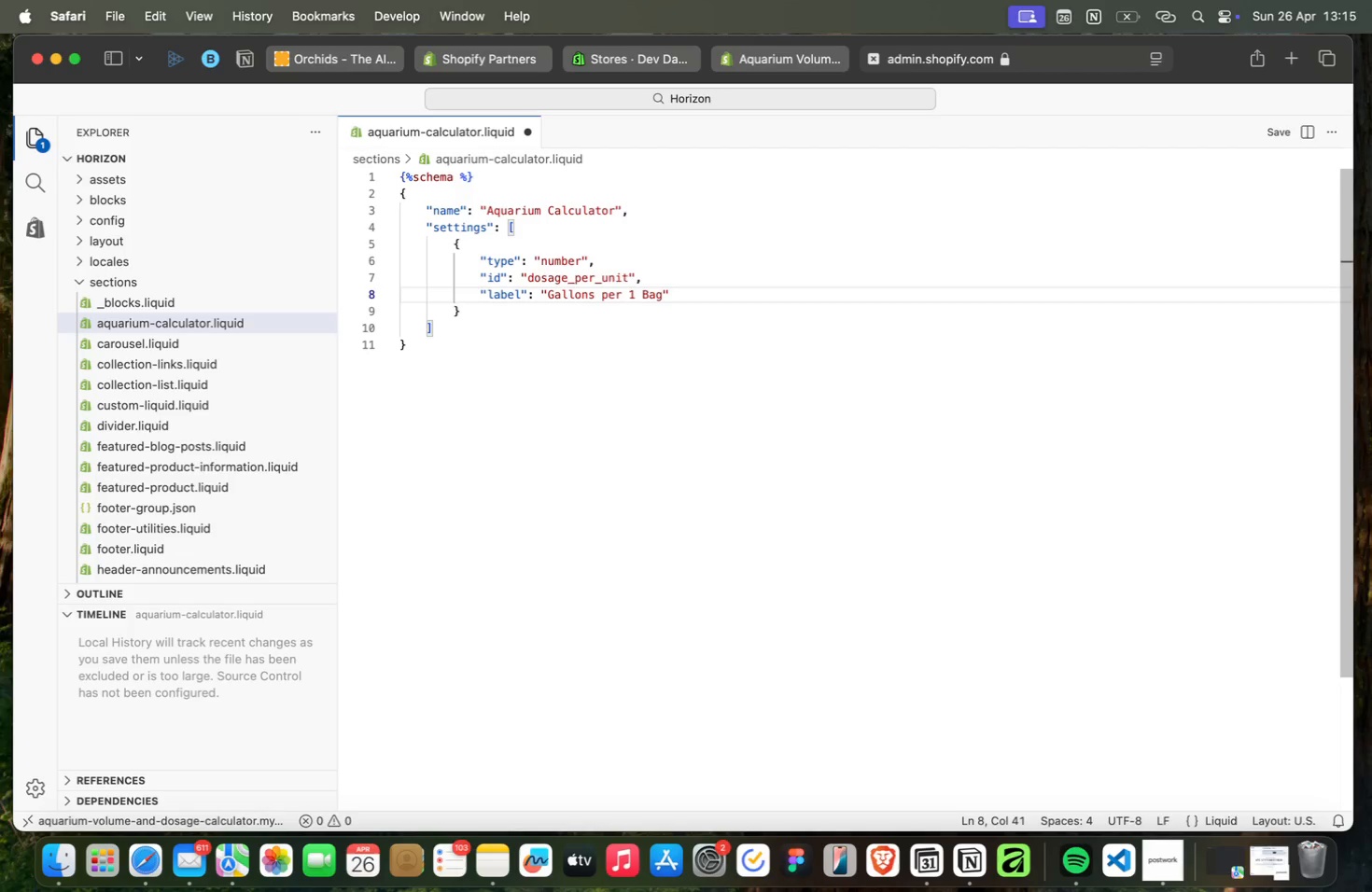 
key(Semicolon)
 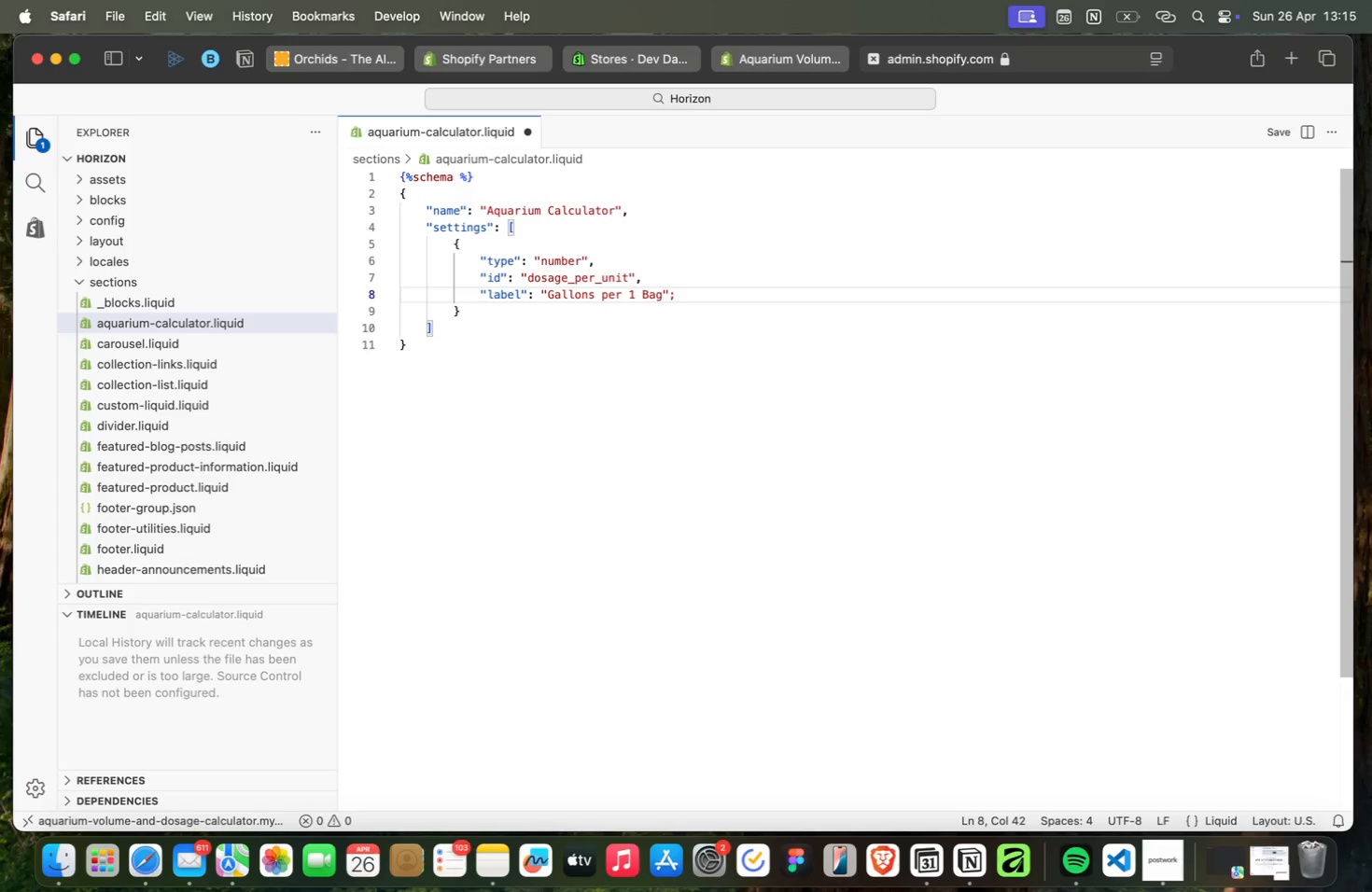 
key(Backspace)
 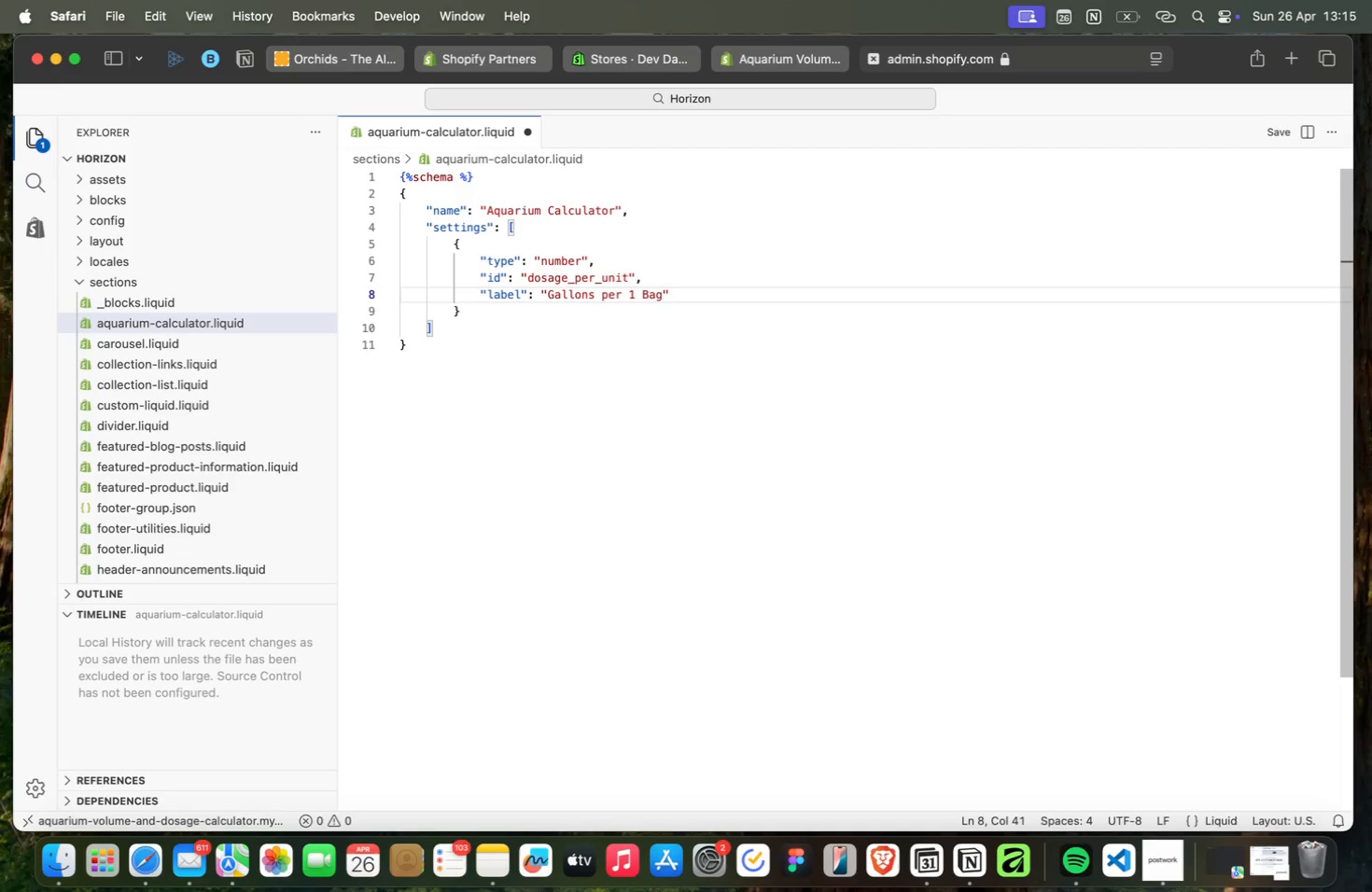 
key(Comma)
 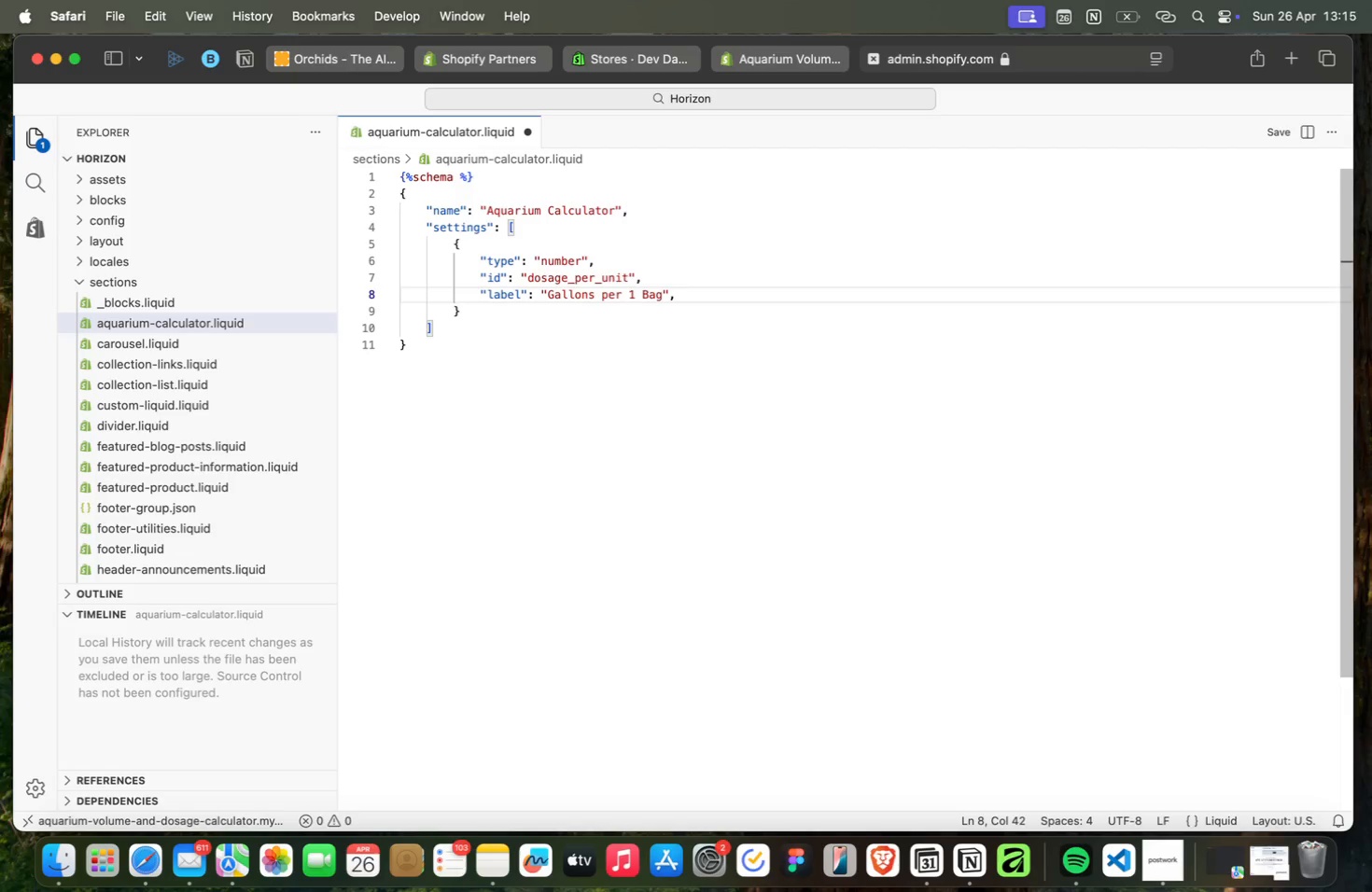 
key(Enter)
 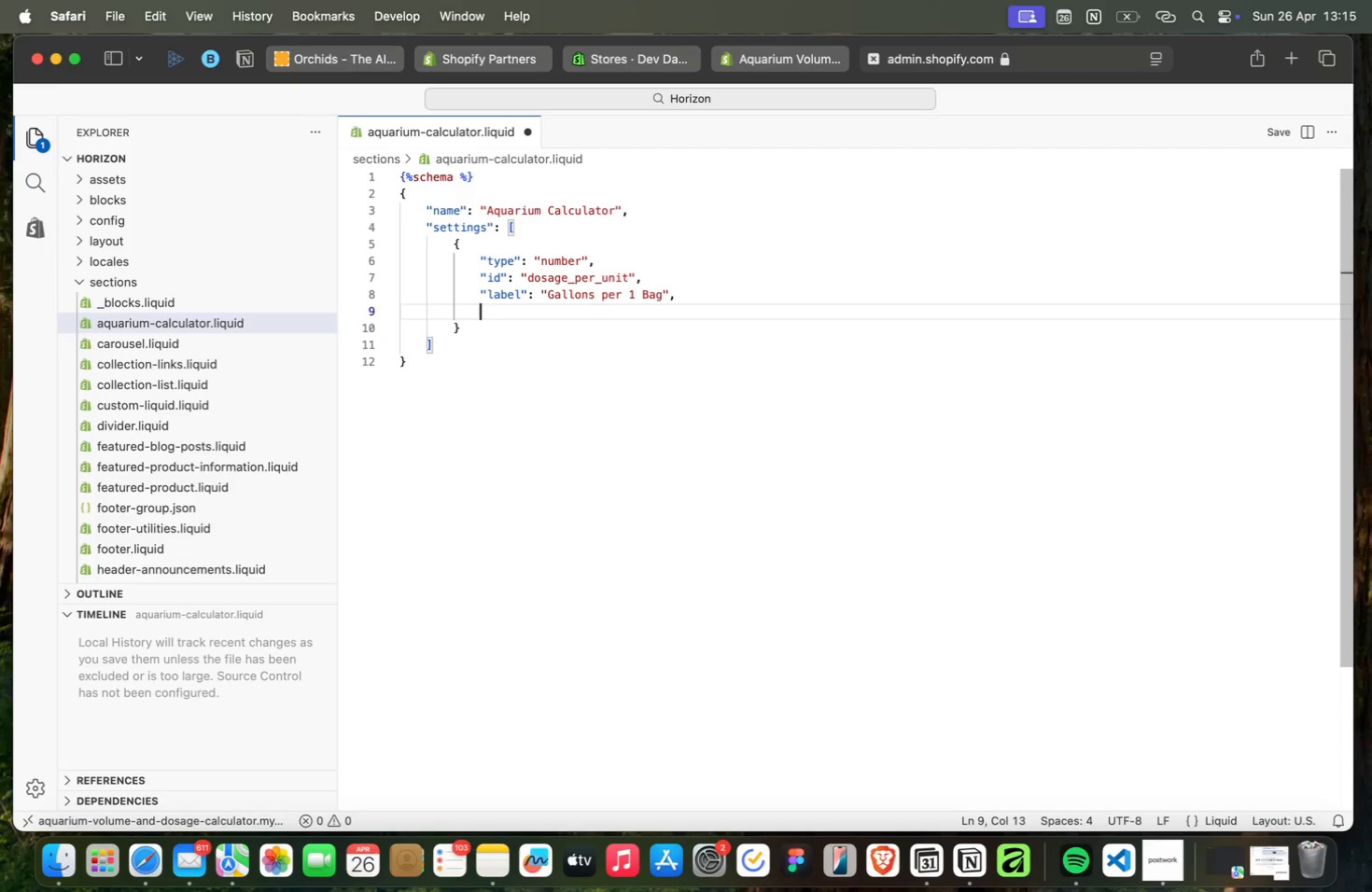 
type("default)
 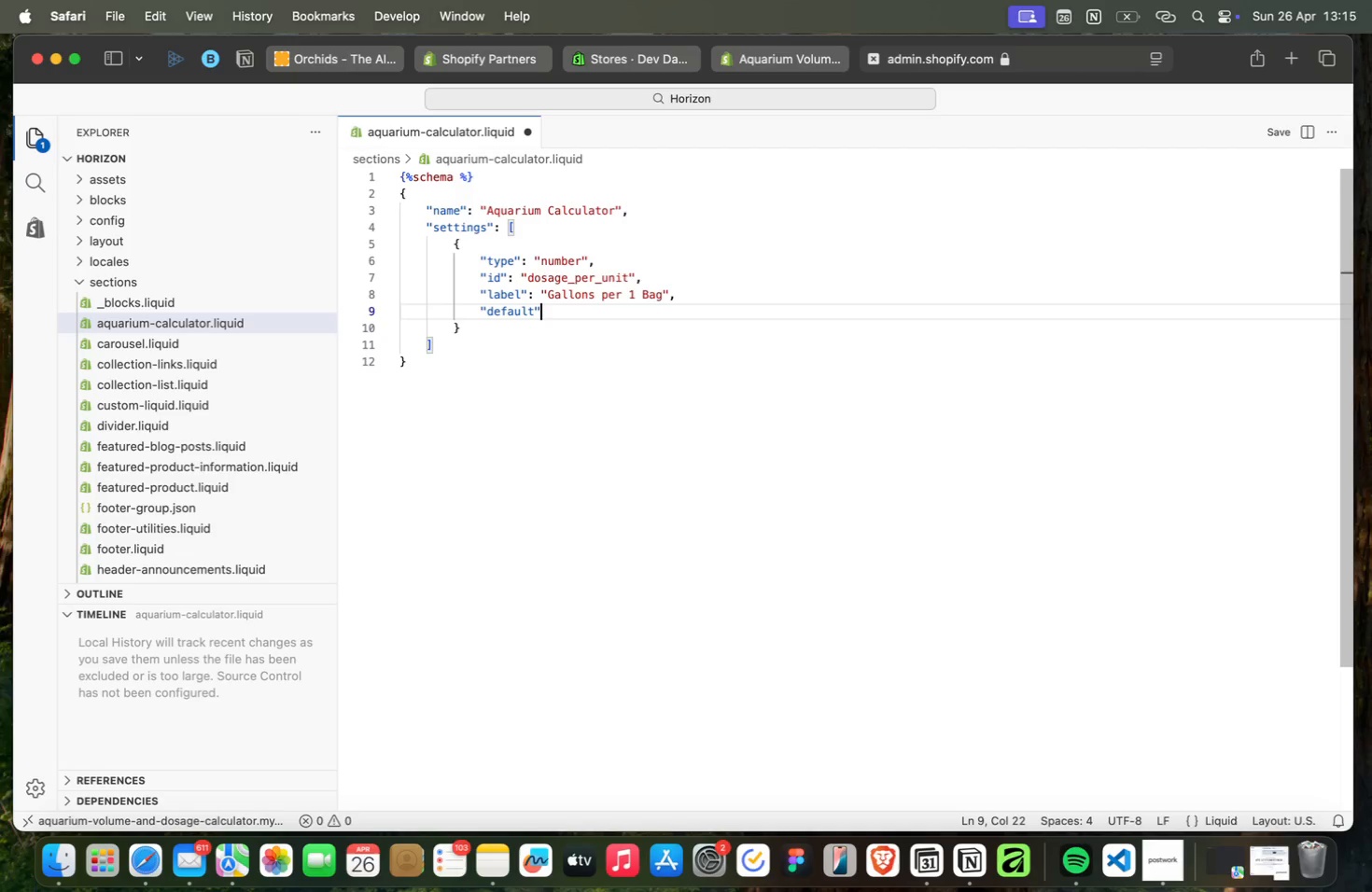 
key(ArrowRight)
 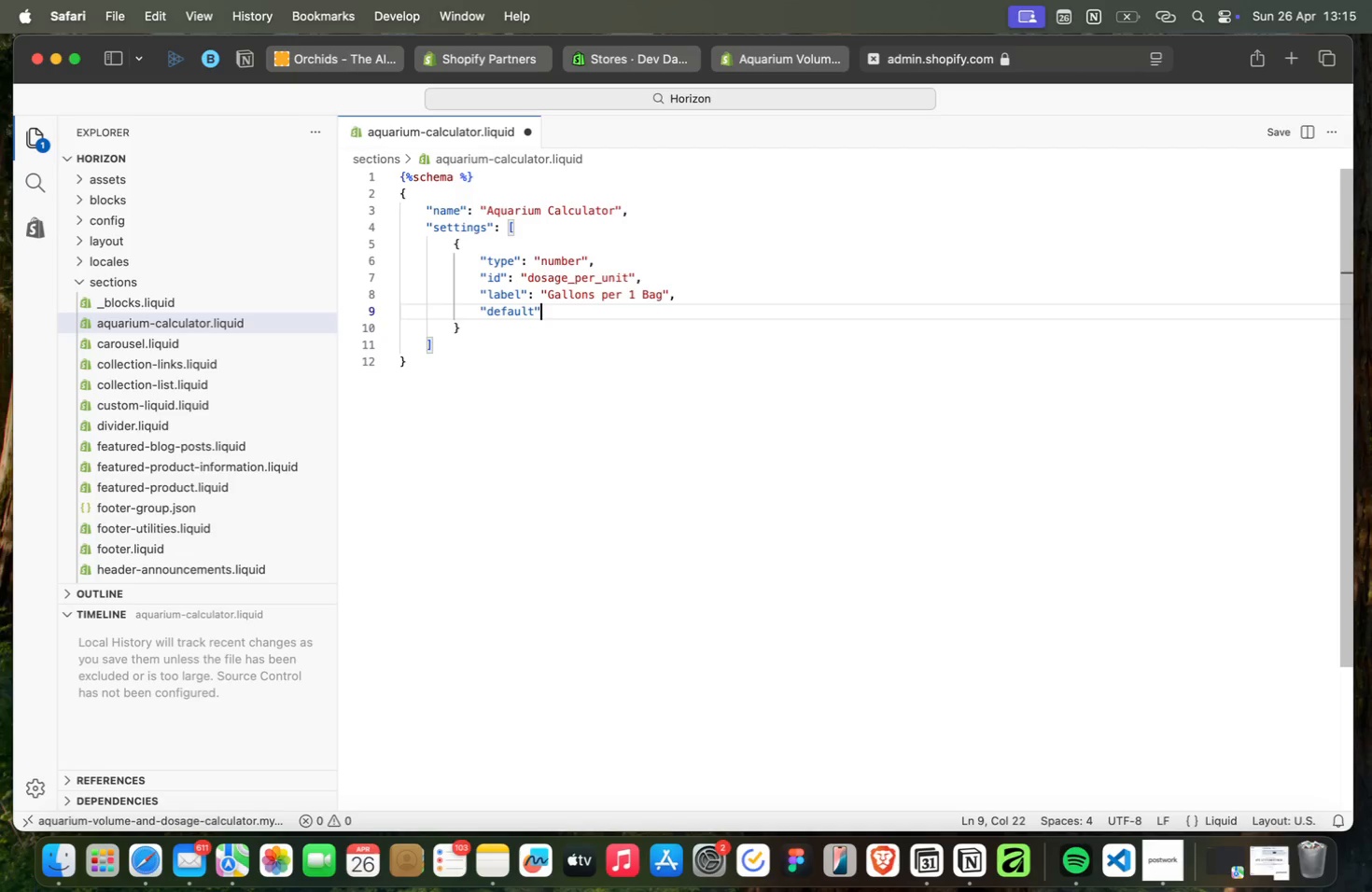 
type(: ")
key(Backspace)
type(50)
 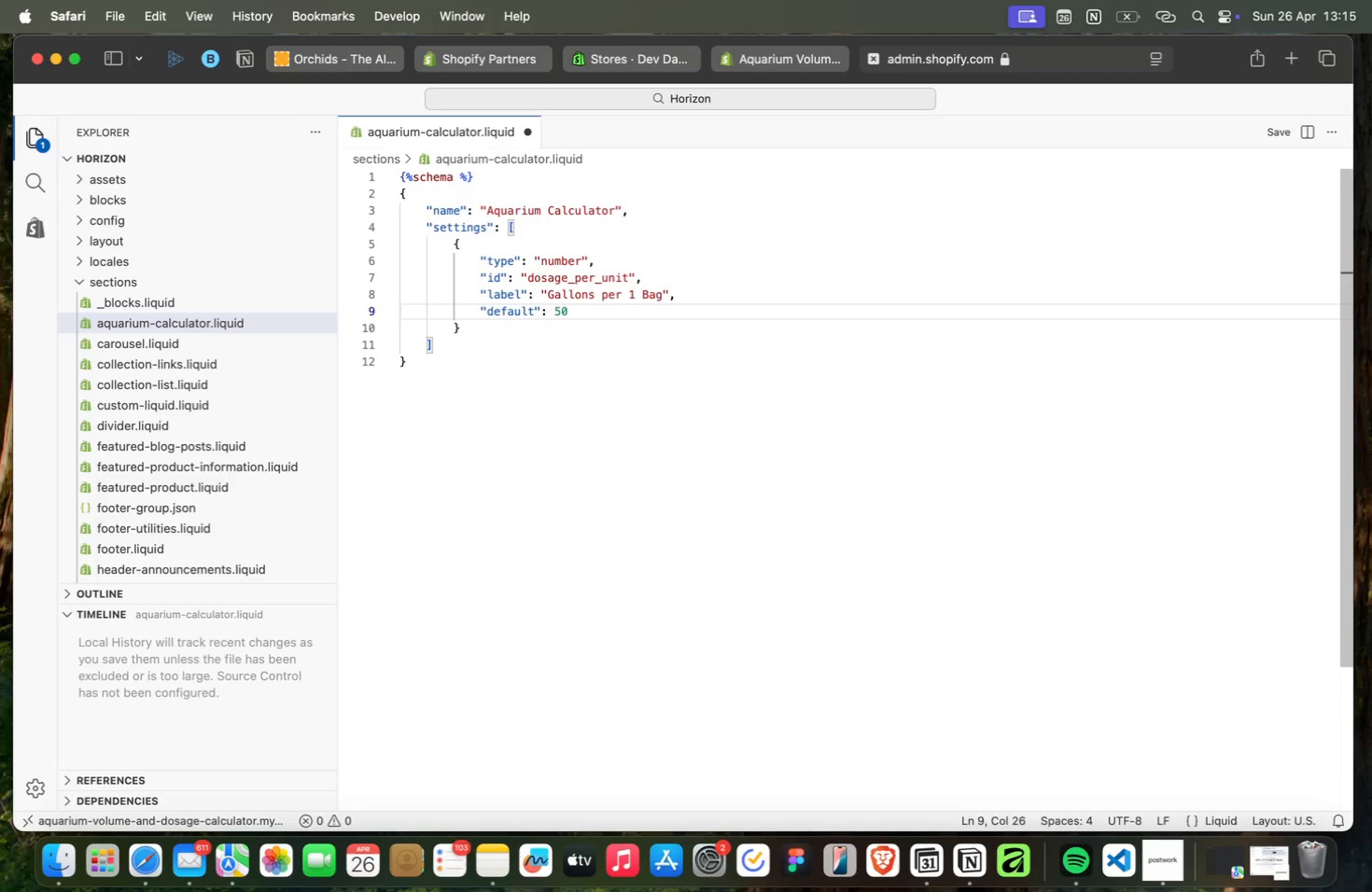 
key(ArrowDown)
 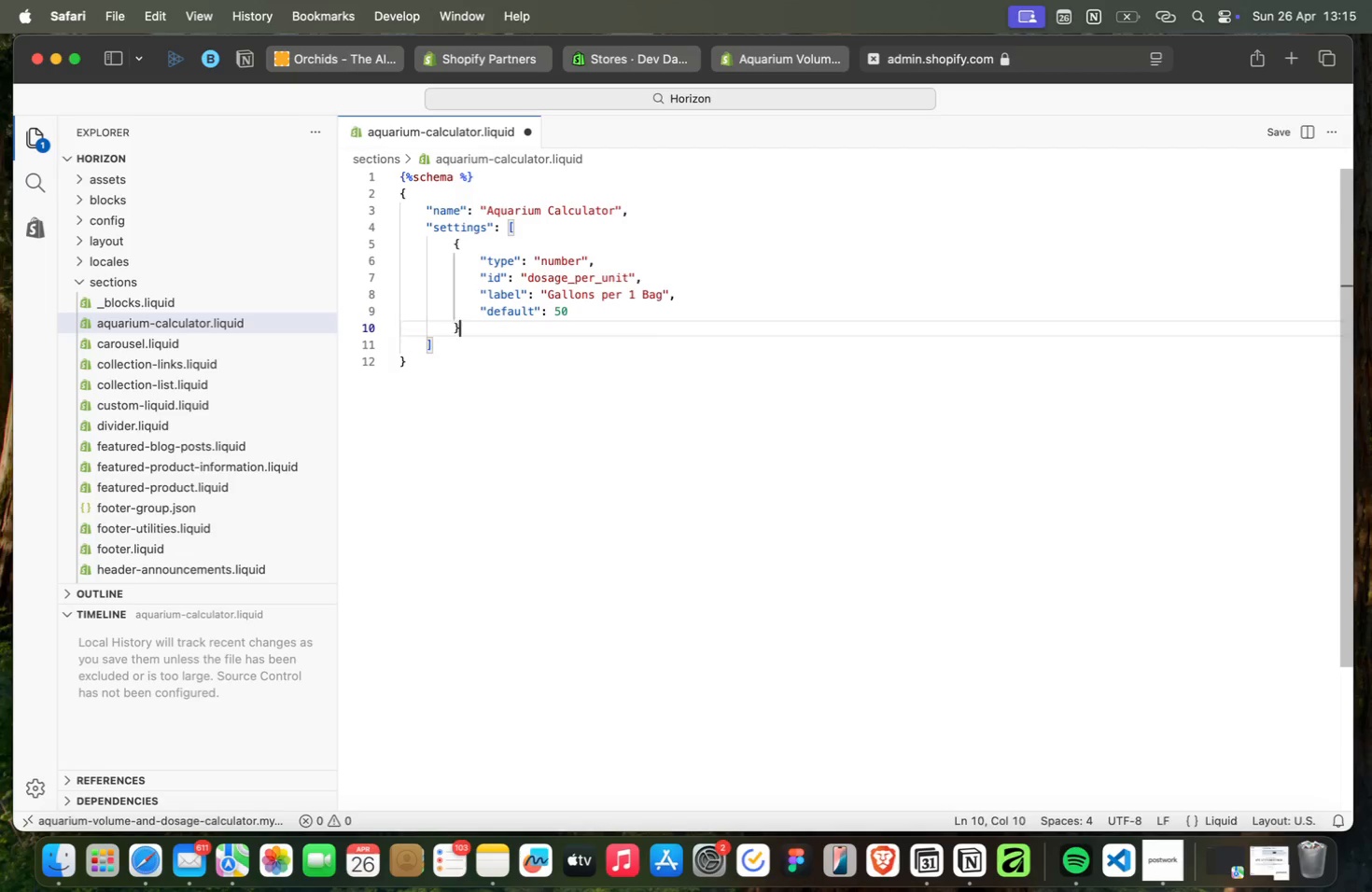 
key(ArrowDown)
 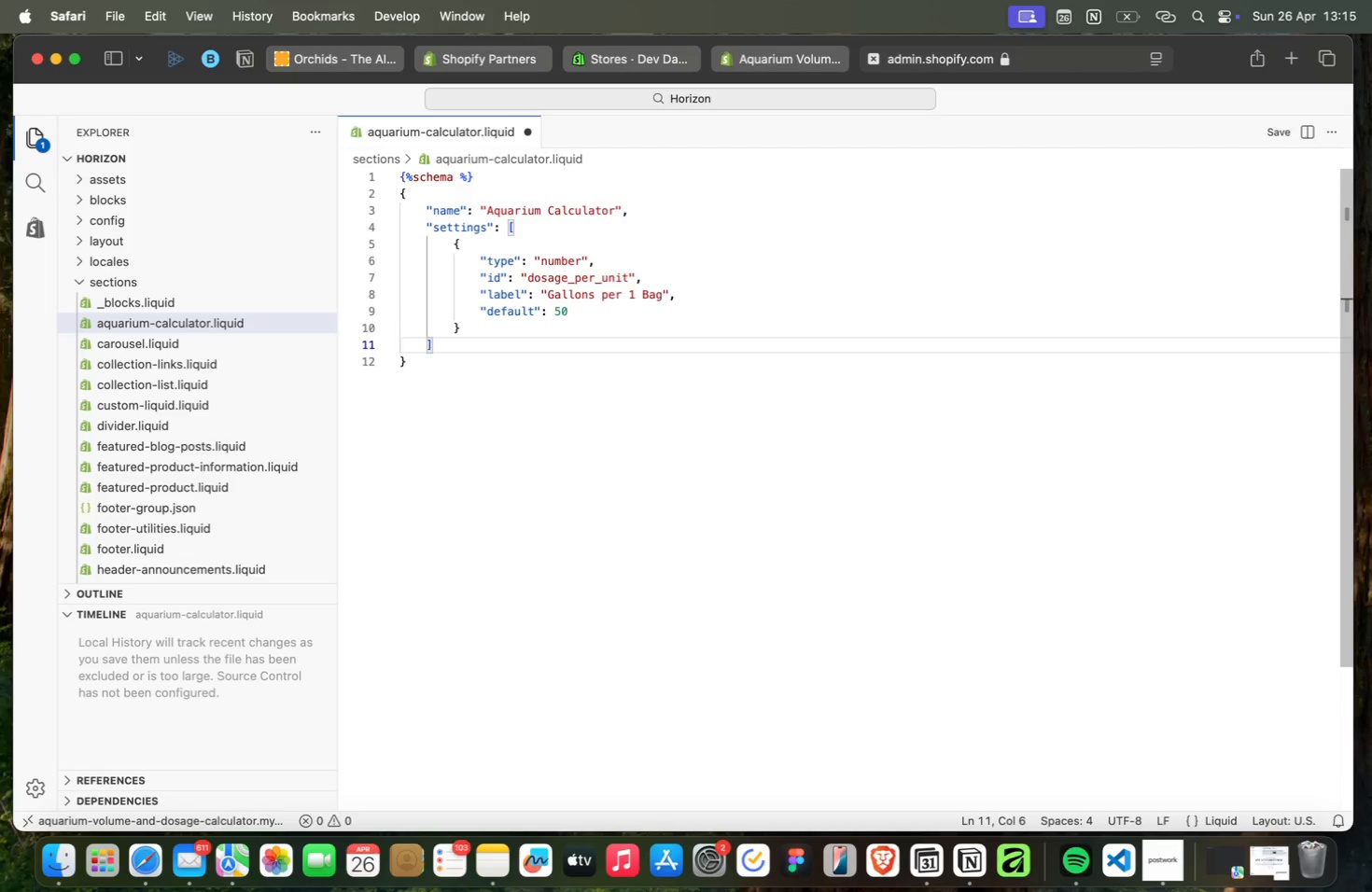 
key(Comma)
 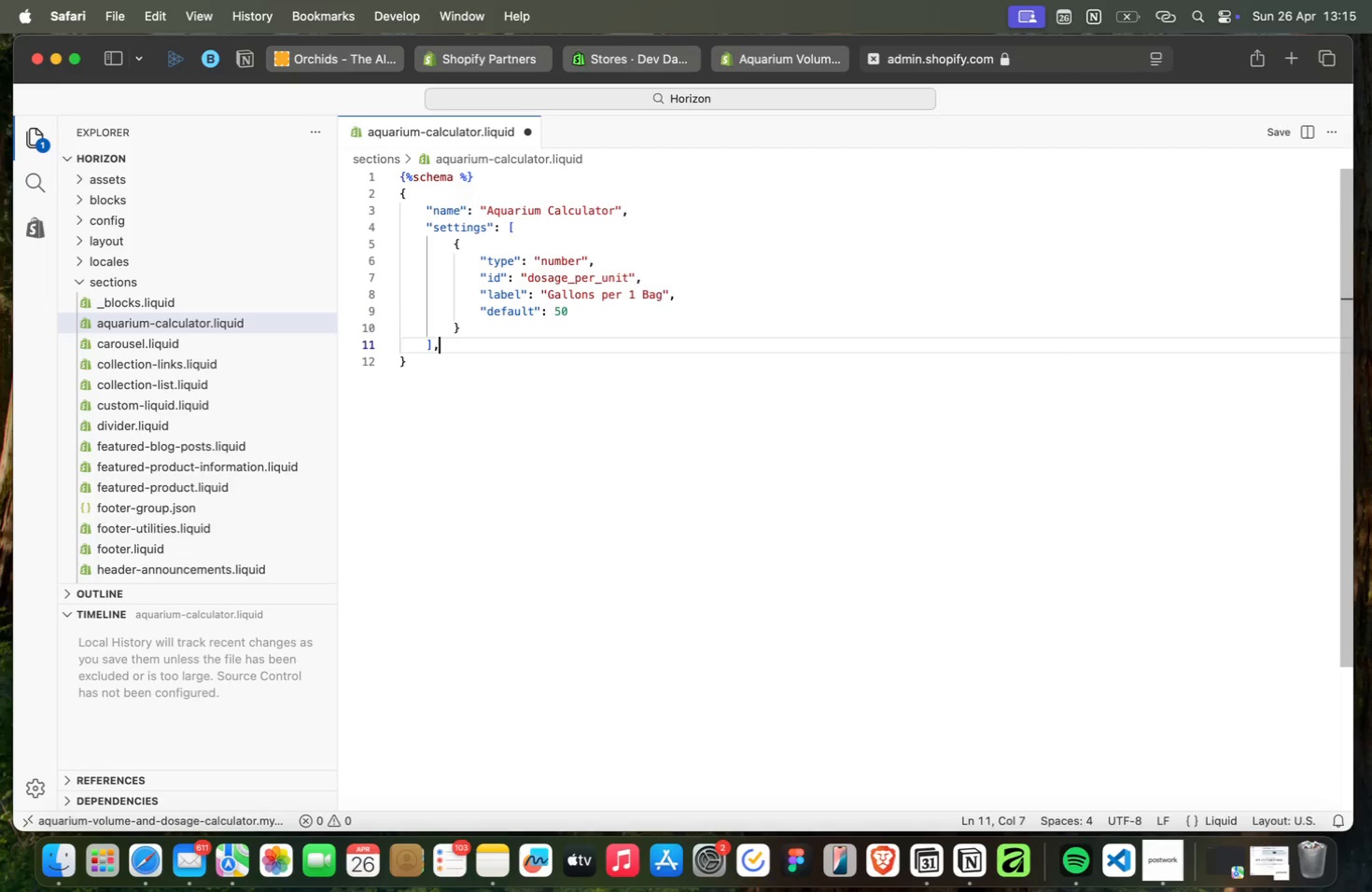 
key(Enter)
 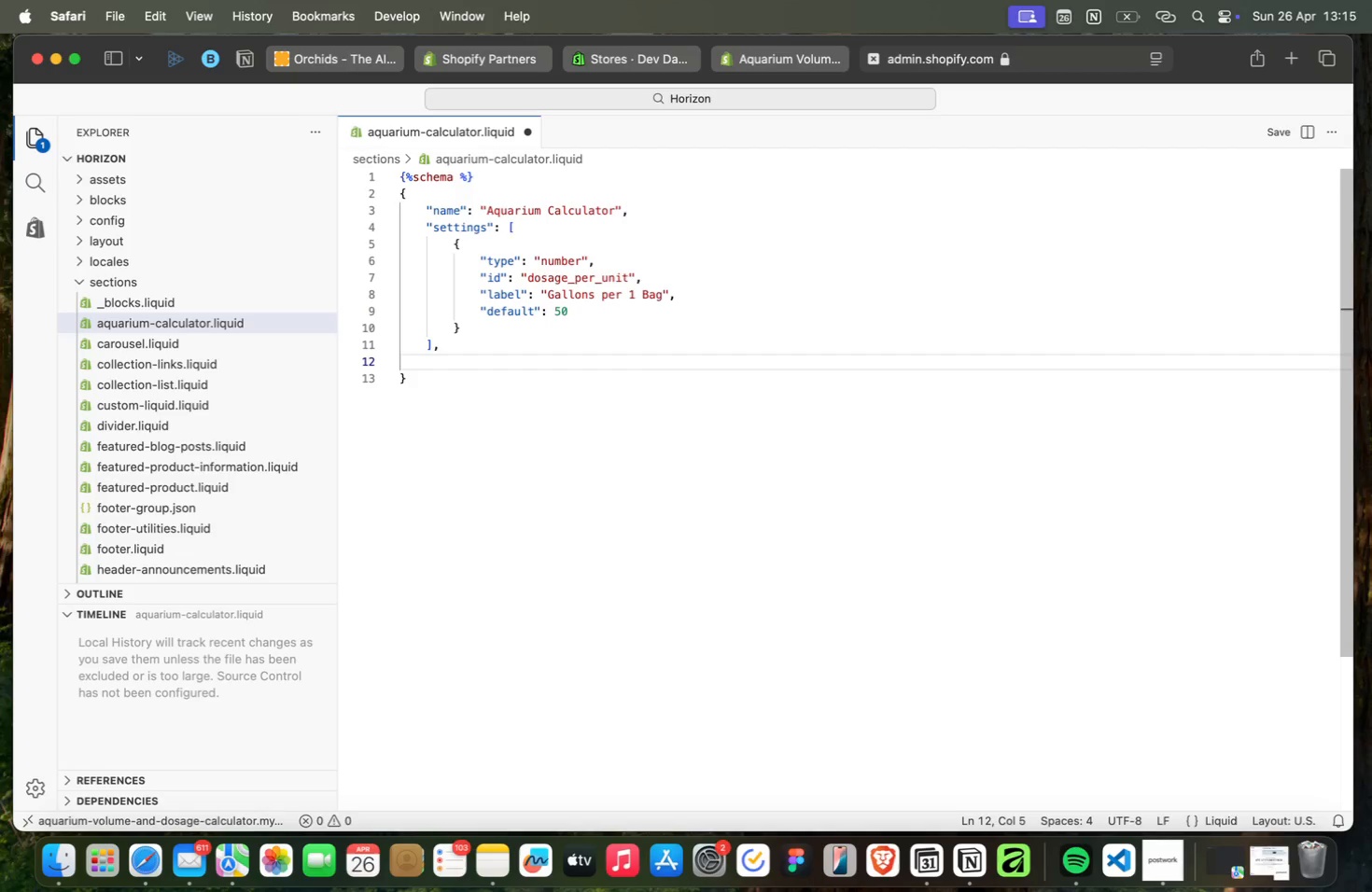 
type("press)
key(Backspace)
type(ets)
 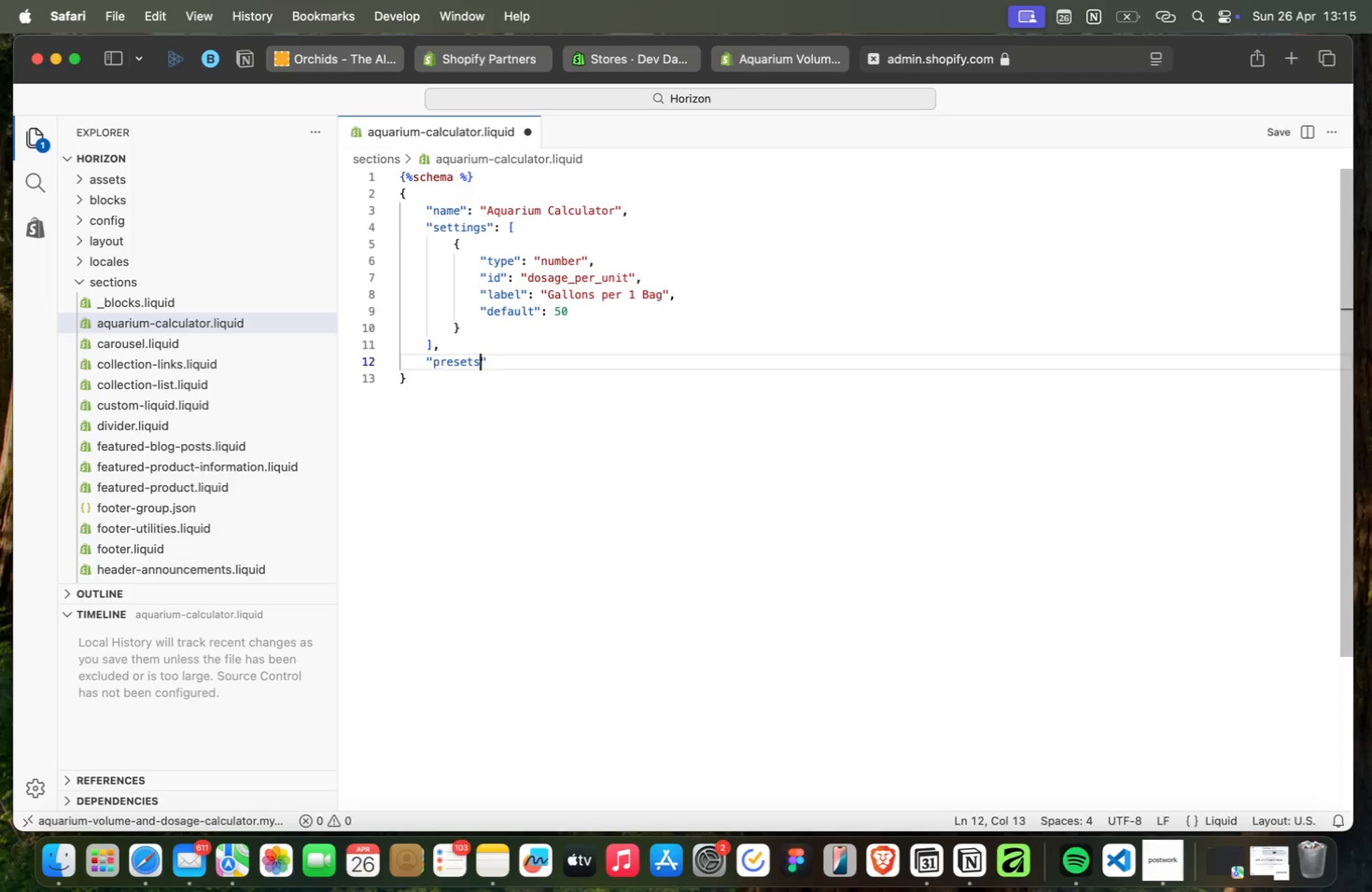 
key(ArrowRight)
 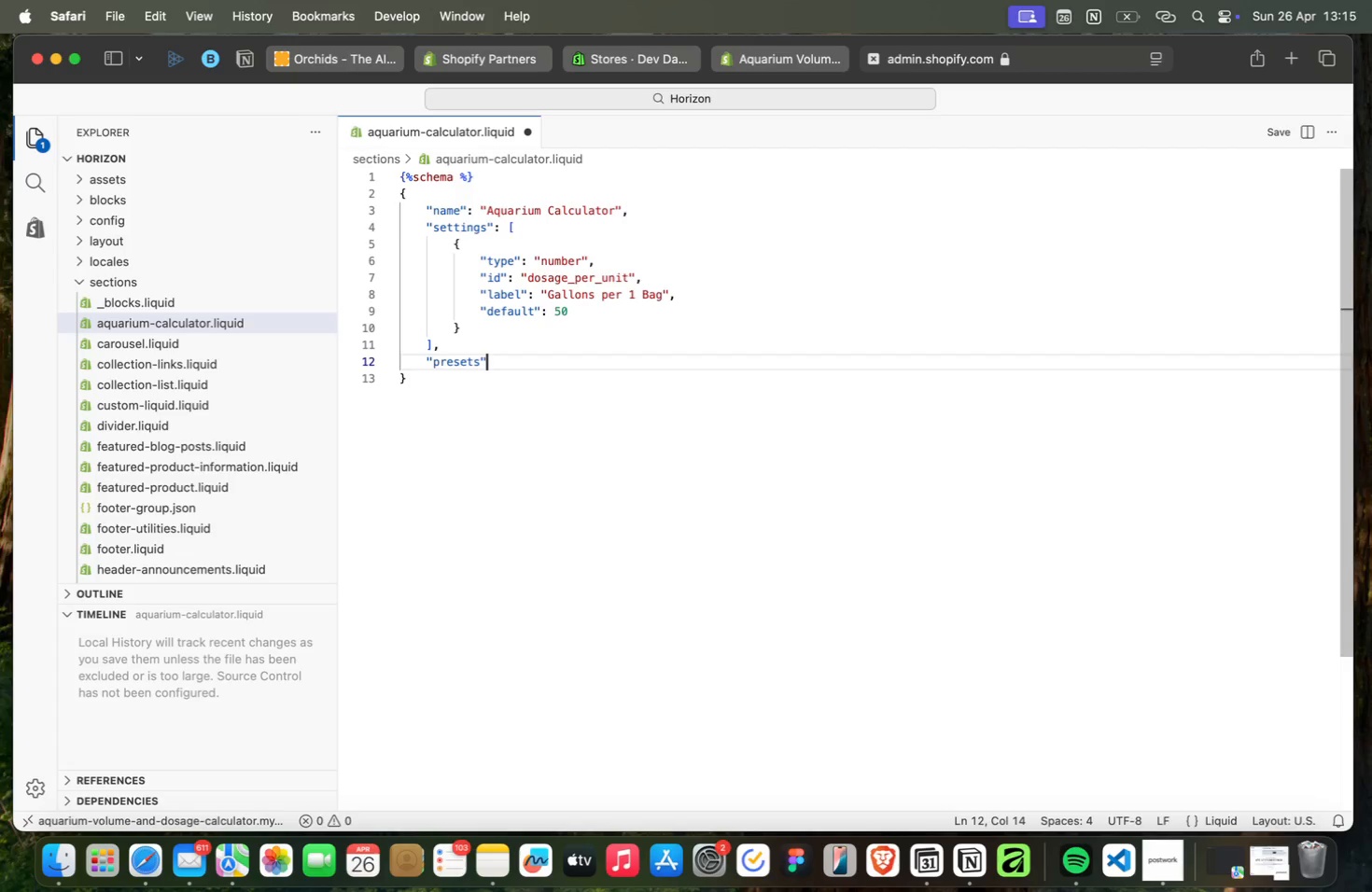 
key(Shift+Semicolon)
 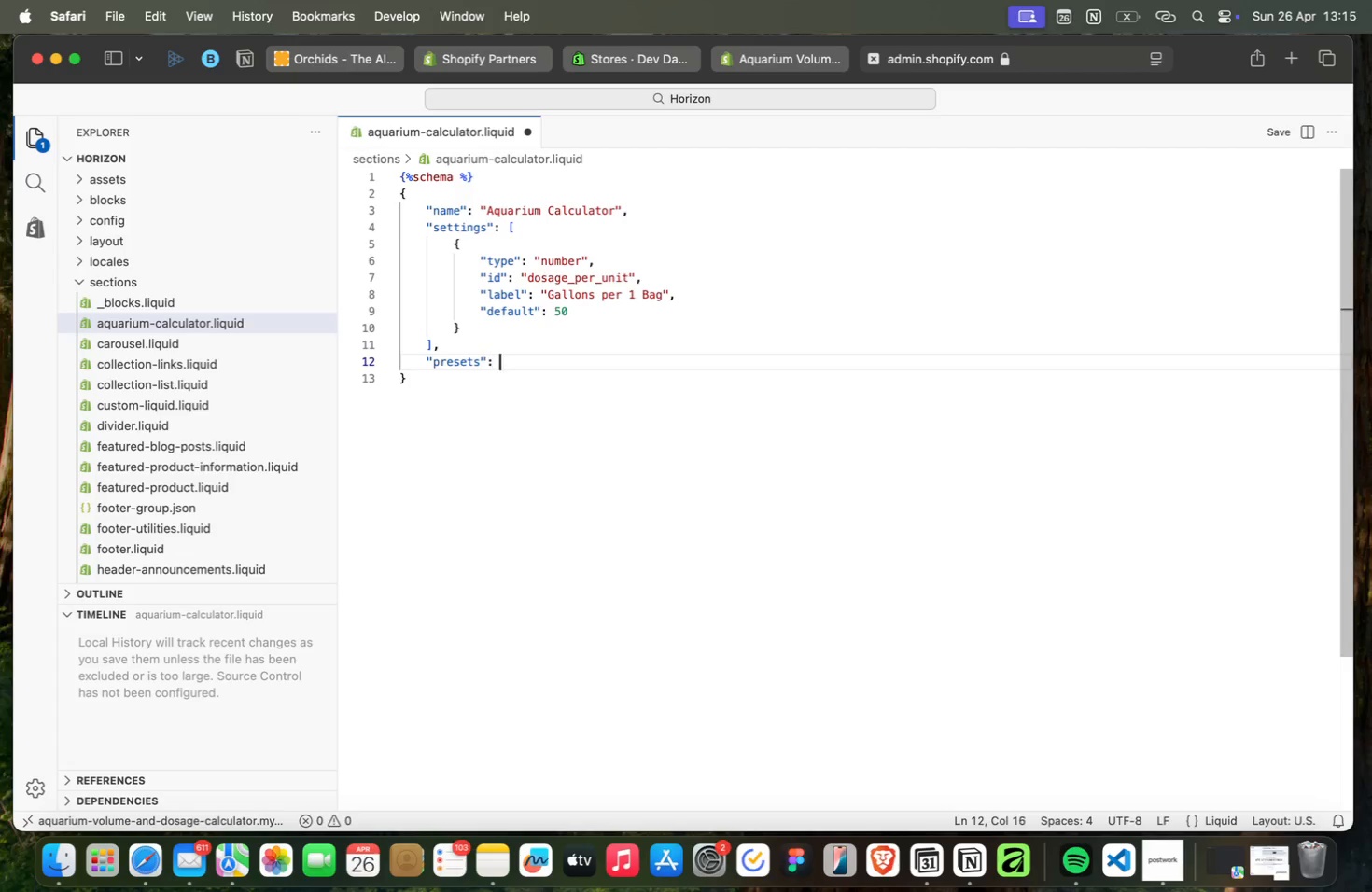 
key(Space)
 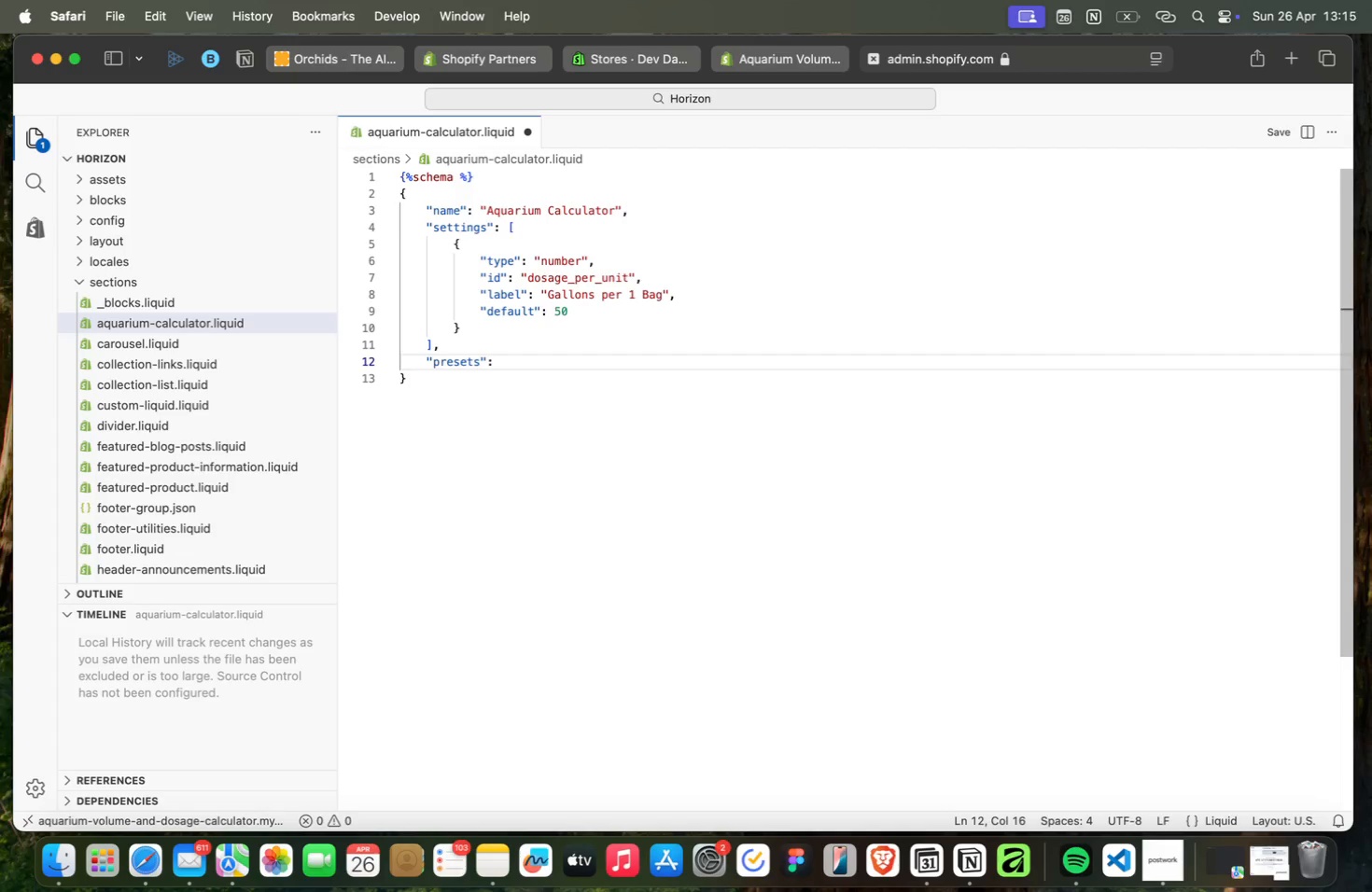 
key(BracketLeft)
 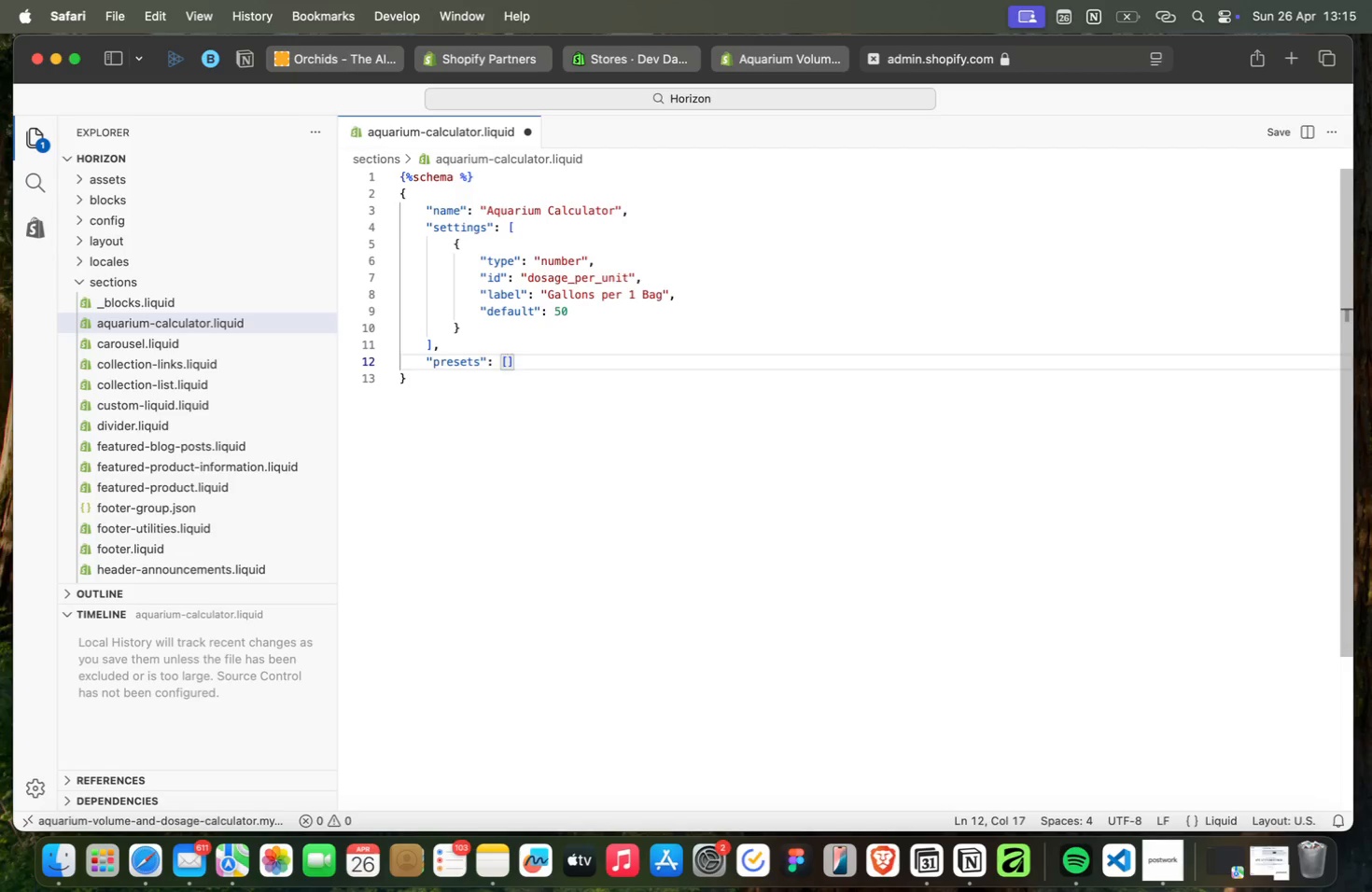 
key(Enter)
 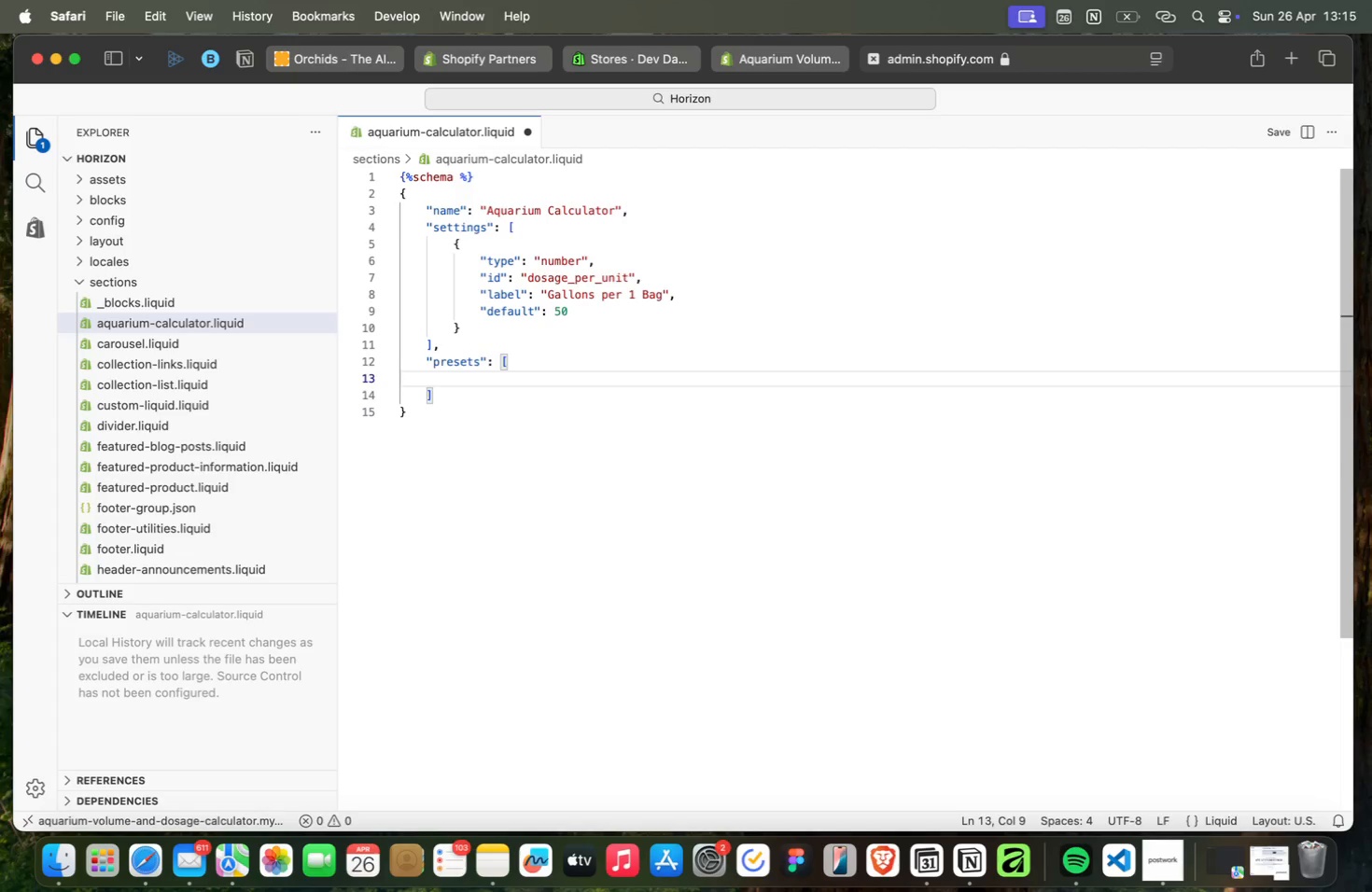 
type({ "name)
 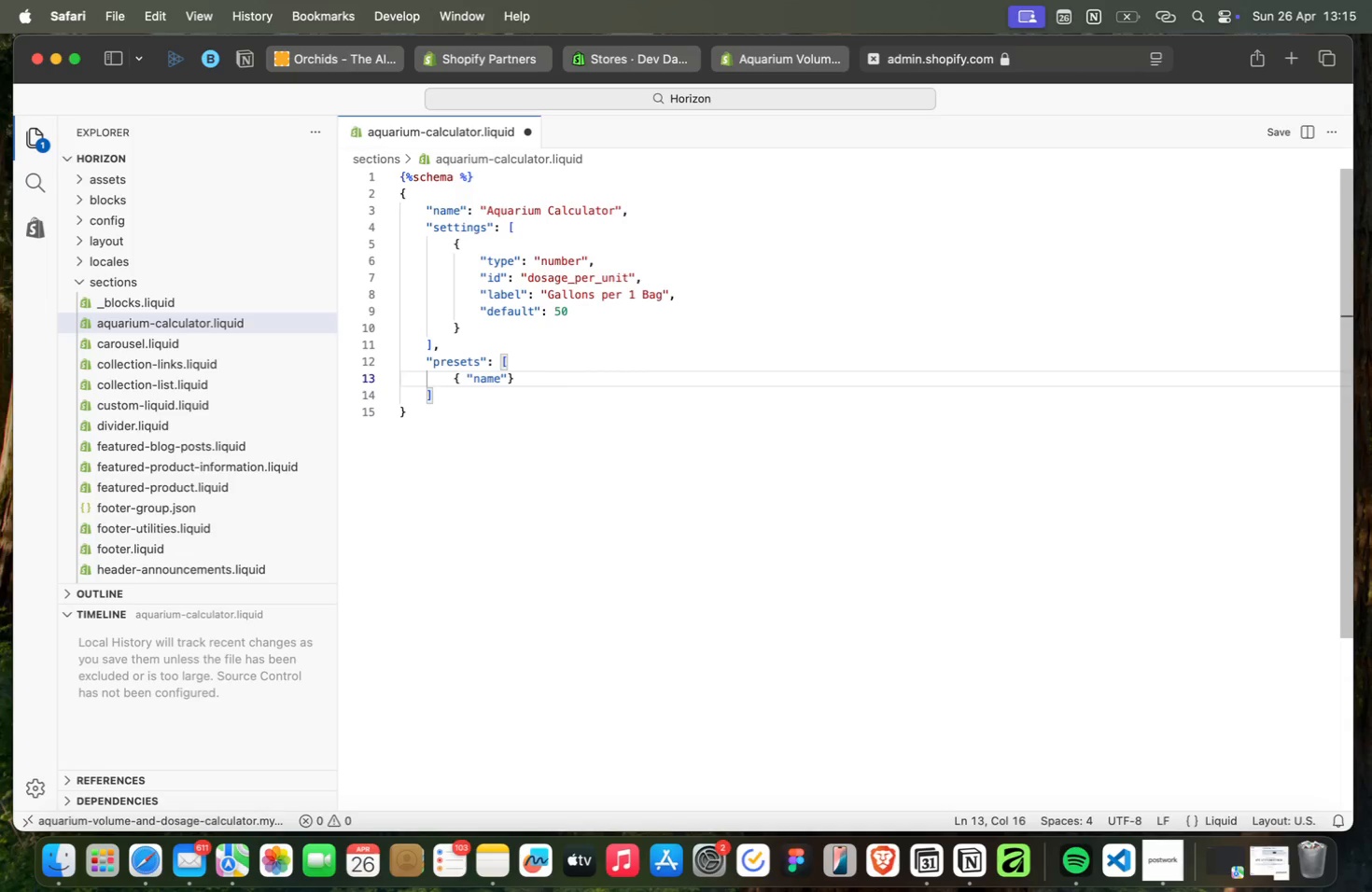 
key(ArrowRight)
 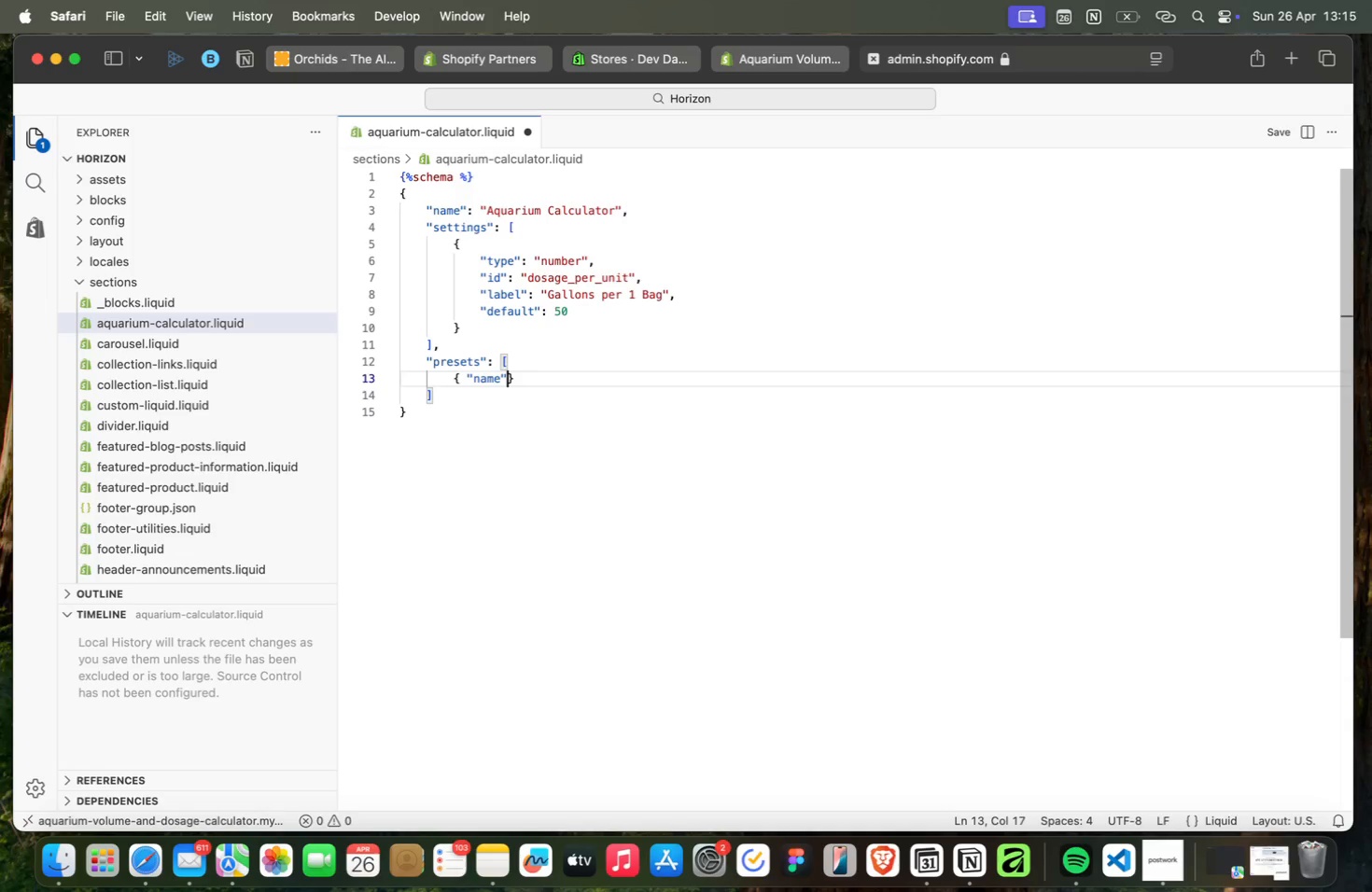 
type(: "Aquarium Cacl)
key(Backspace)
key(Backspace)
type(lculator)
 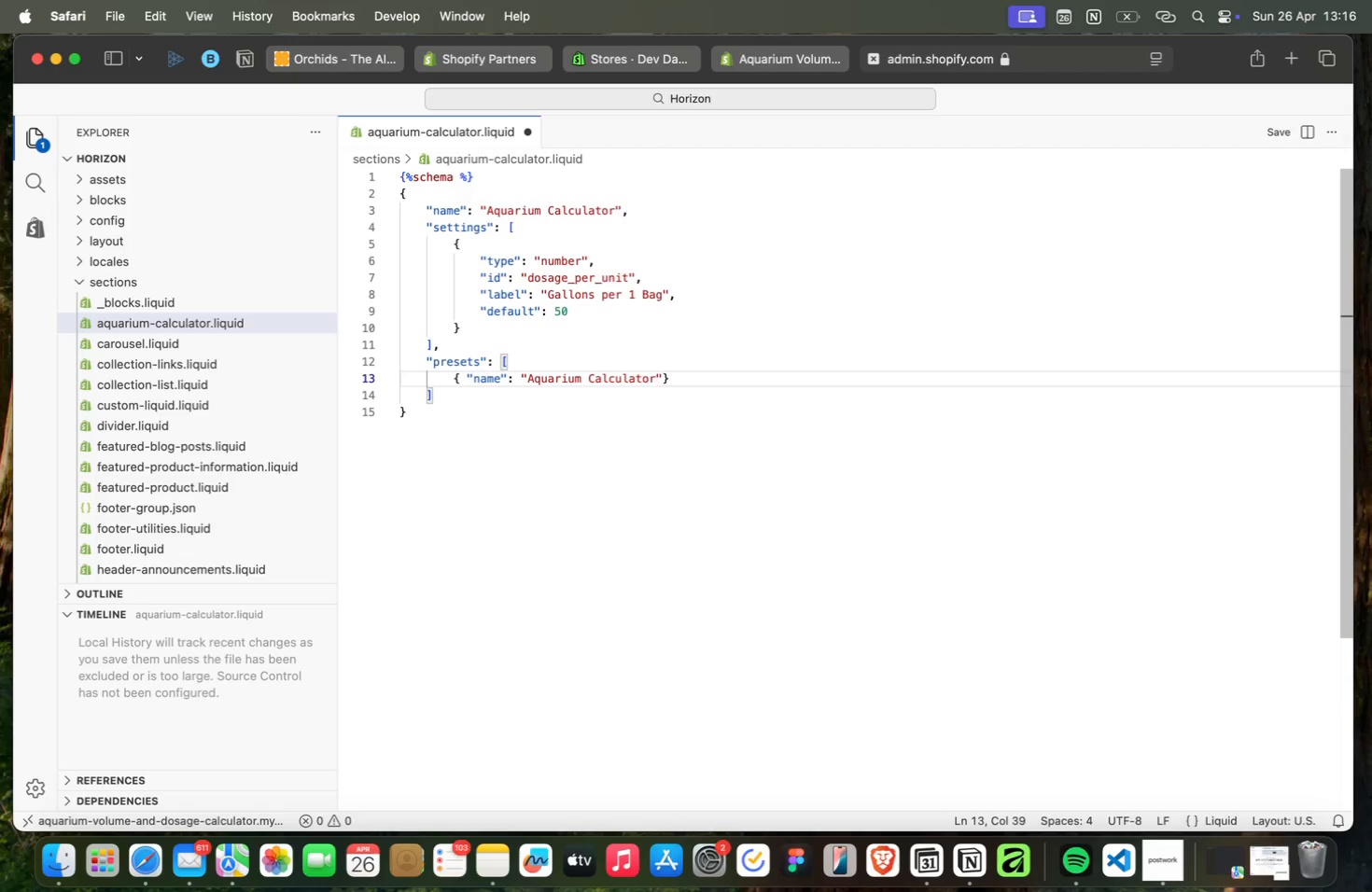 
 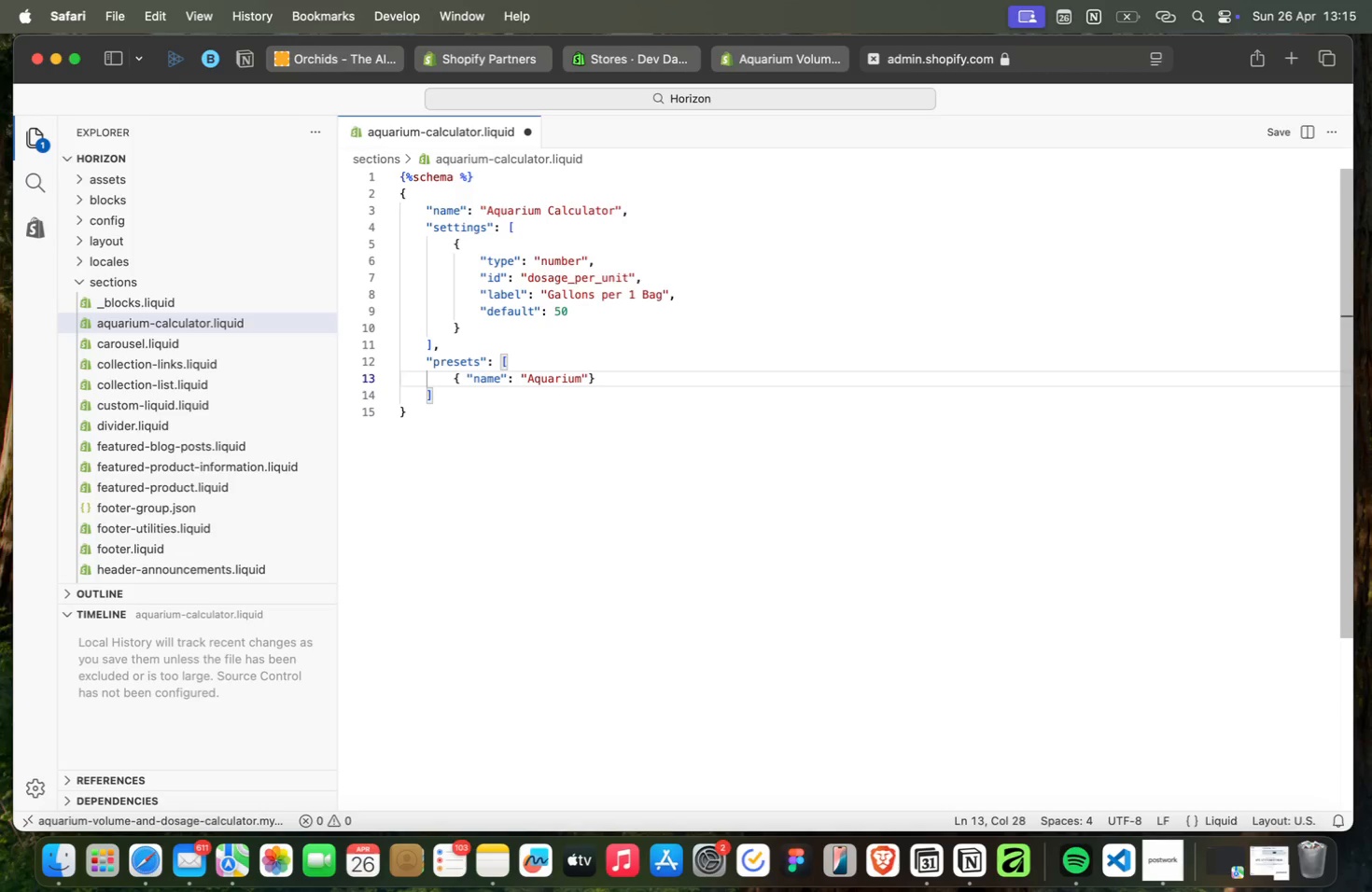 
key(ArrowRight)
 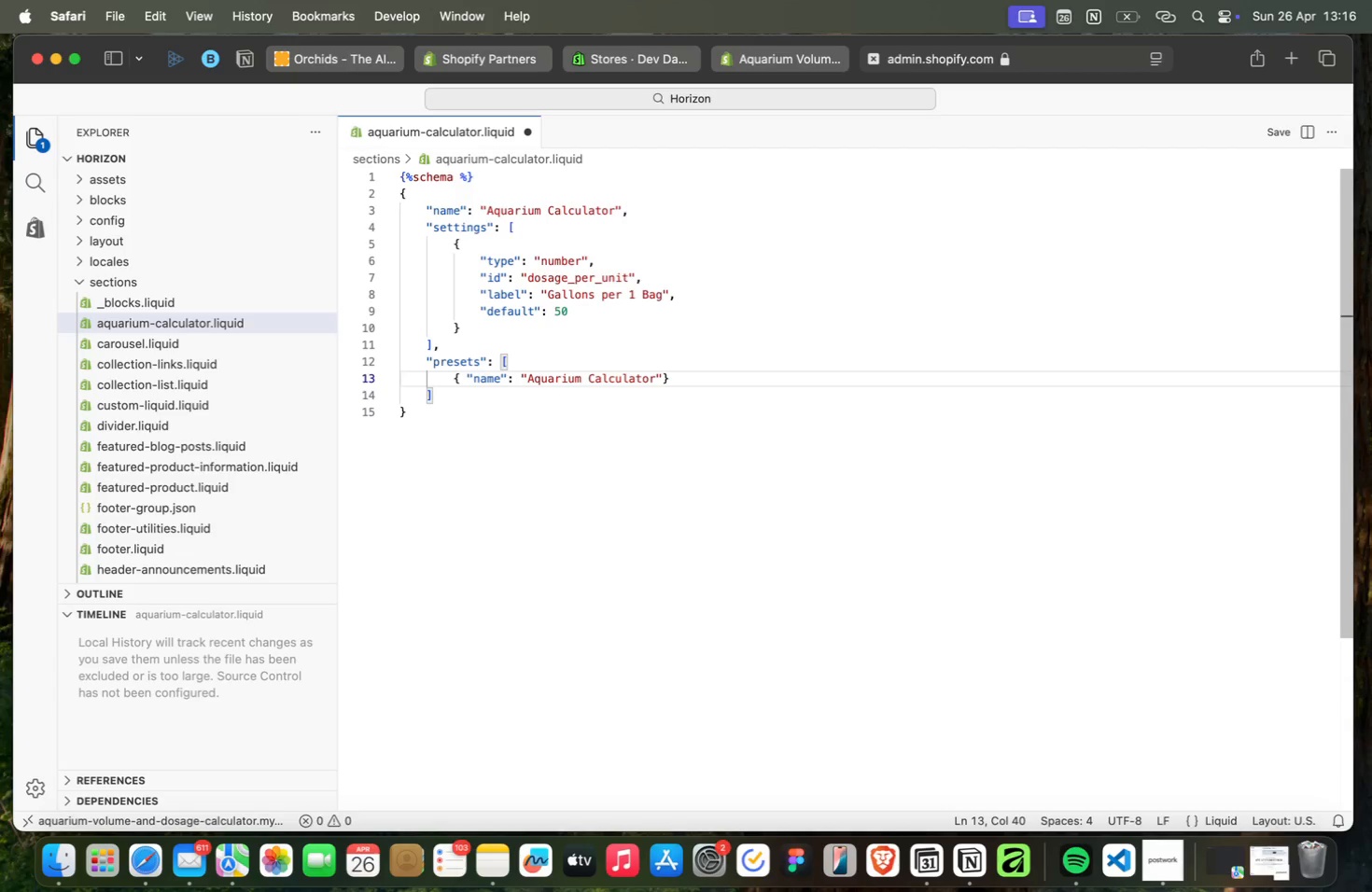 
key(ArrowDown)
 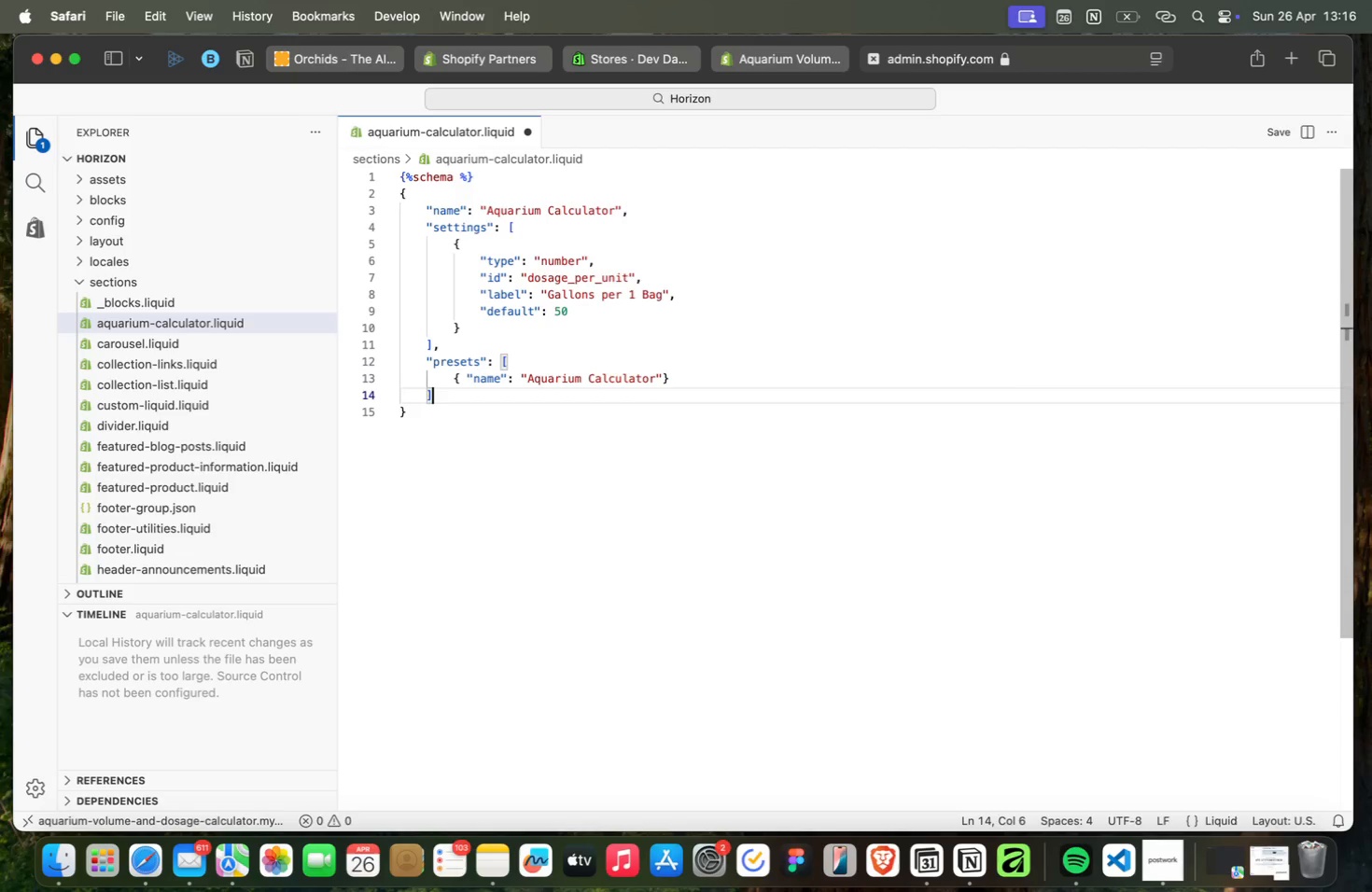 
key(ArrowUp)
 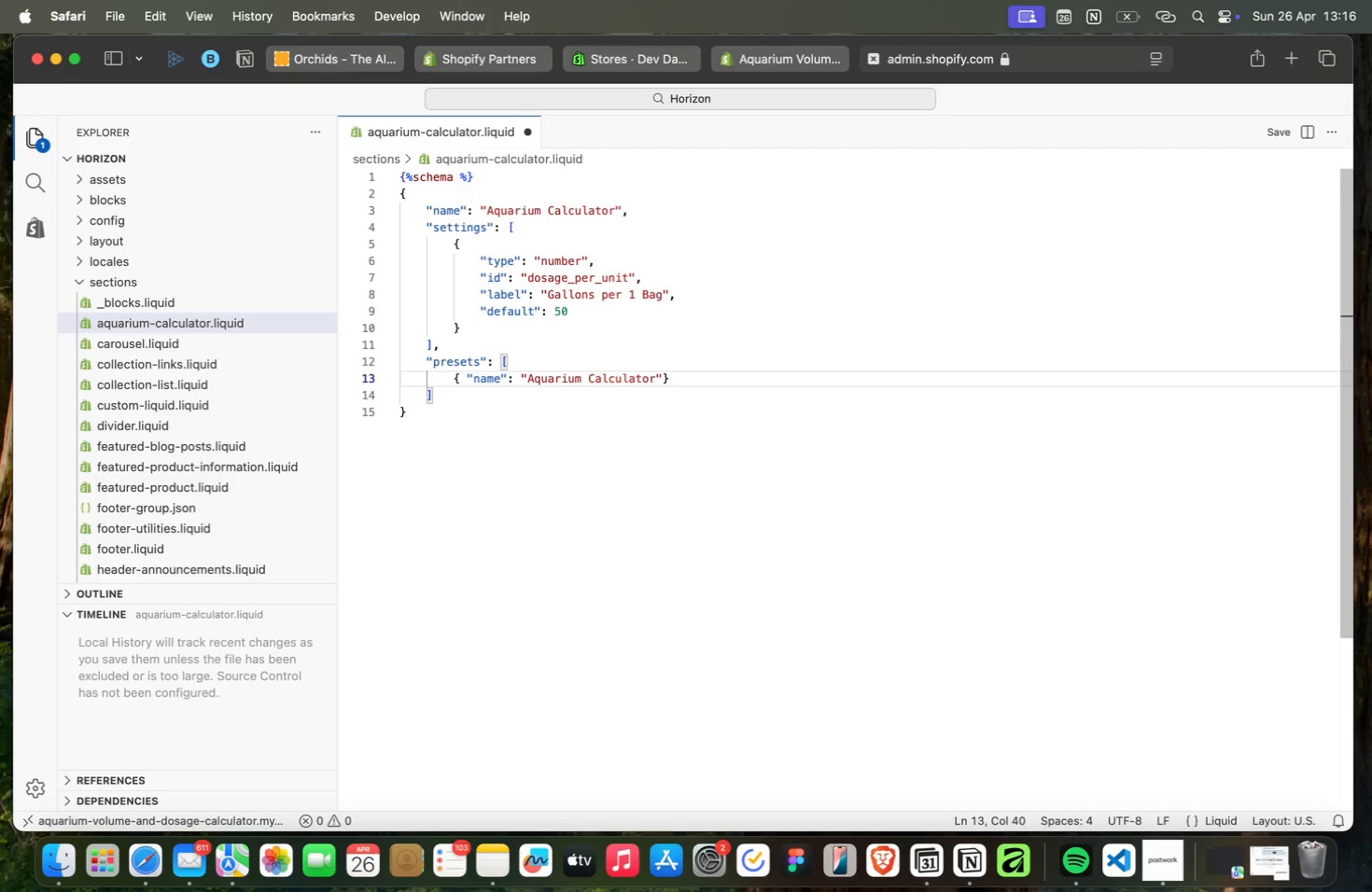 
key(Space)
 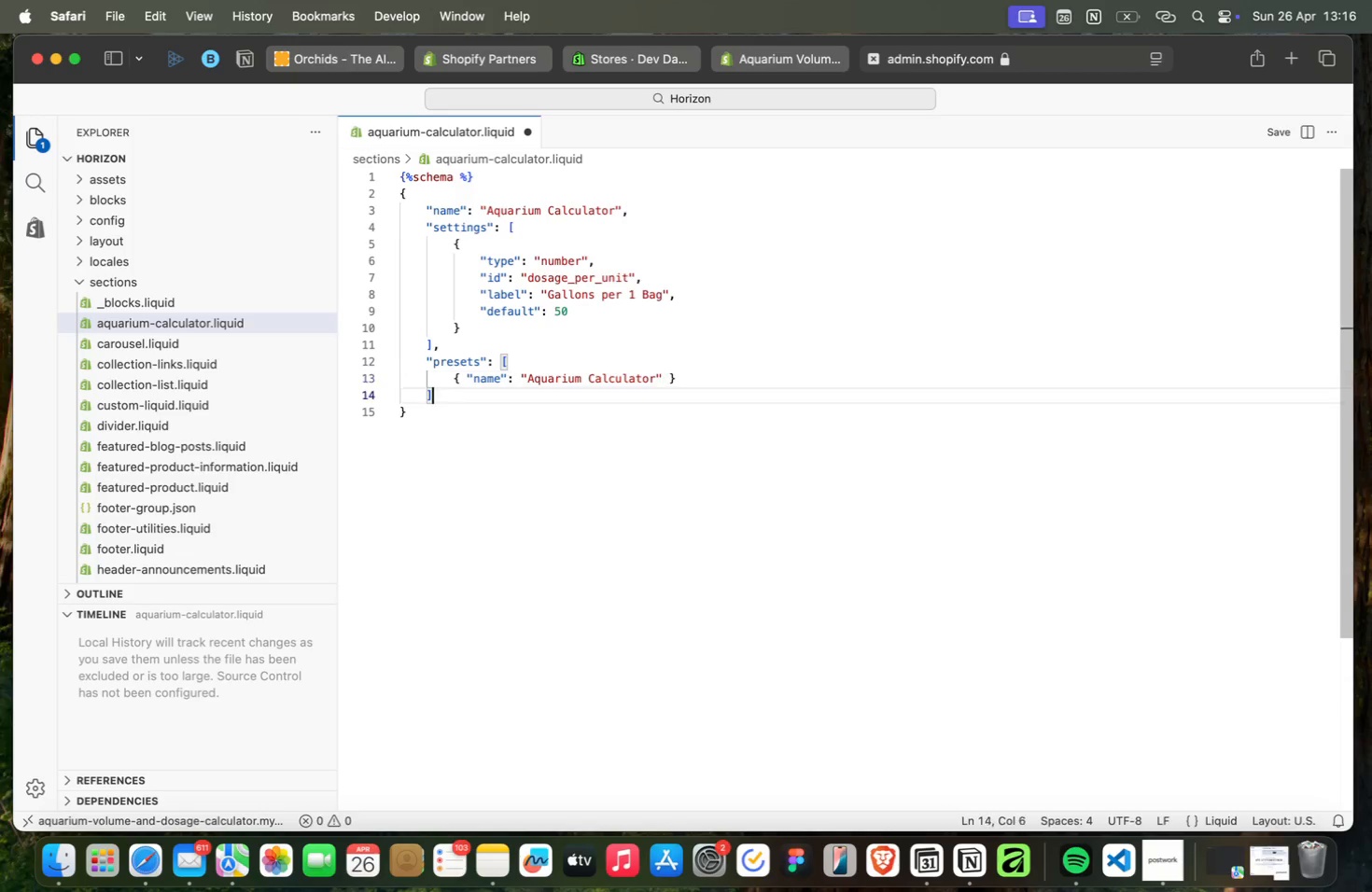 
key(ArrowDown)
 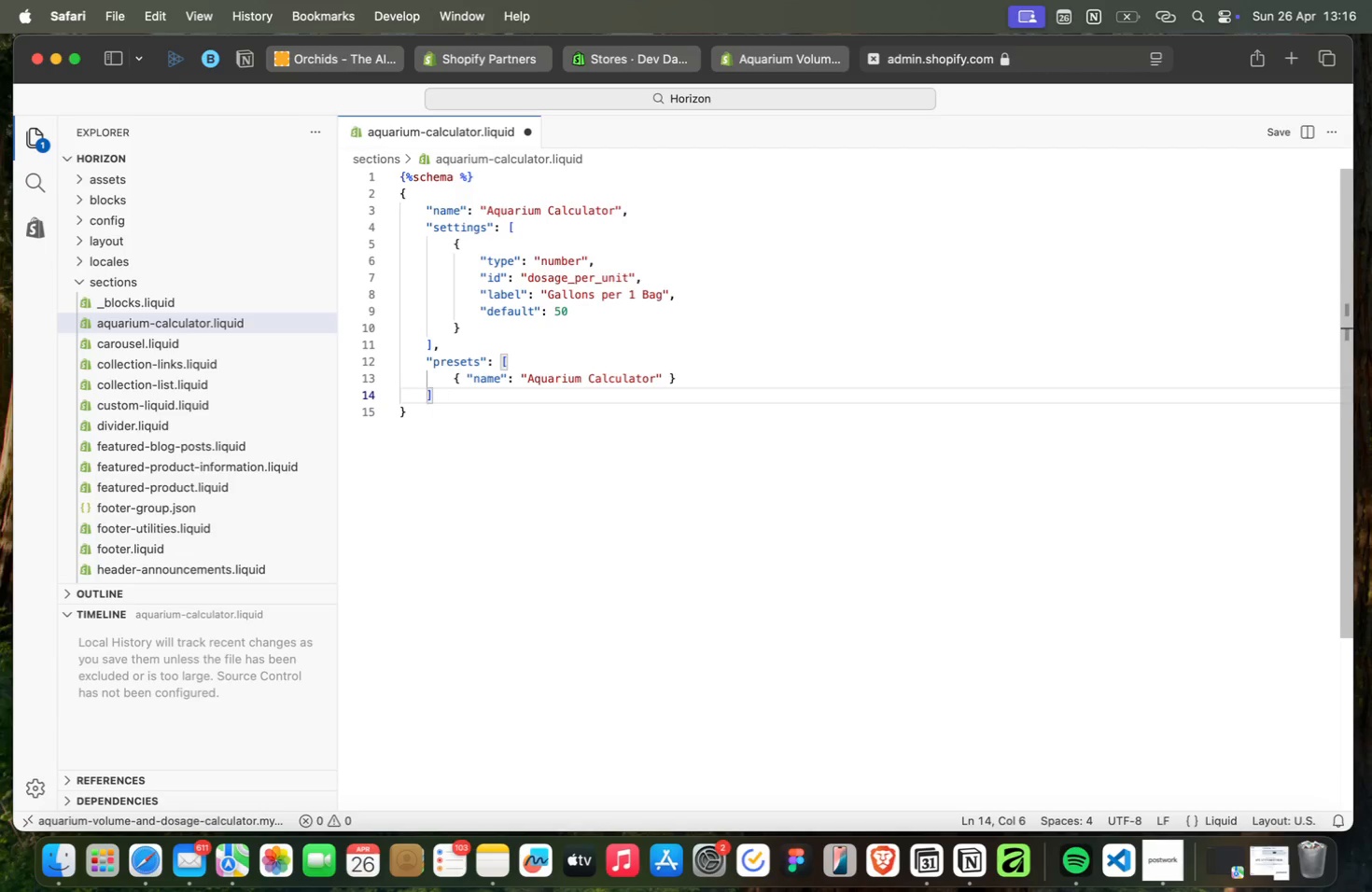 
key(ArrowDown)
 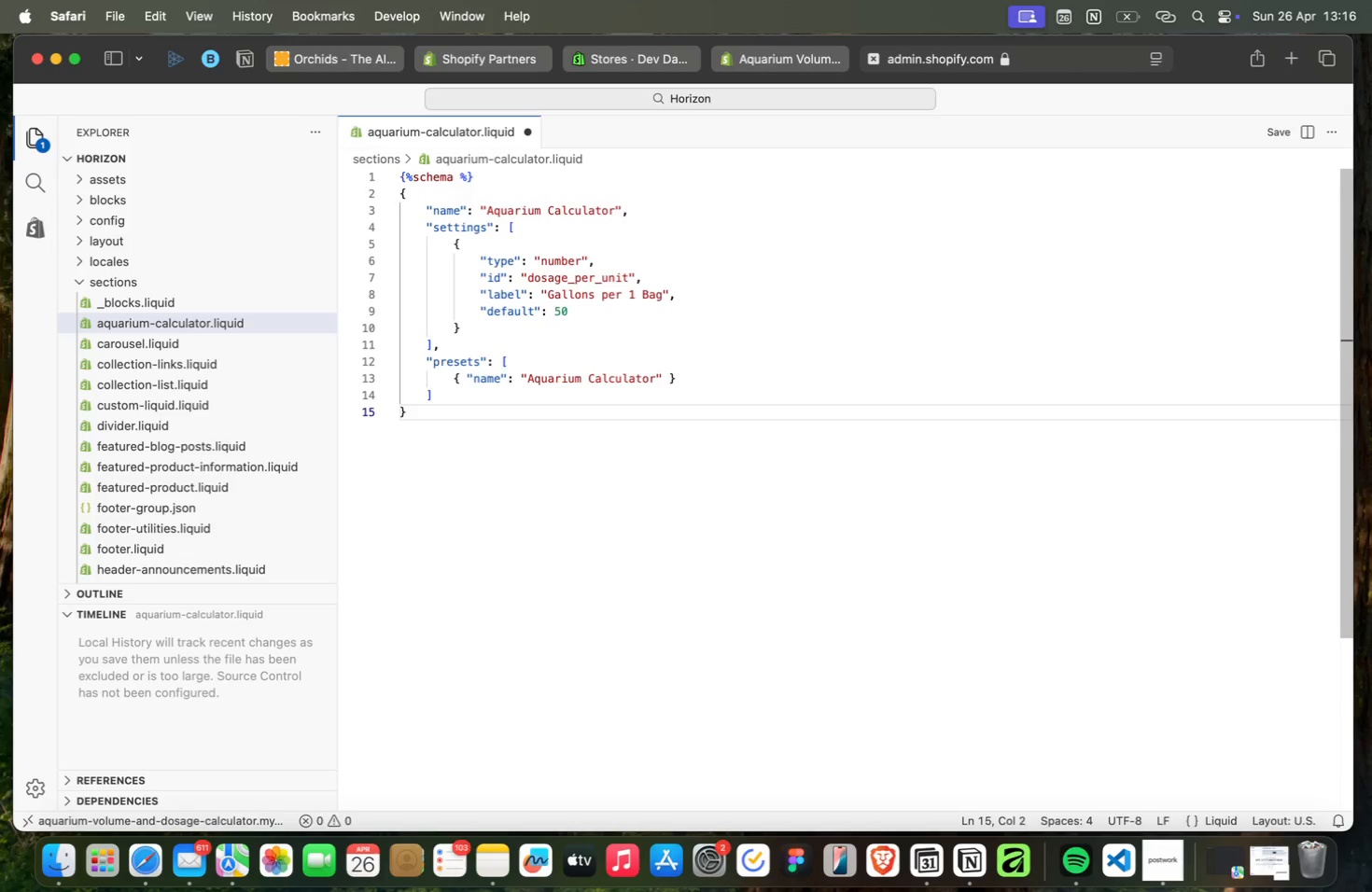 
key(Enter)
 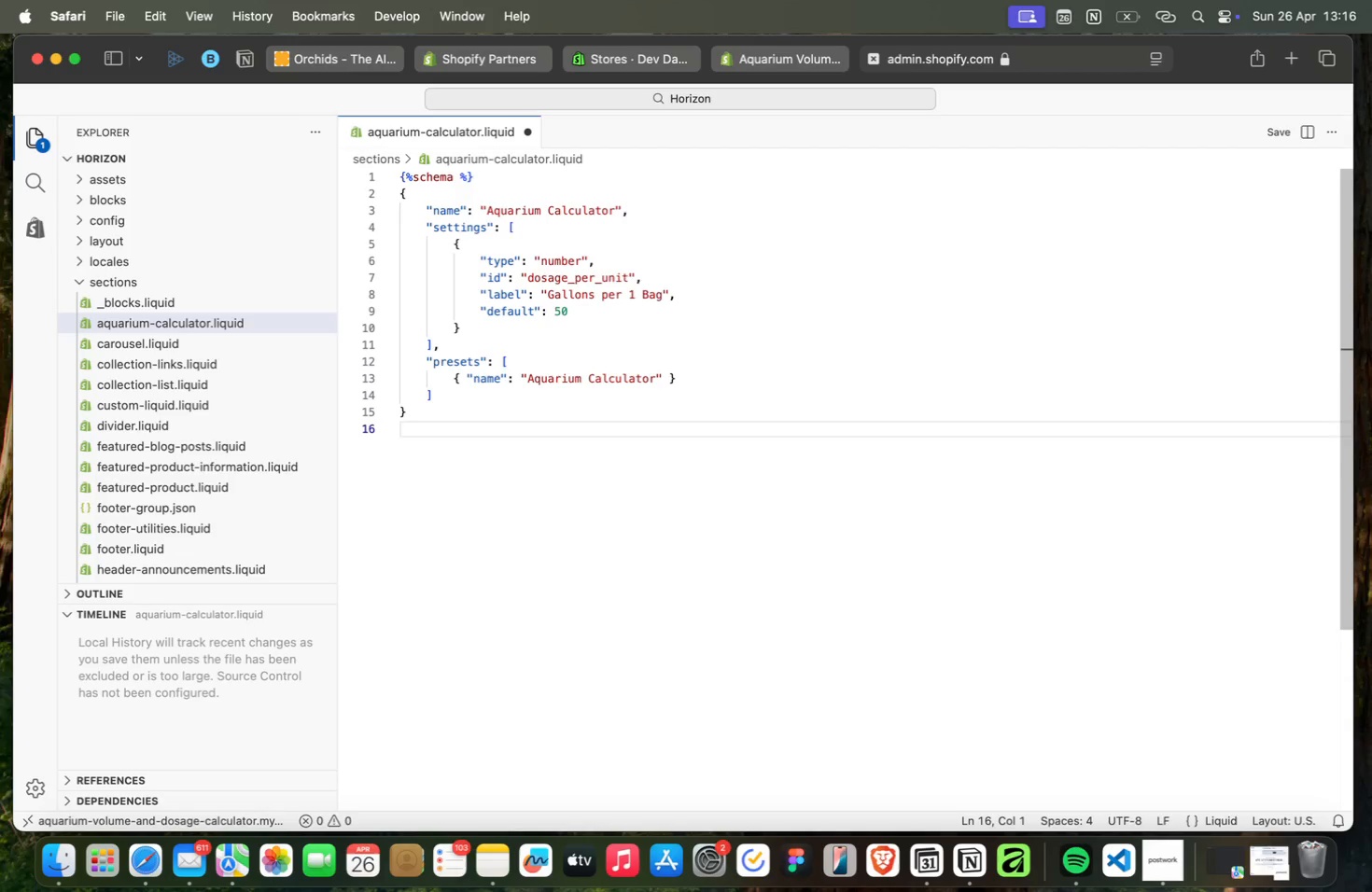 
type({%end)
 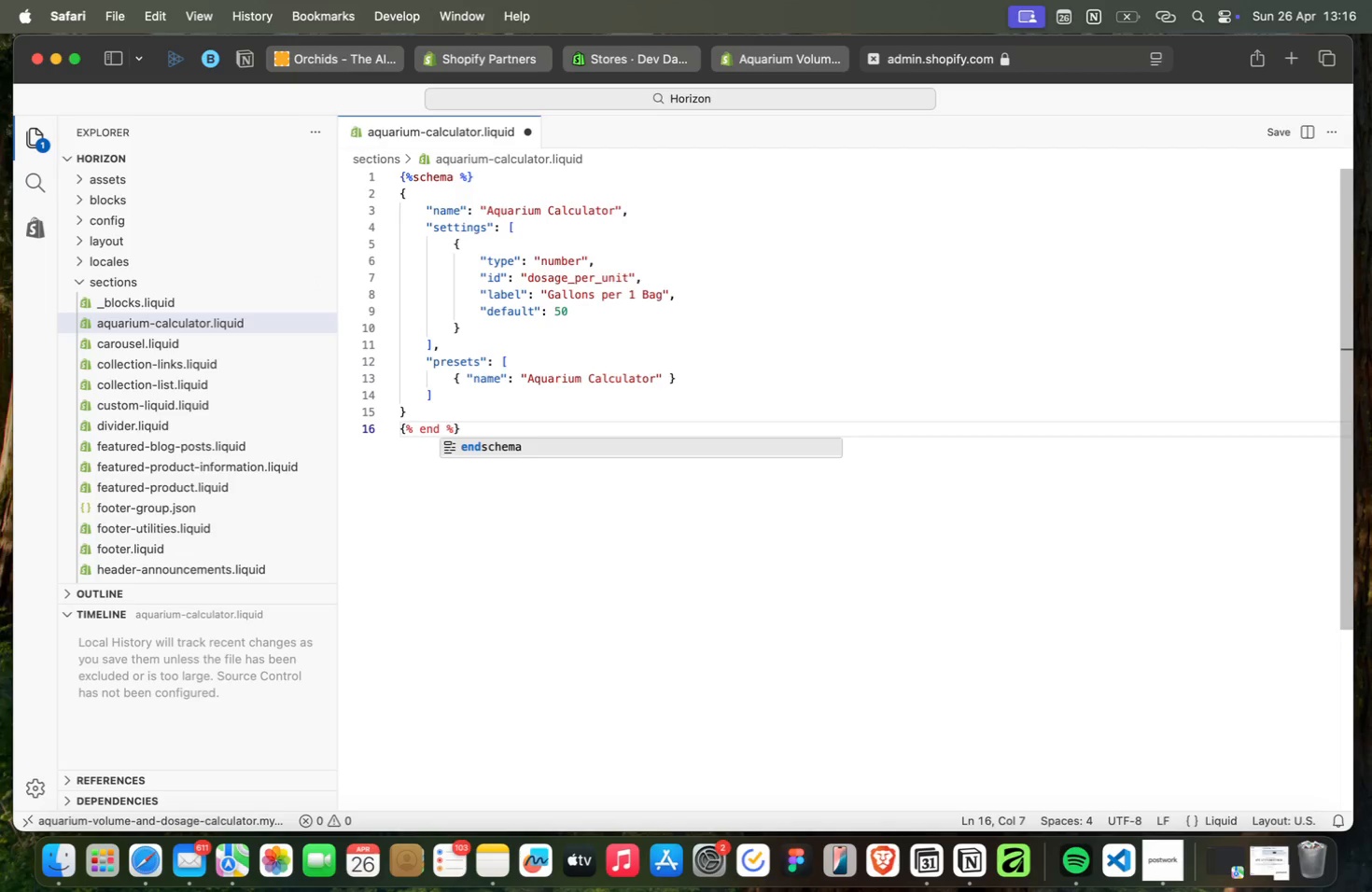 
key(Enter)
 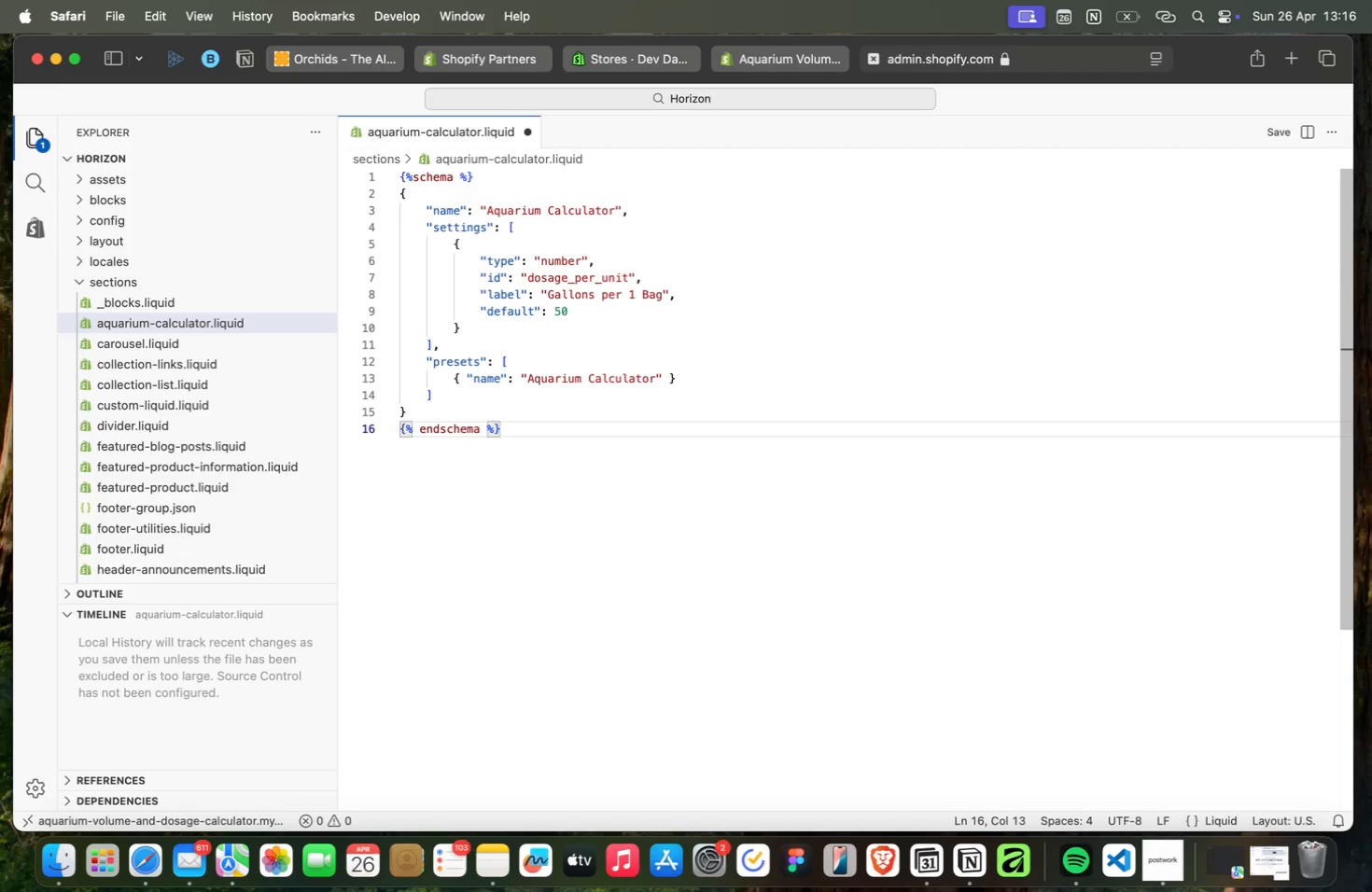 
key(ArrowRight)
 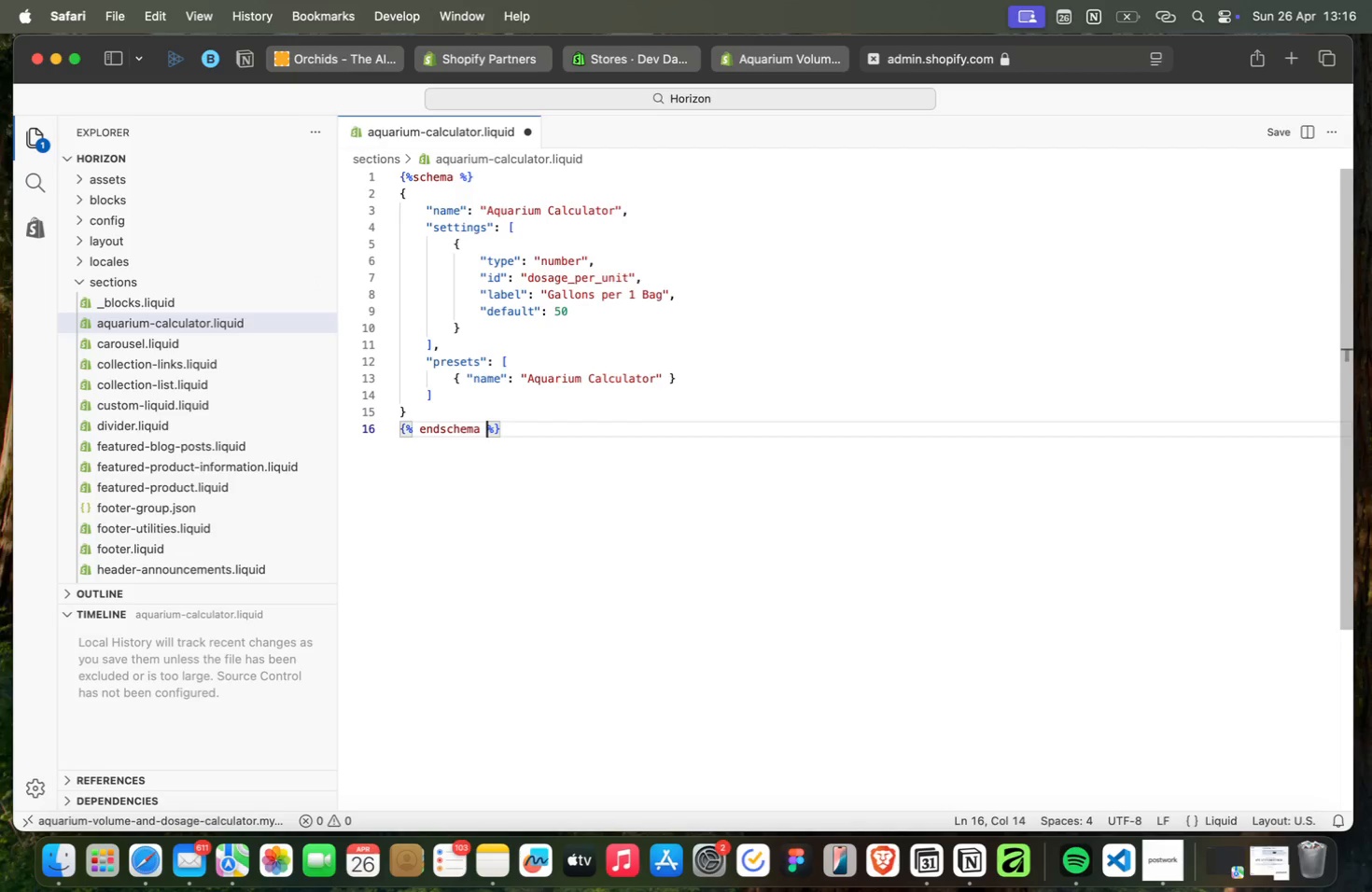 
key(Meta+ArrowRight)
 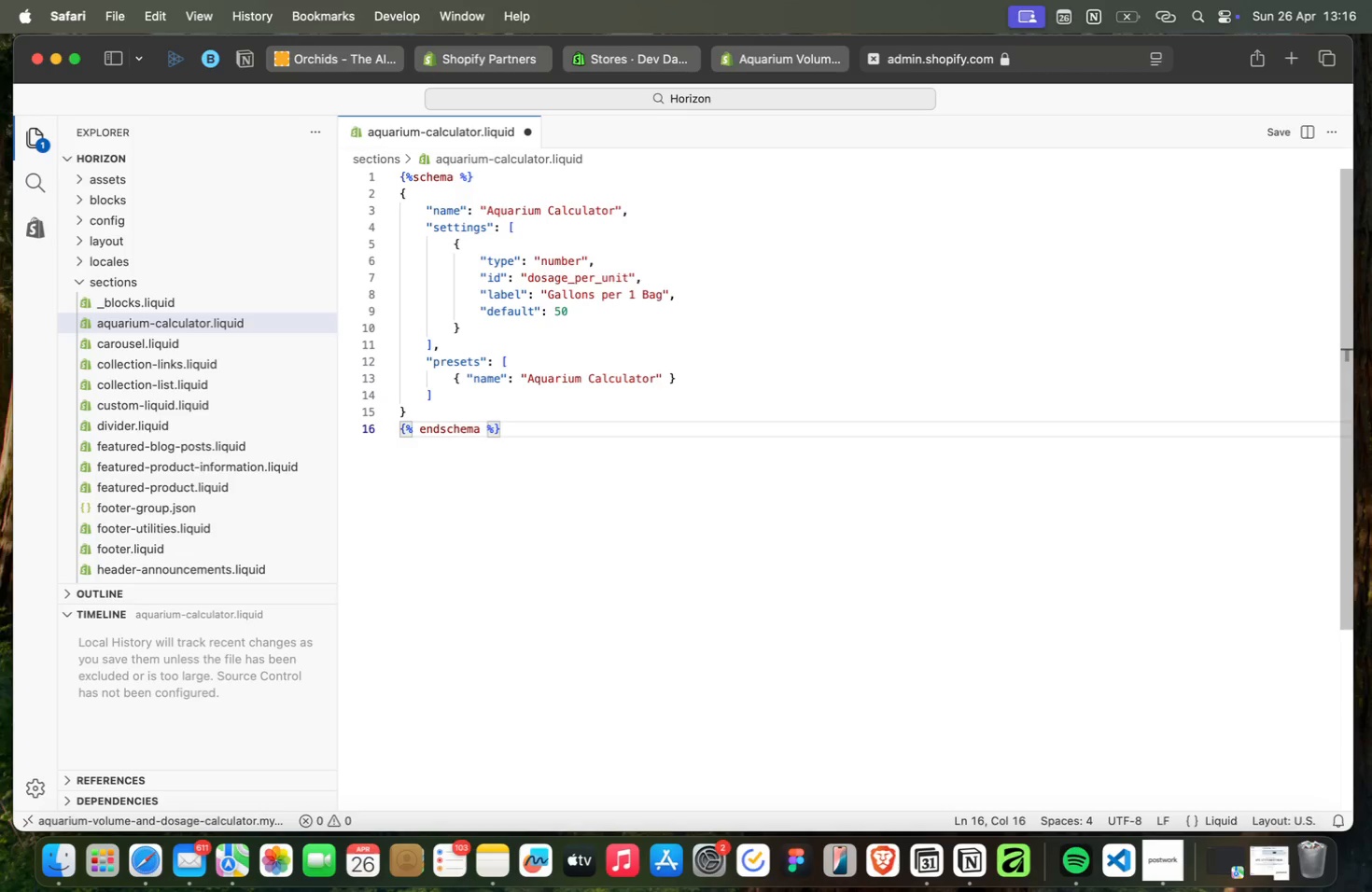 
key(Enter)
 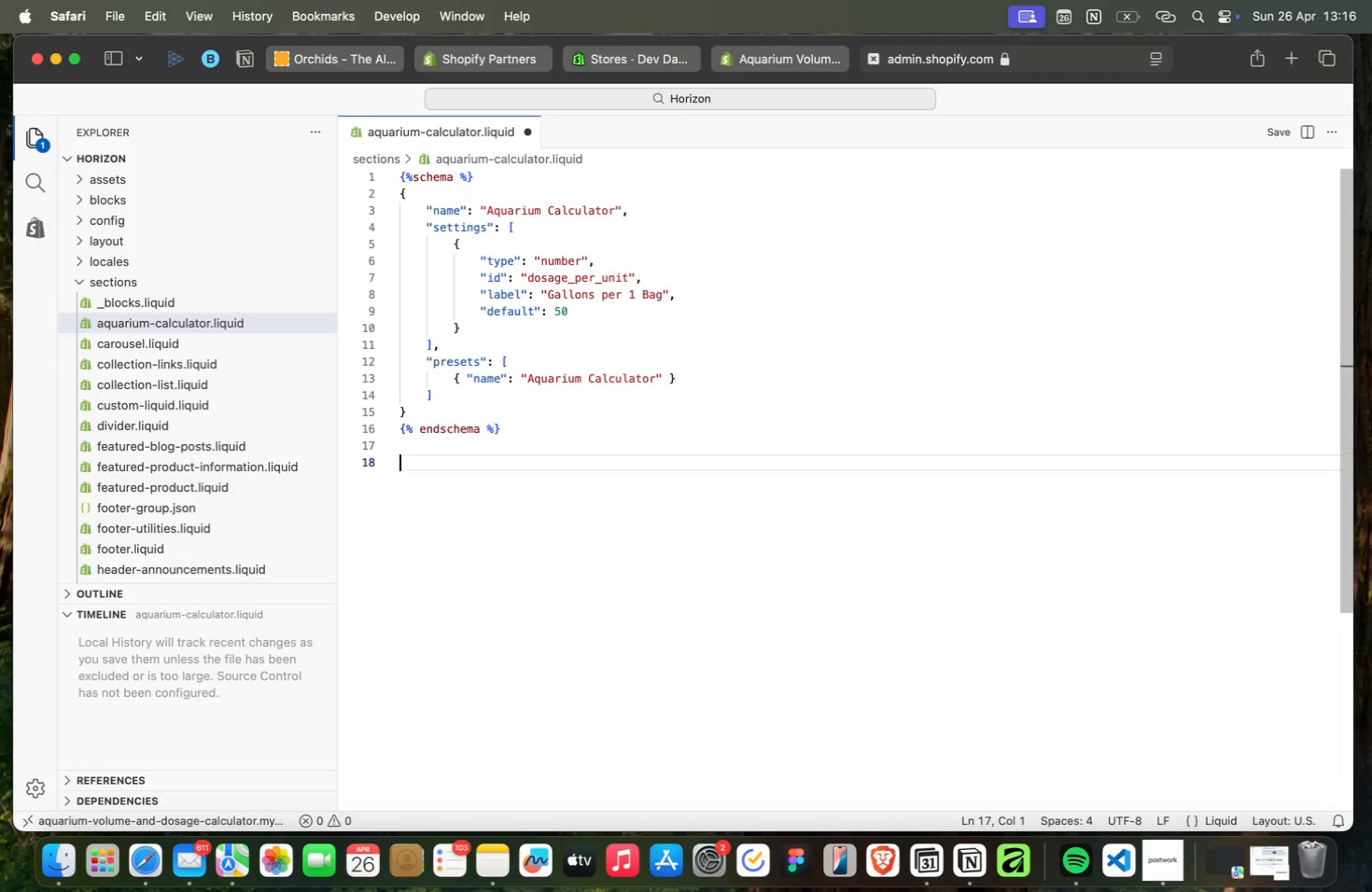 
key(Enter)
 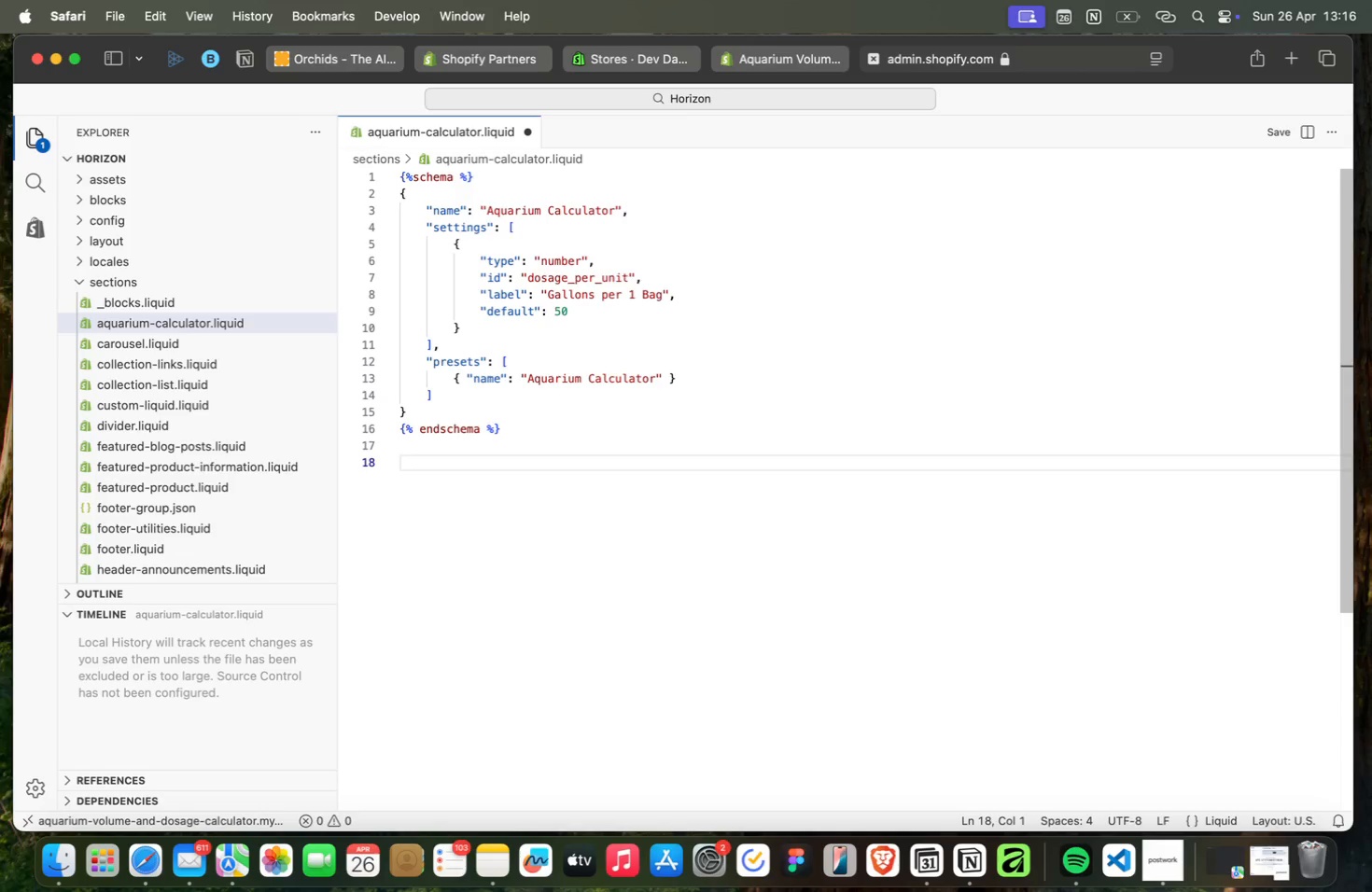 
type(<div)
 